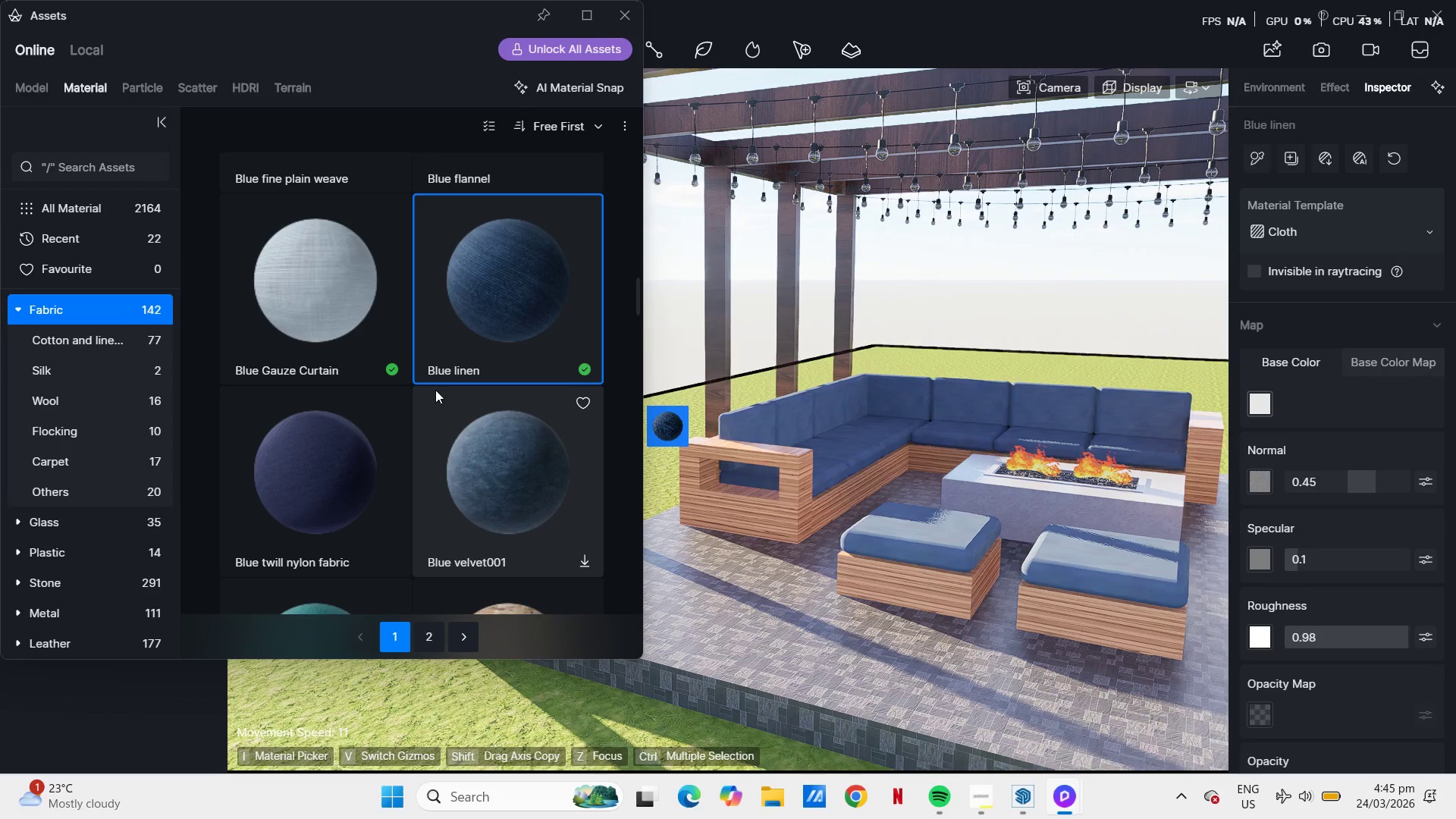 
wait(6.48)
 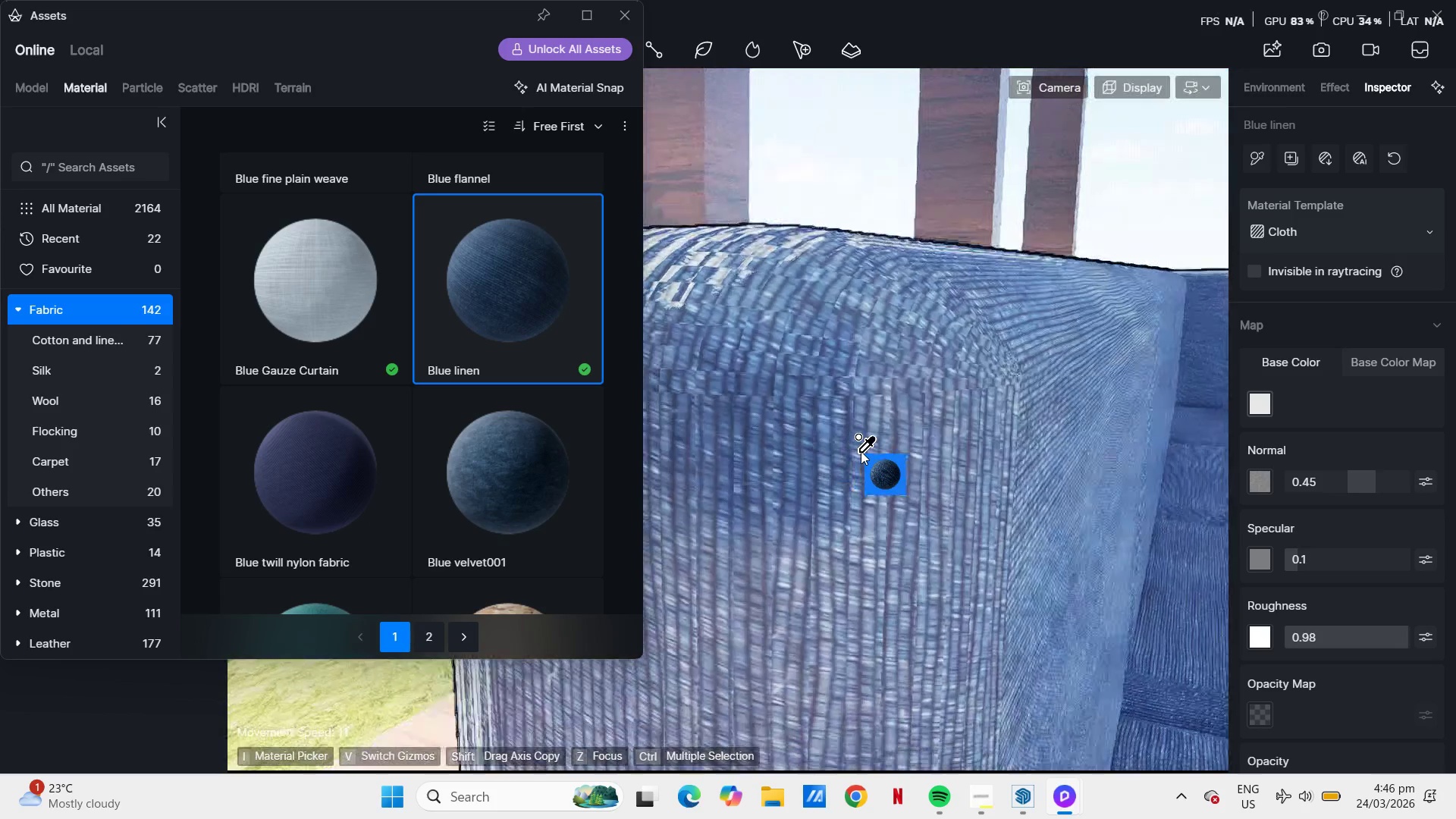 
key(D)
 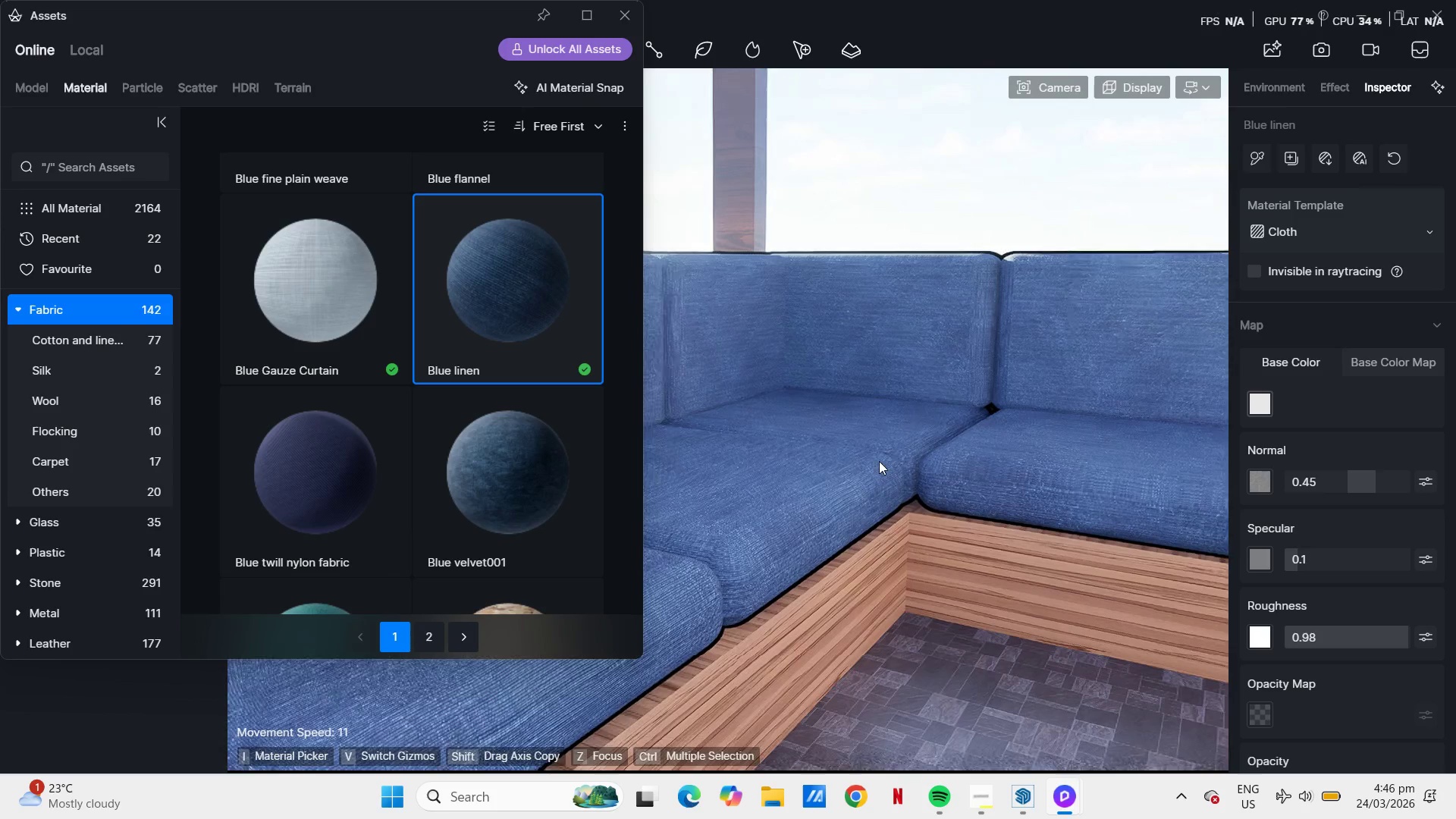 
scroll: coordinate [861, 451], scroll_direction: up, amount: 22.0
 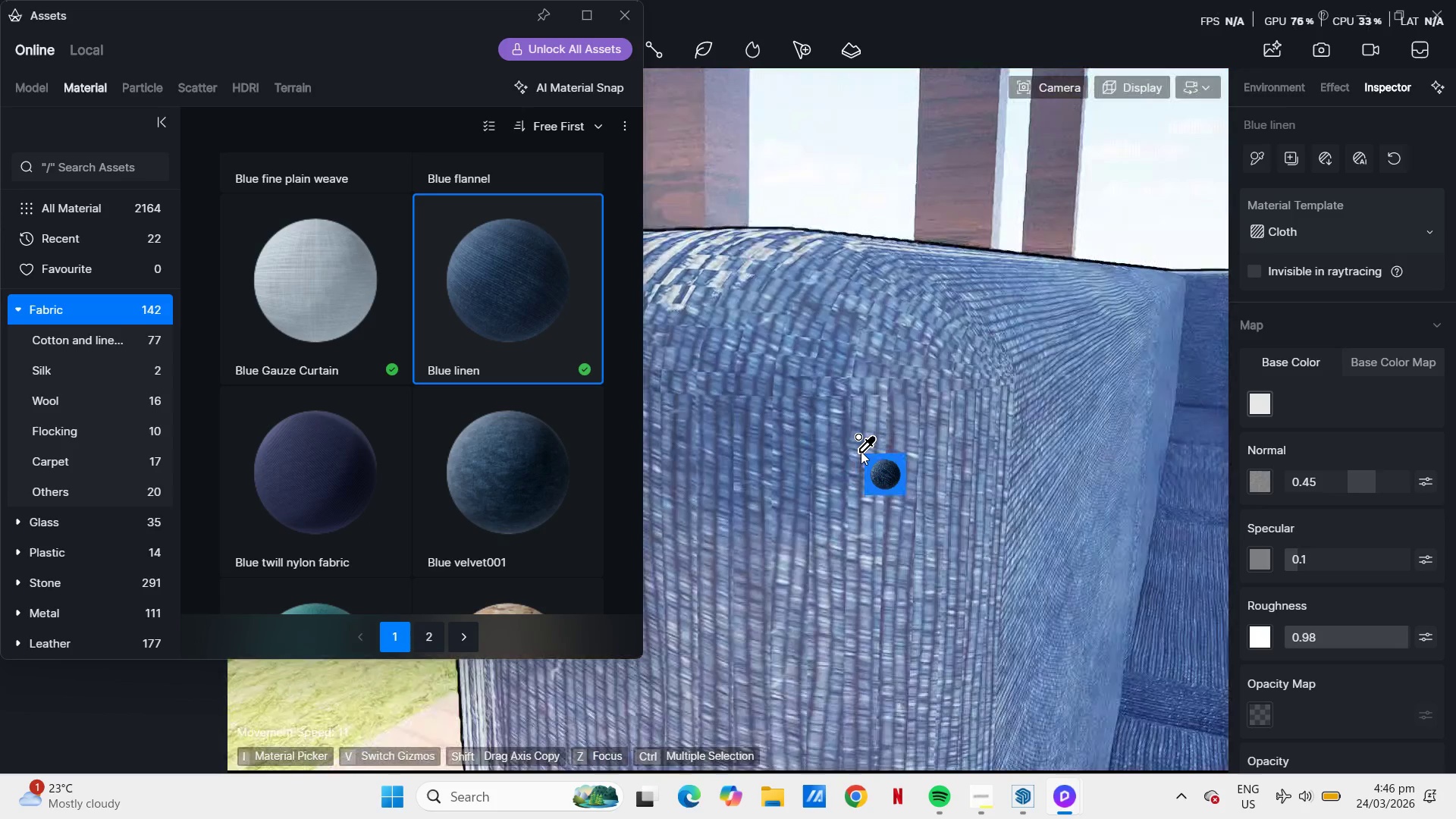 
key(A)
 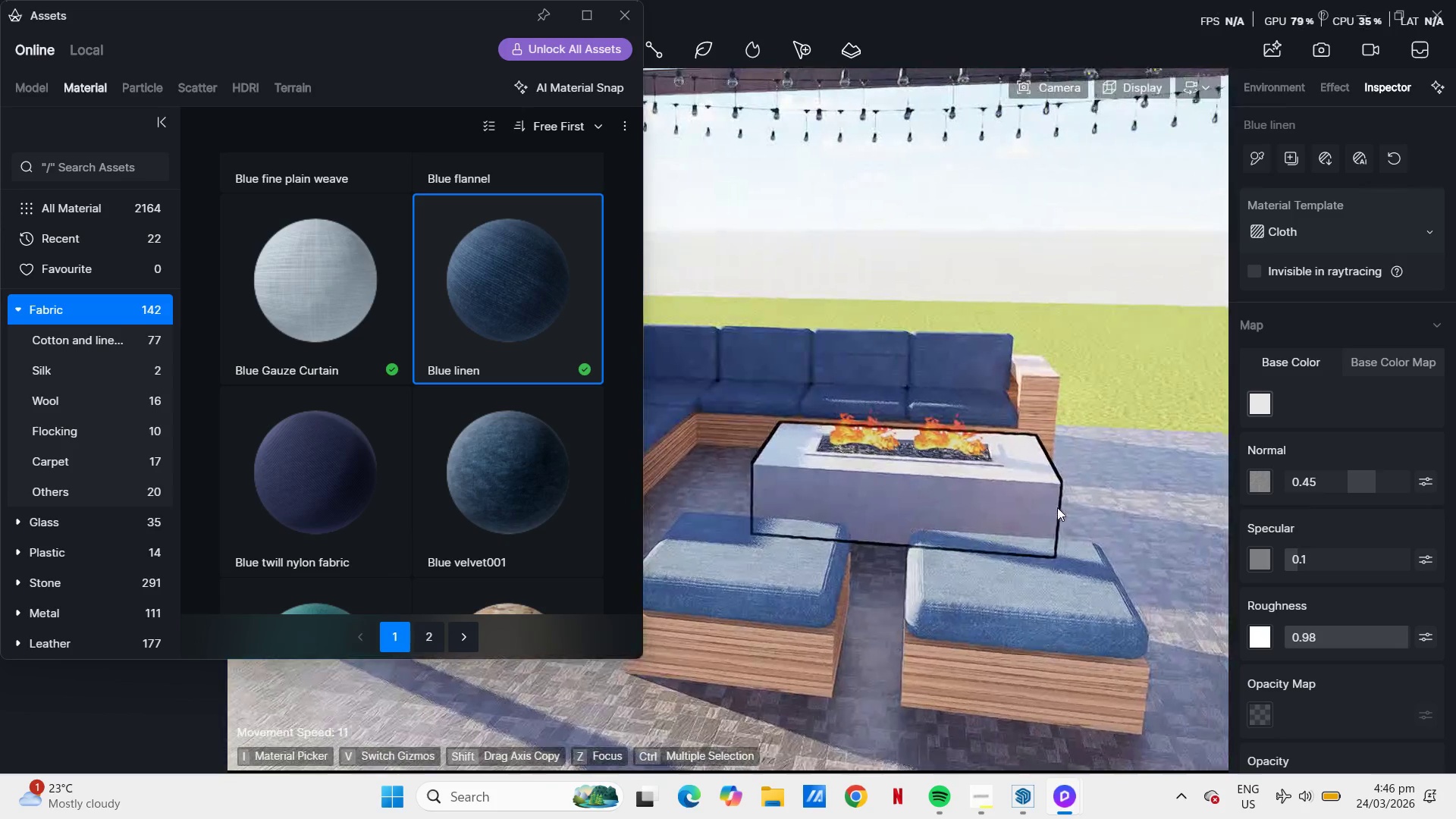 
scroll: coordinate [896, 482], scroll_direction: down, amount: 19.0
 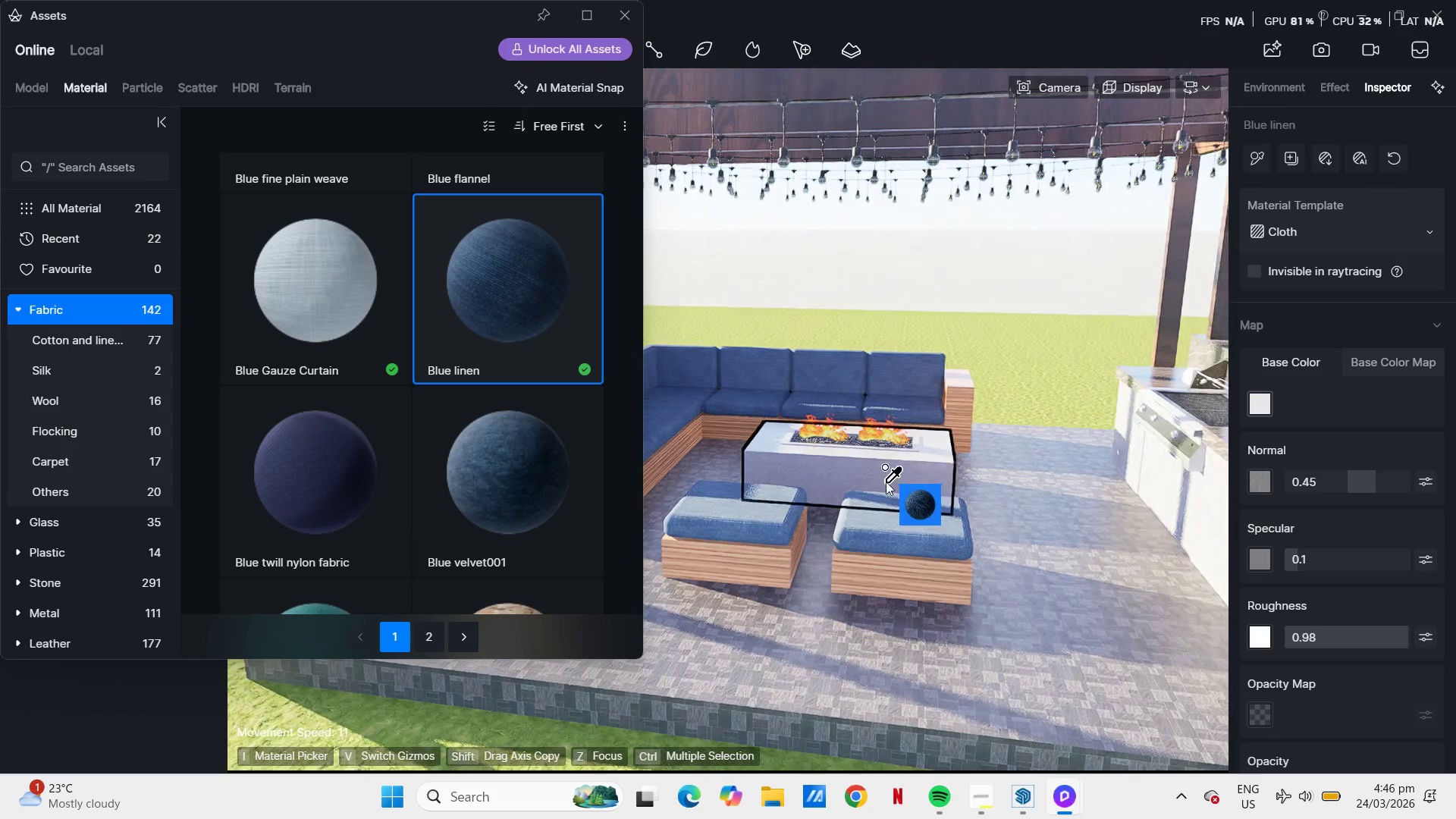 
scroll: coordinate [882, 482], scroll_direction: up, amount: 1.0
 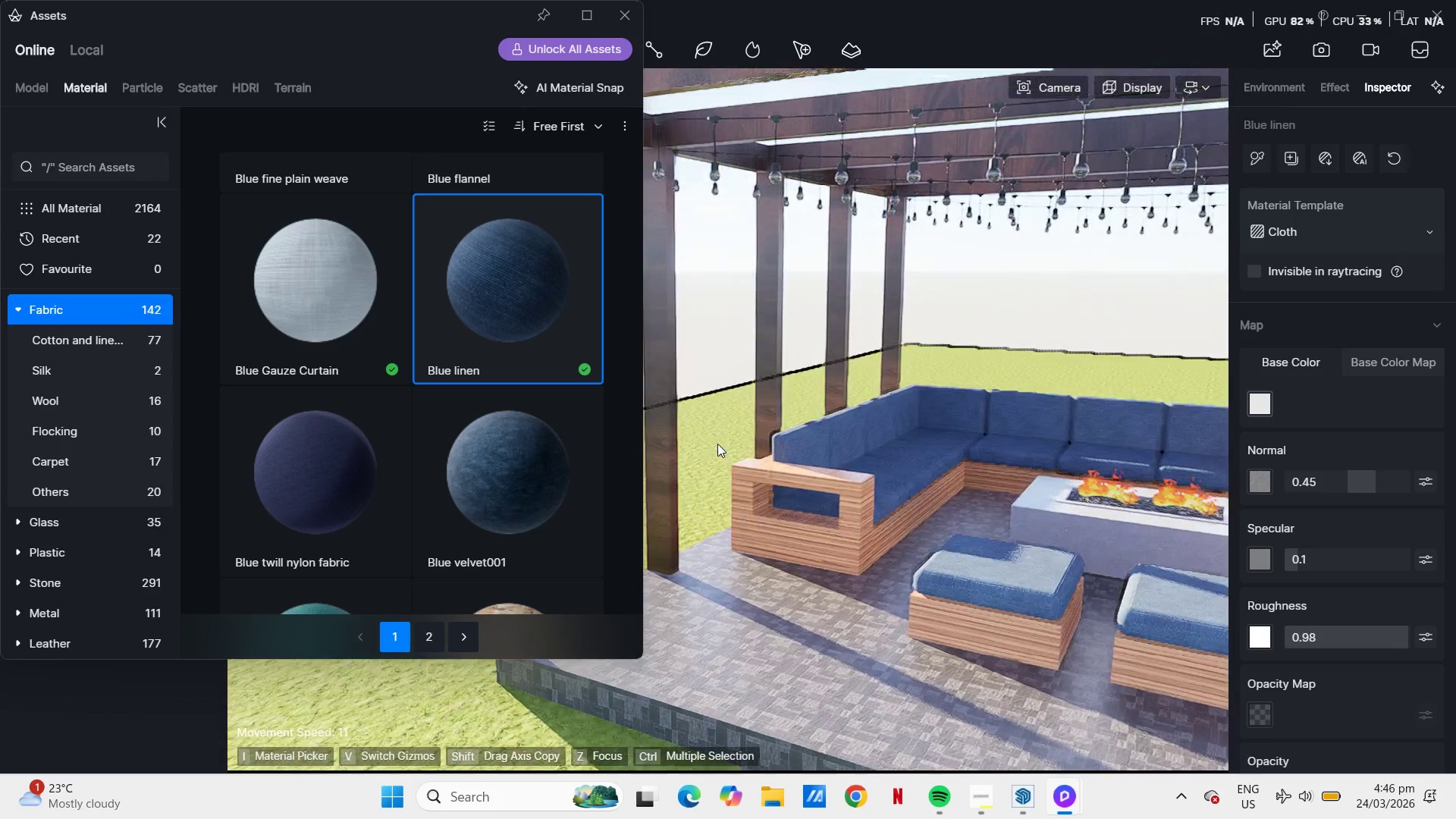 
scroll: coordinate [504, 397], scroll_direction: down, amount: 36.0
 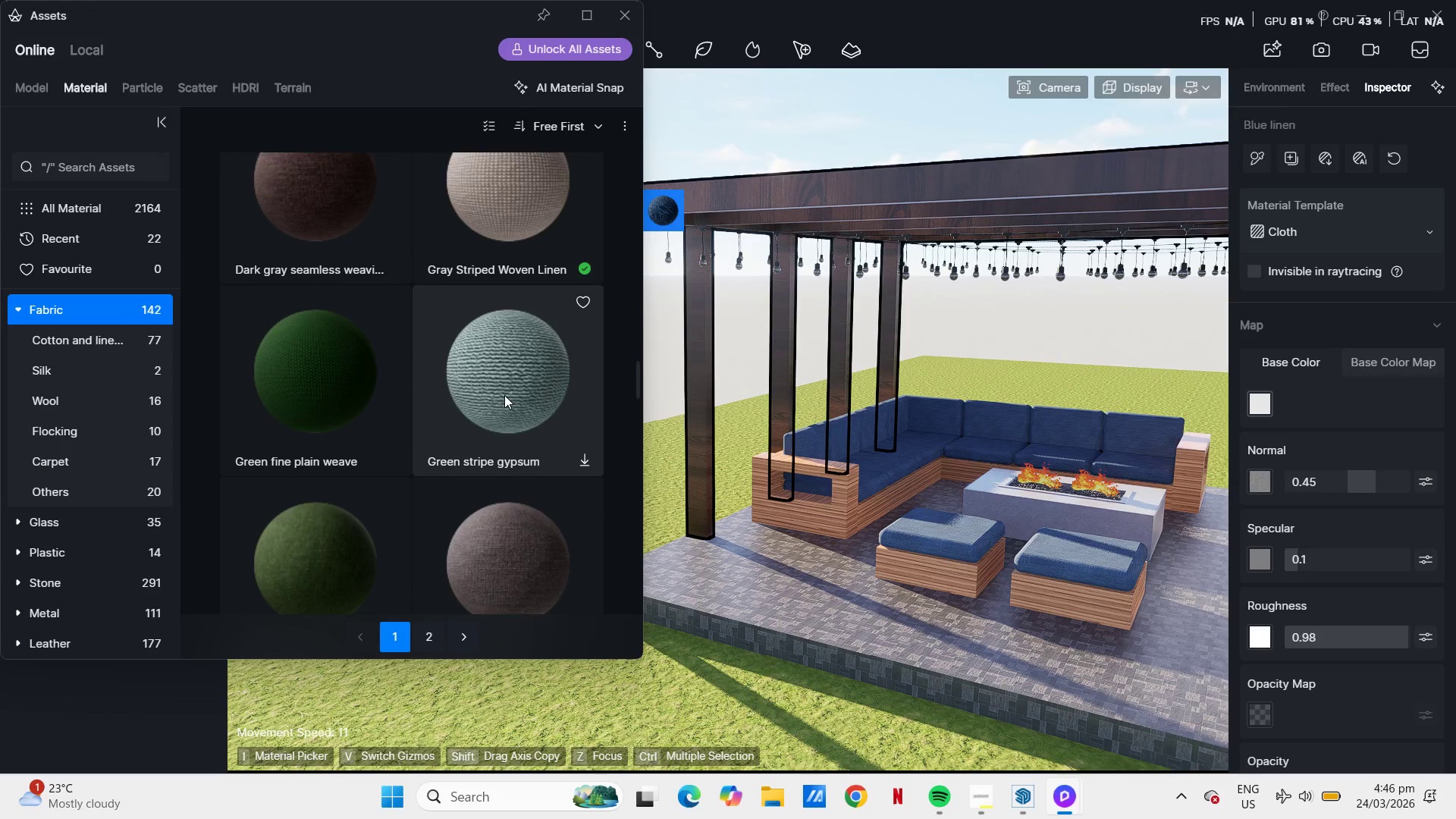 
scroll: coordinate [504, 395], scroll_direction: up, amount: 5.0
 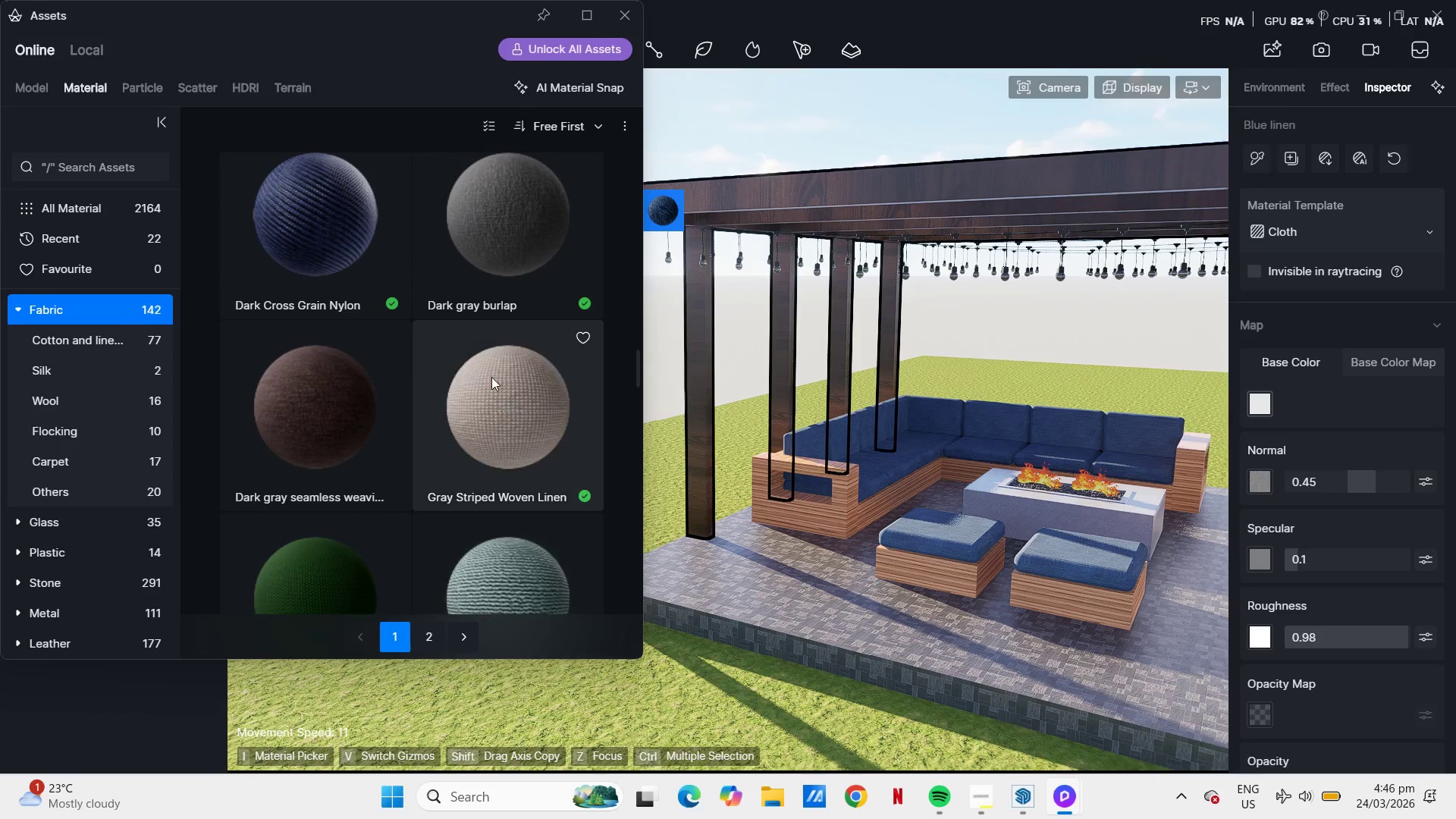 
left_click([334, 243])
 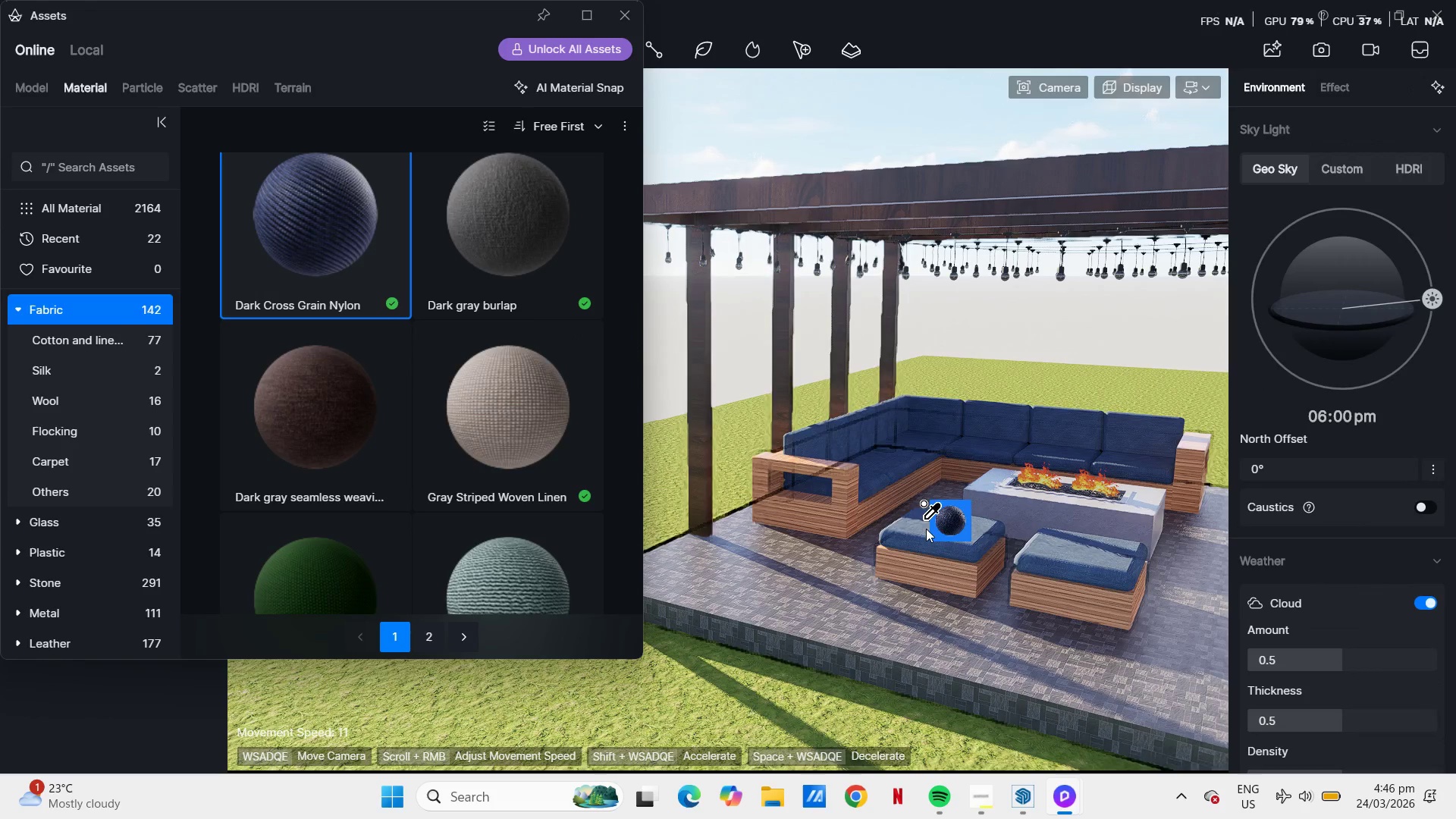 
hold_key(key=D, duration=0.42)
 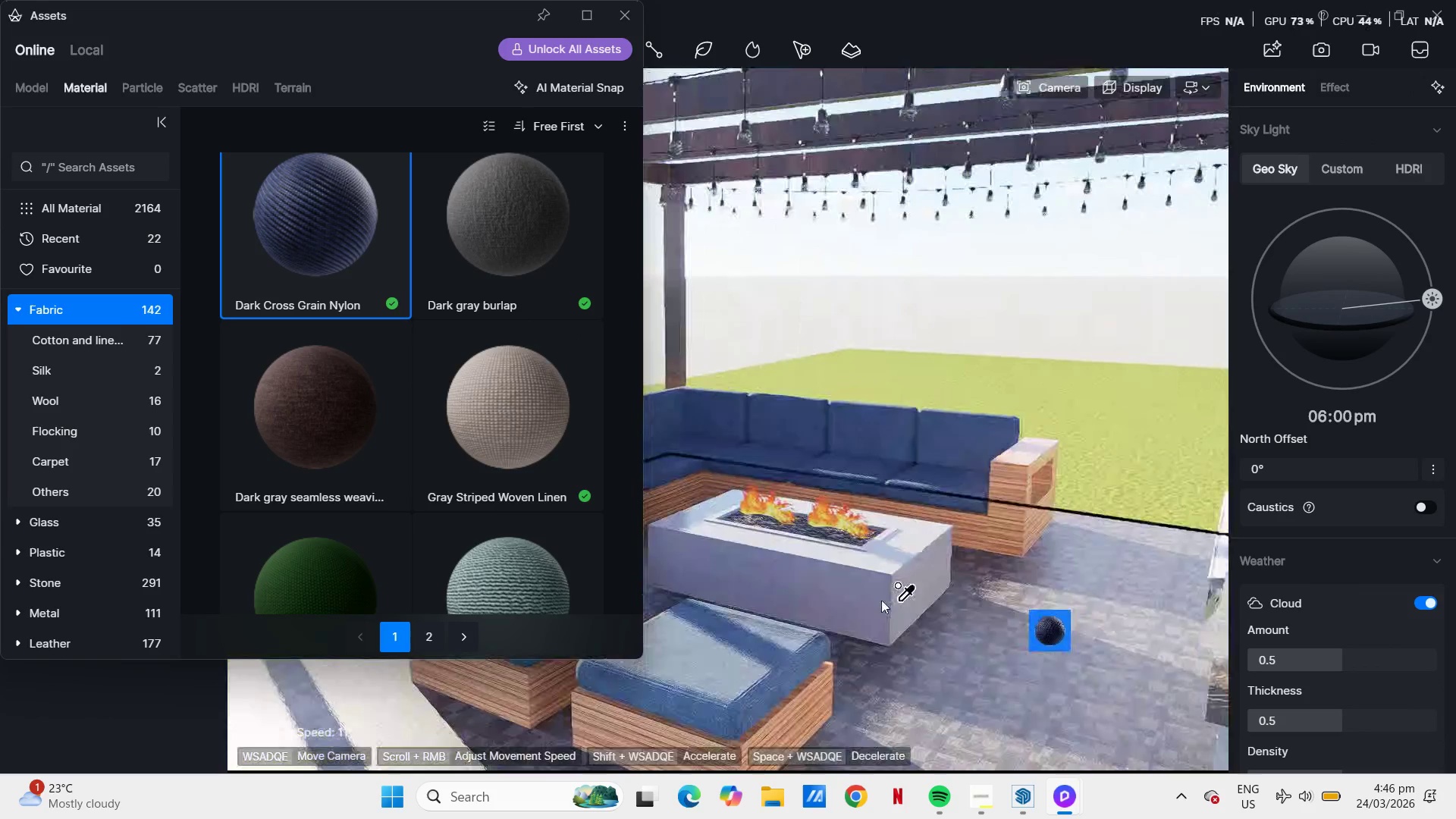 
scroll: coordinate [1054, 608], scroll_direction: up, amount: 8.0
 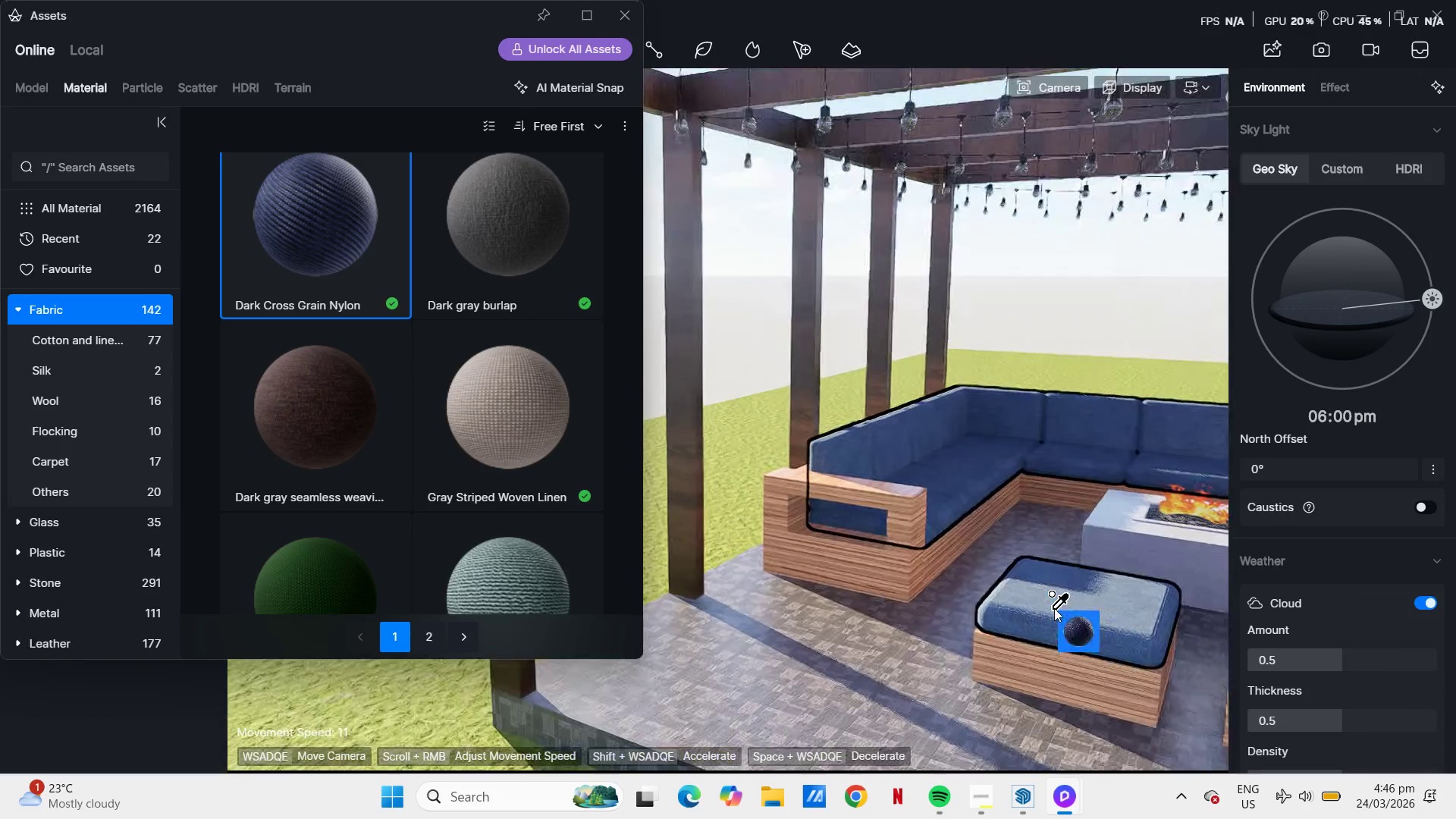 
type(ee)
 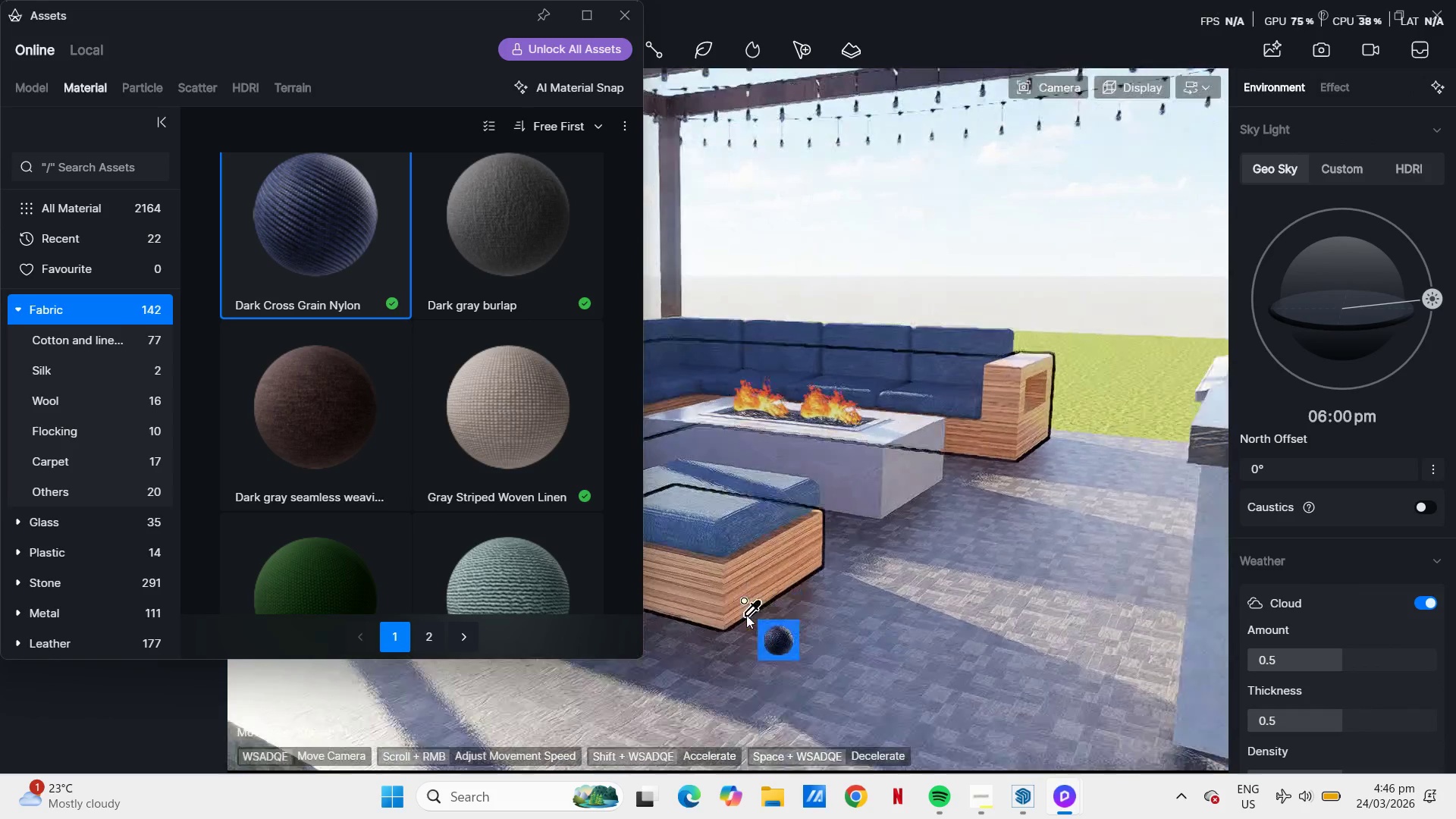 
scroll: coordinate [745, 615], scroll_direction: up, amount: 5.0
 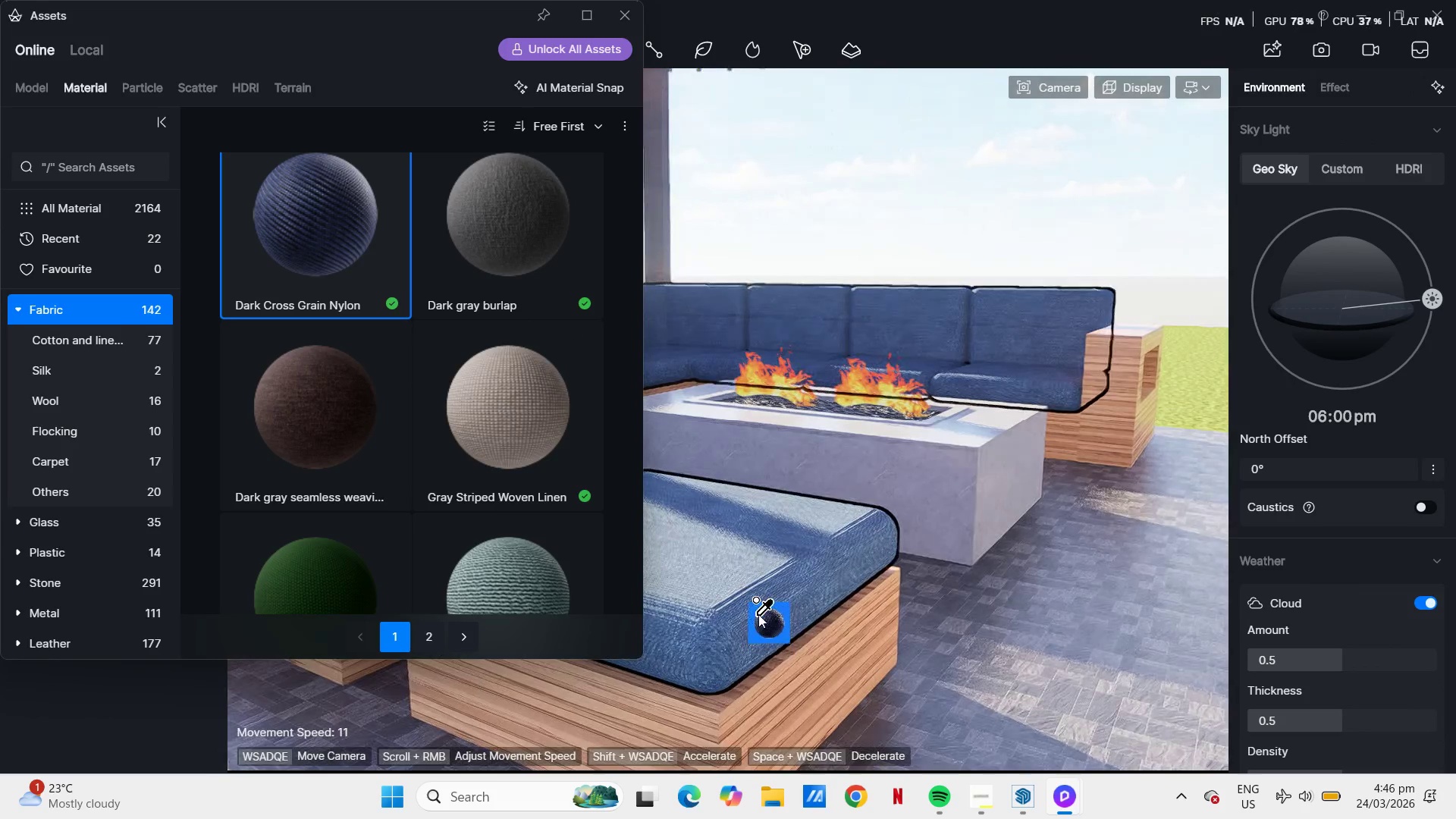 
key(A)
 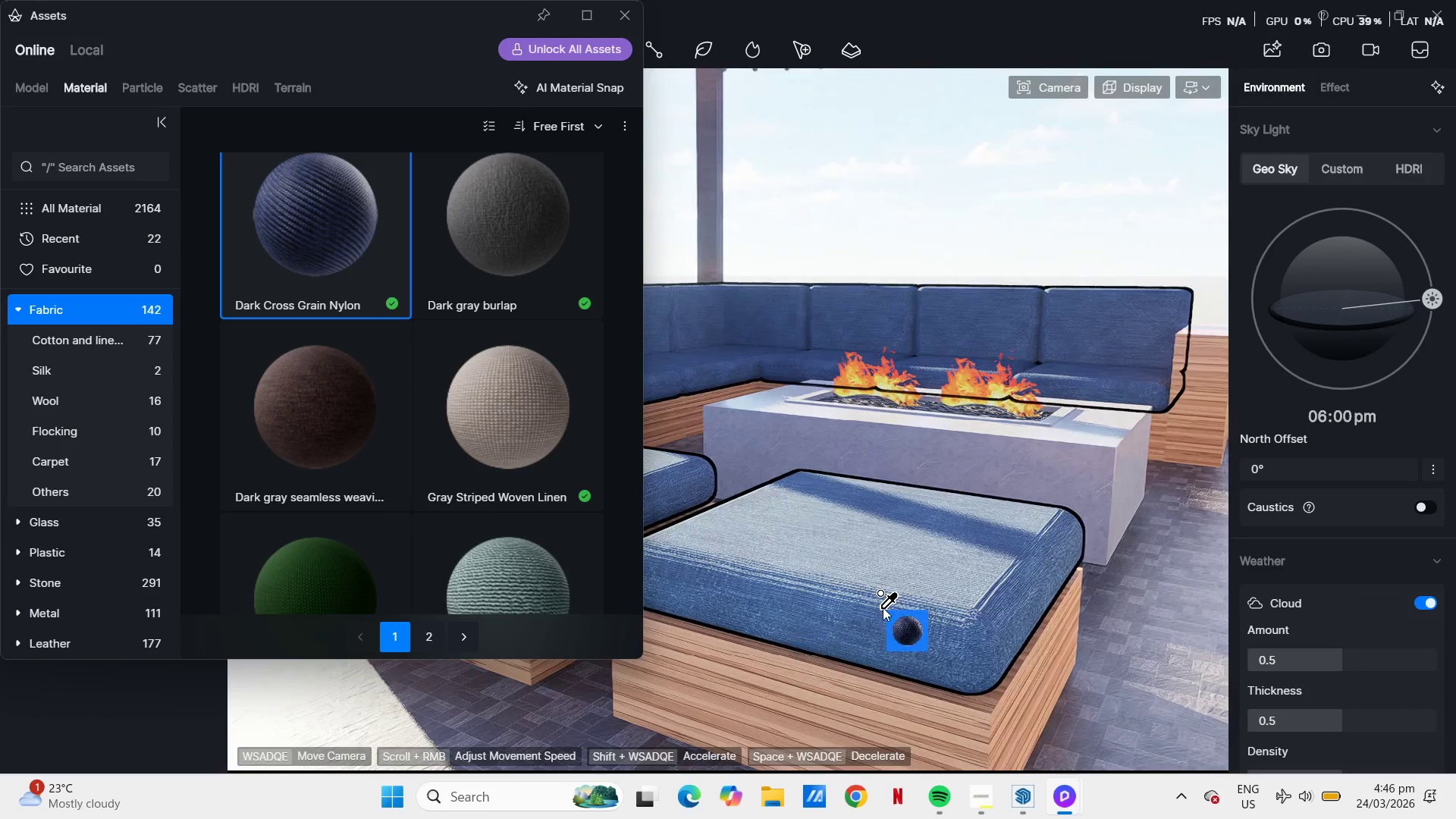 
left_click([883, 607])
 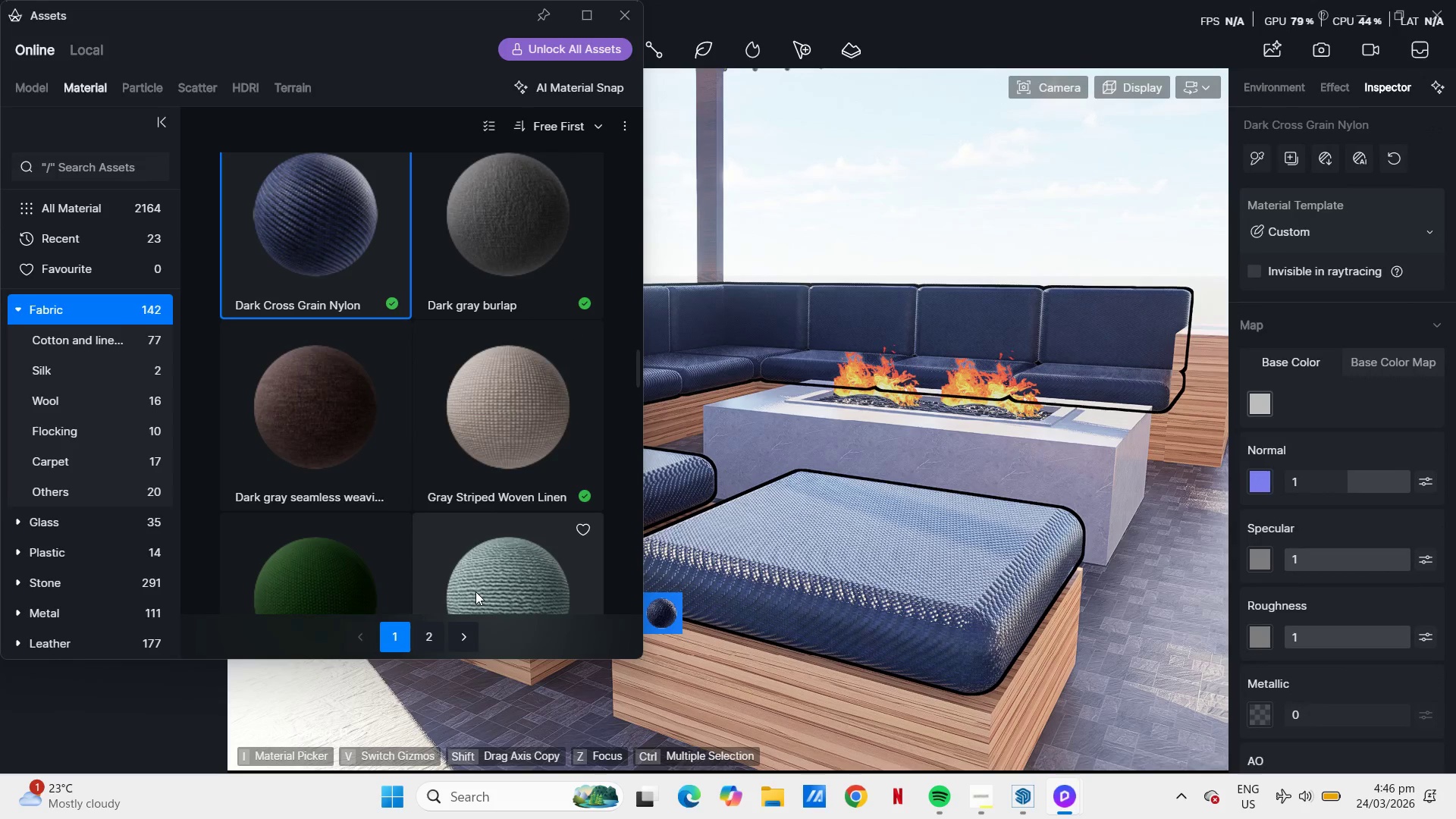 
scroll: coordinate [428, 448], scroll_direction: down, amount: 48.0
 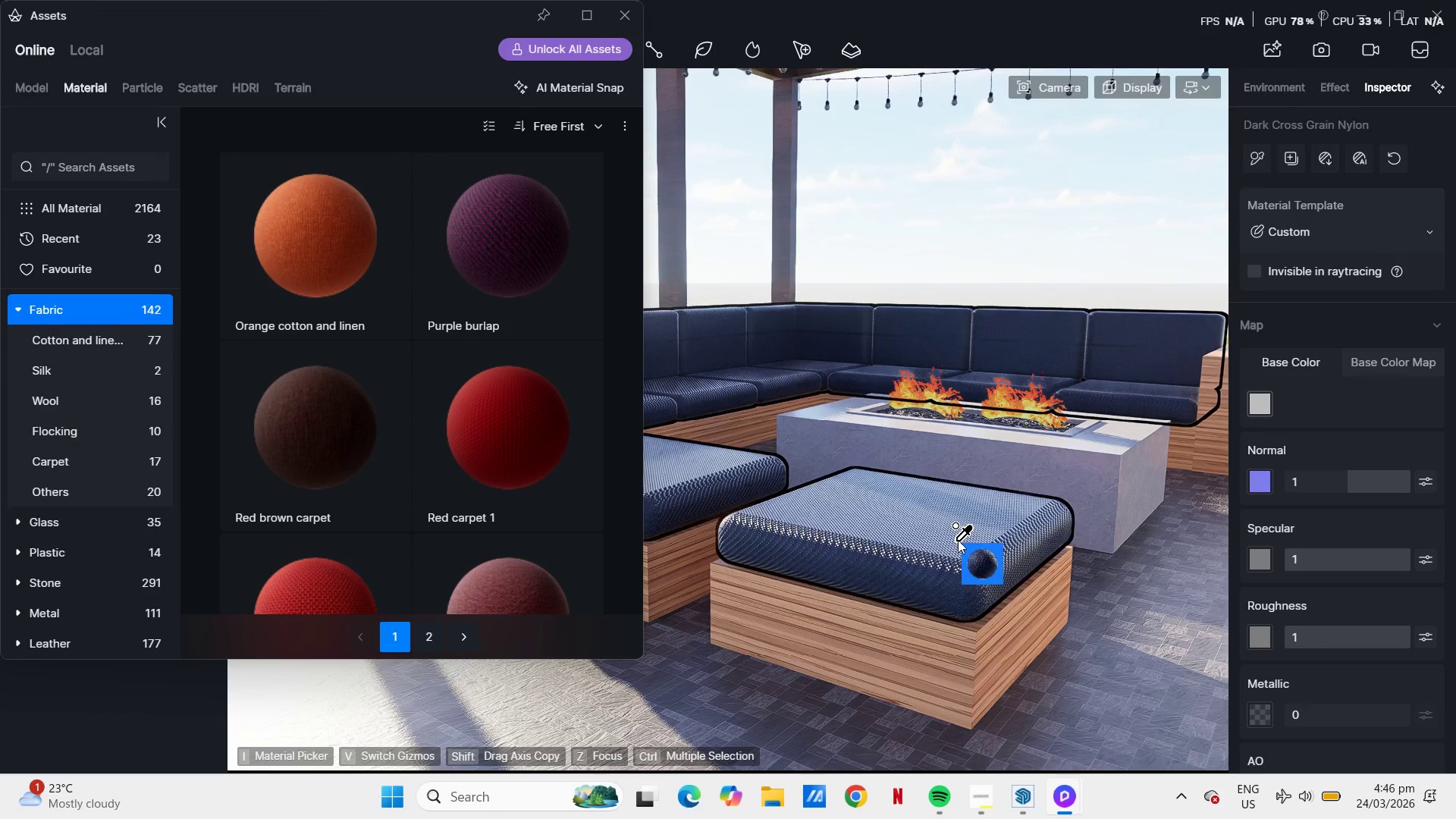 
hold_key(key=Q, duration=0.45)
 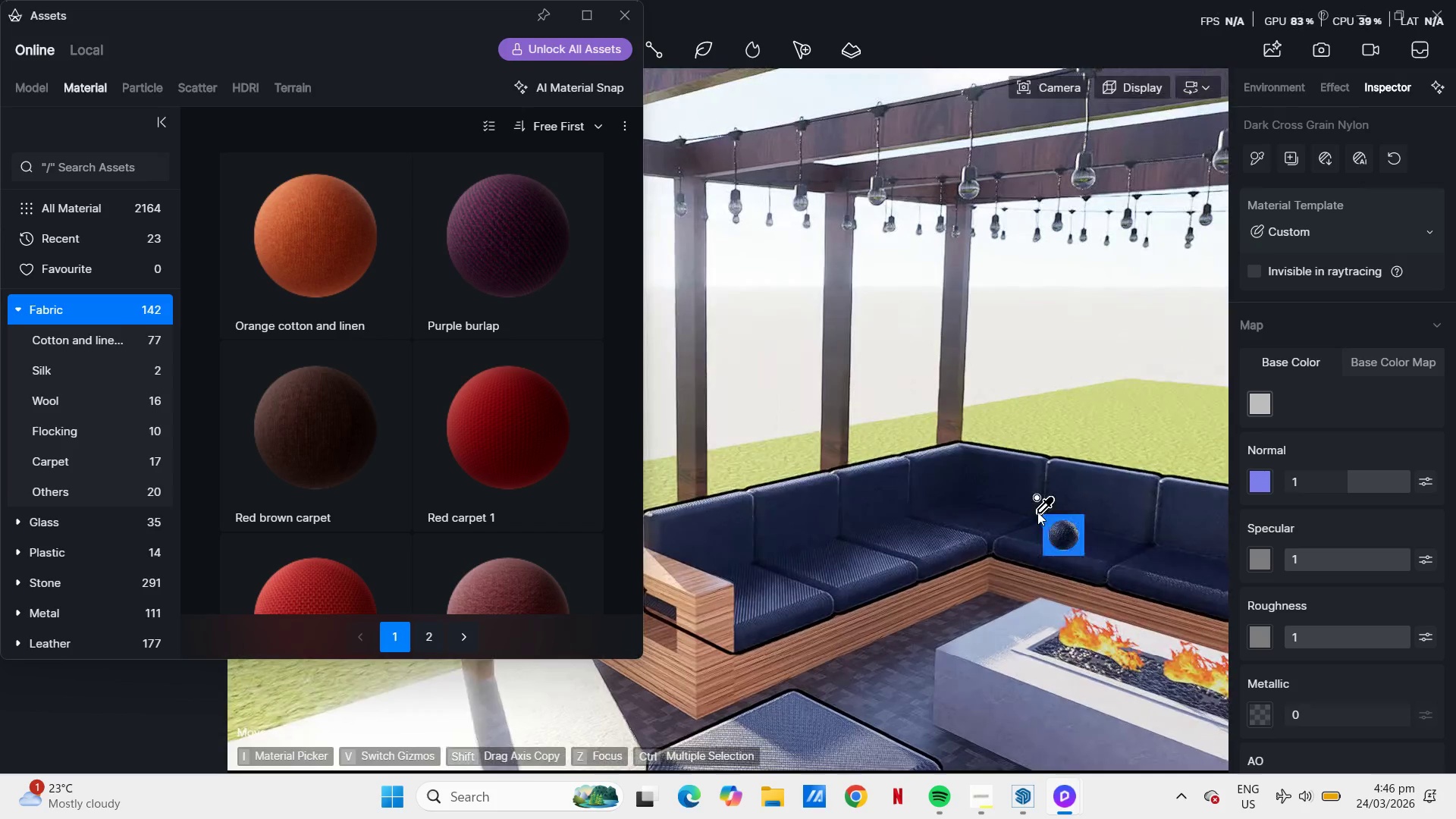 
scroll: coordinate [931, 518], scroll_direction: down, amount: 6.0
 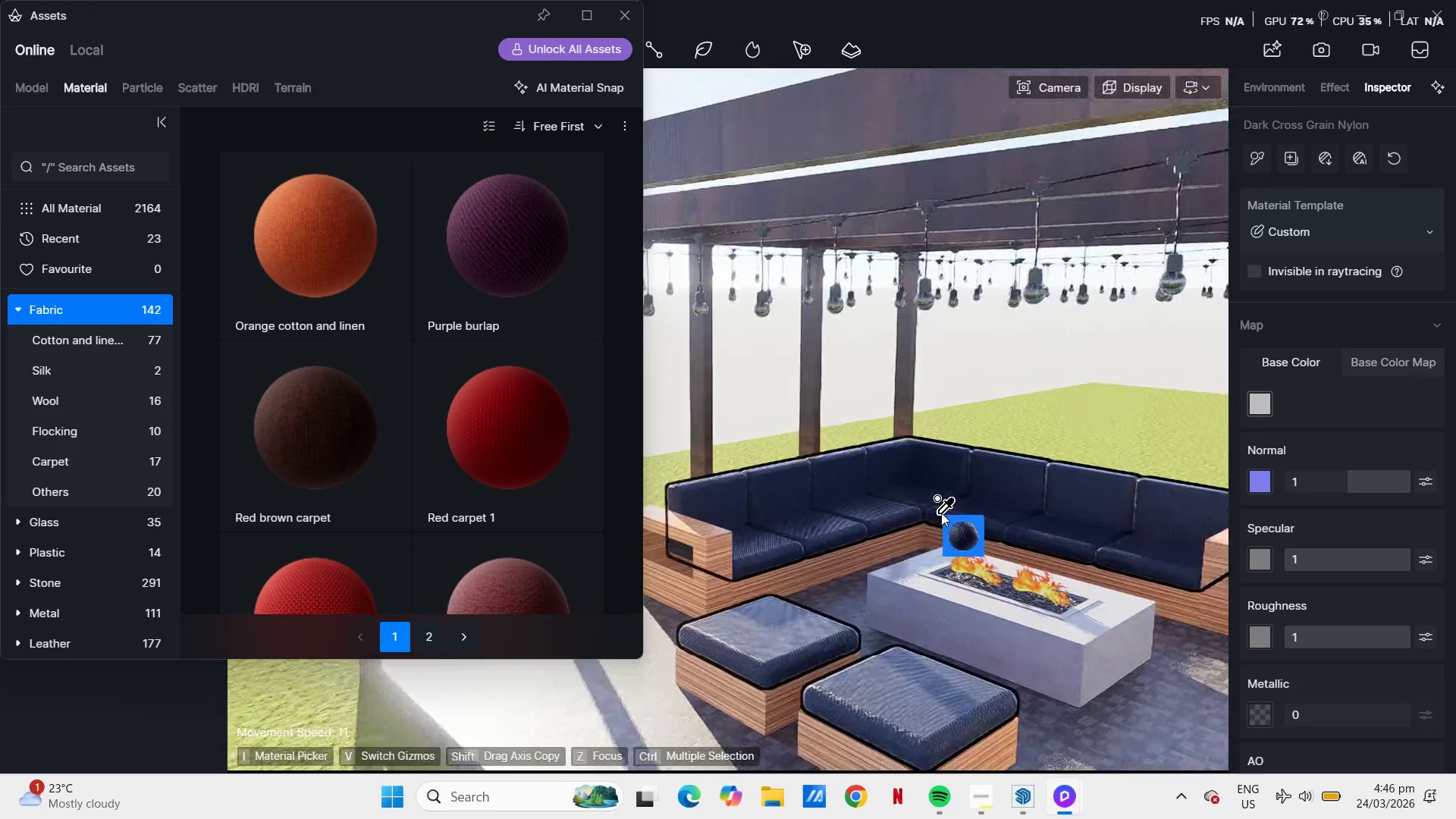 
key(Space)
 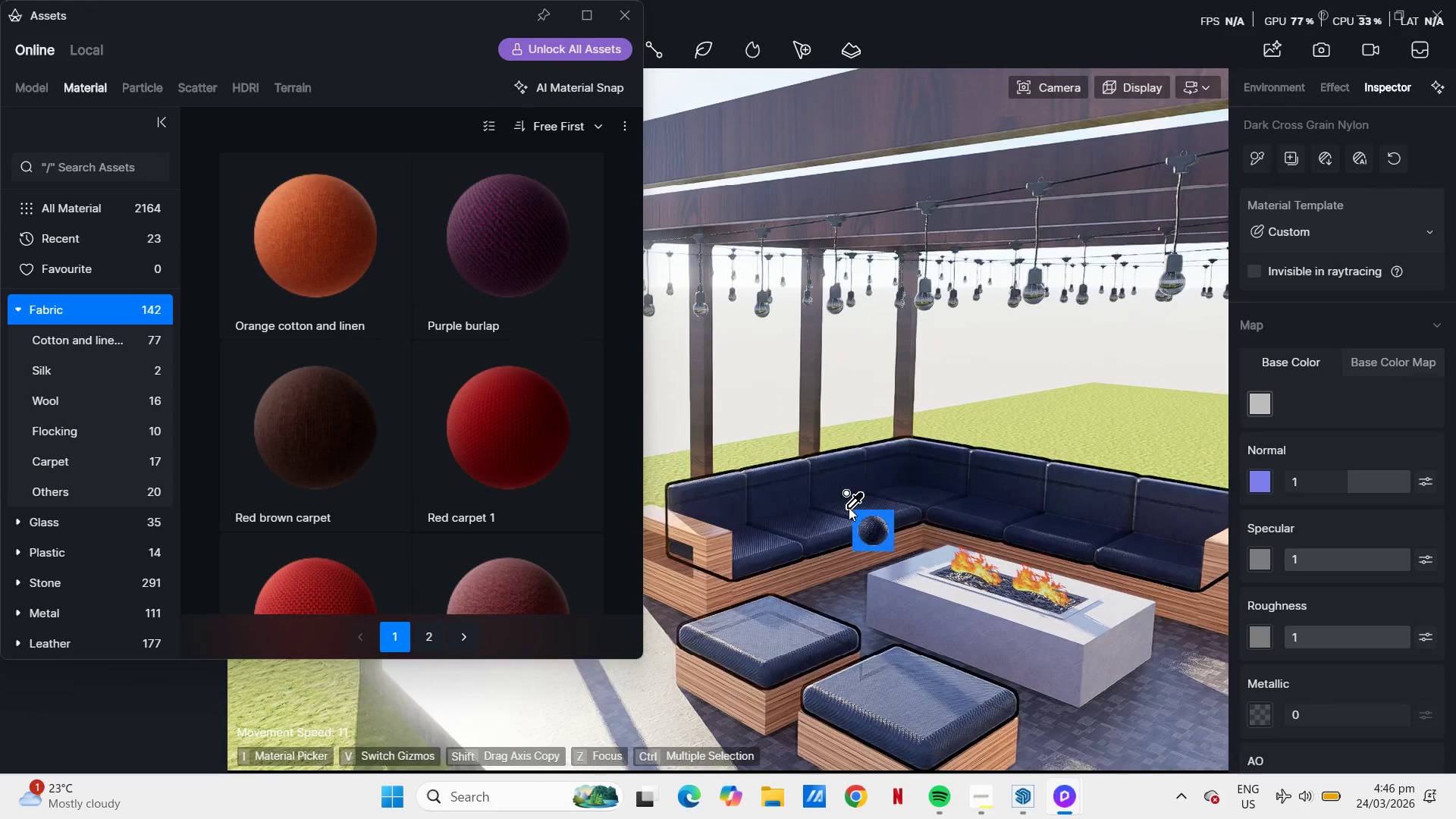 
key(Control+ControlLeft)
 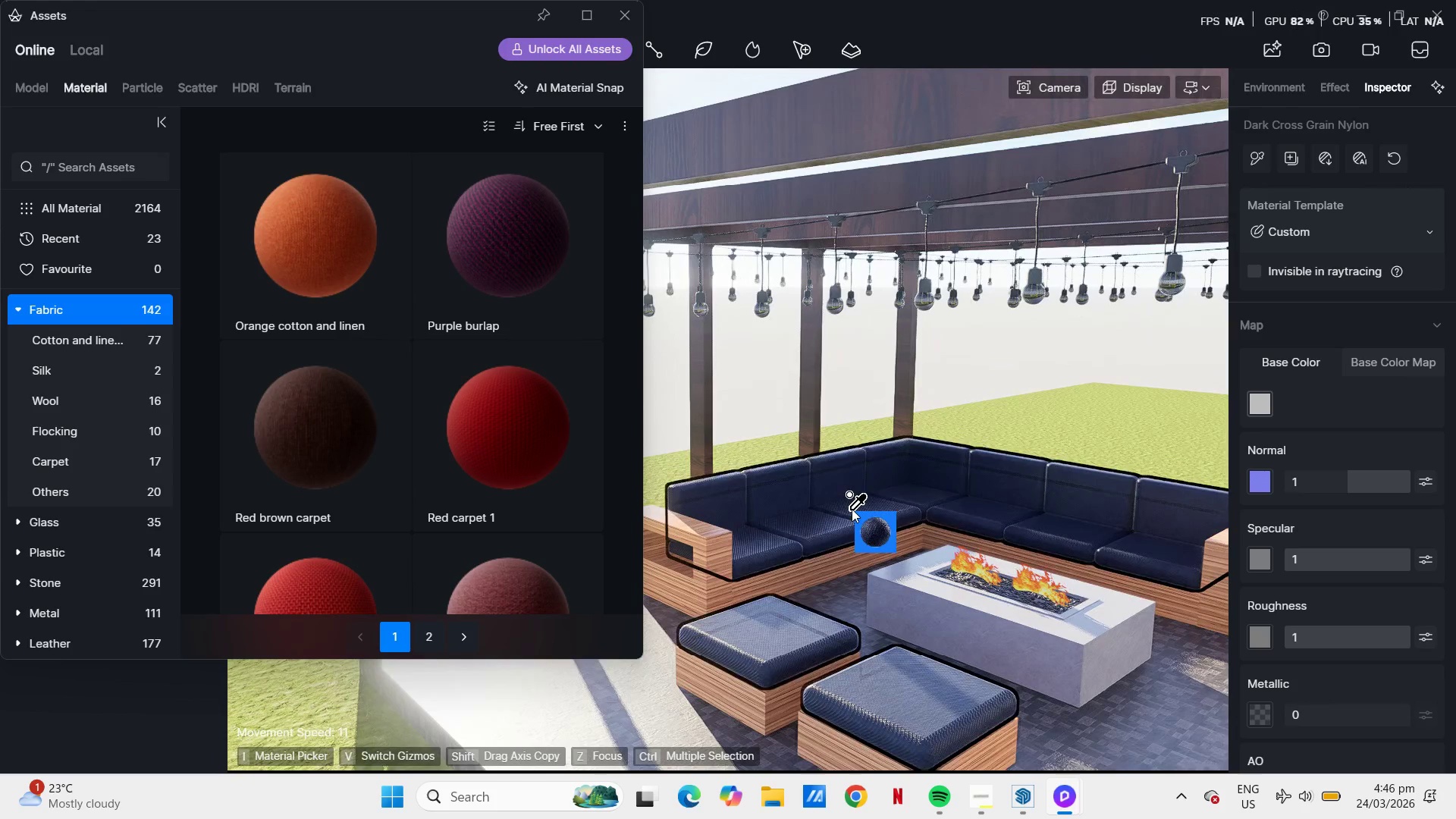 
key(Control+Z)
 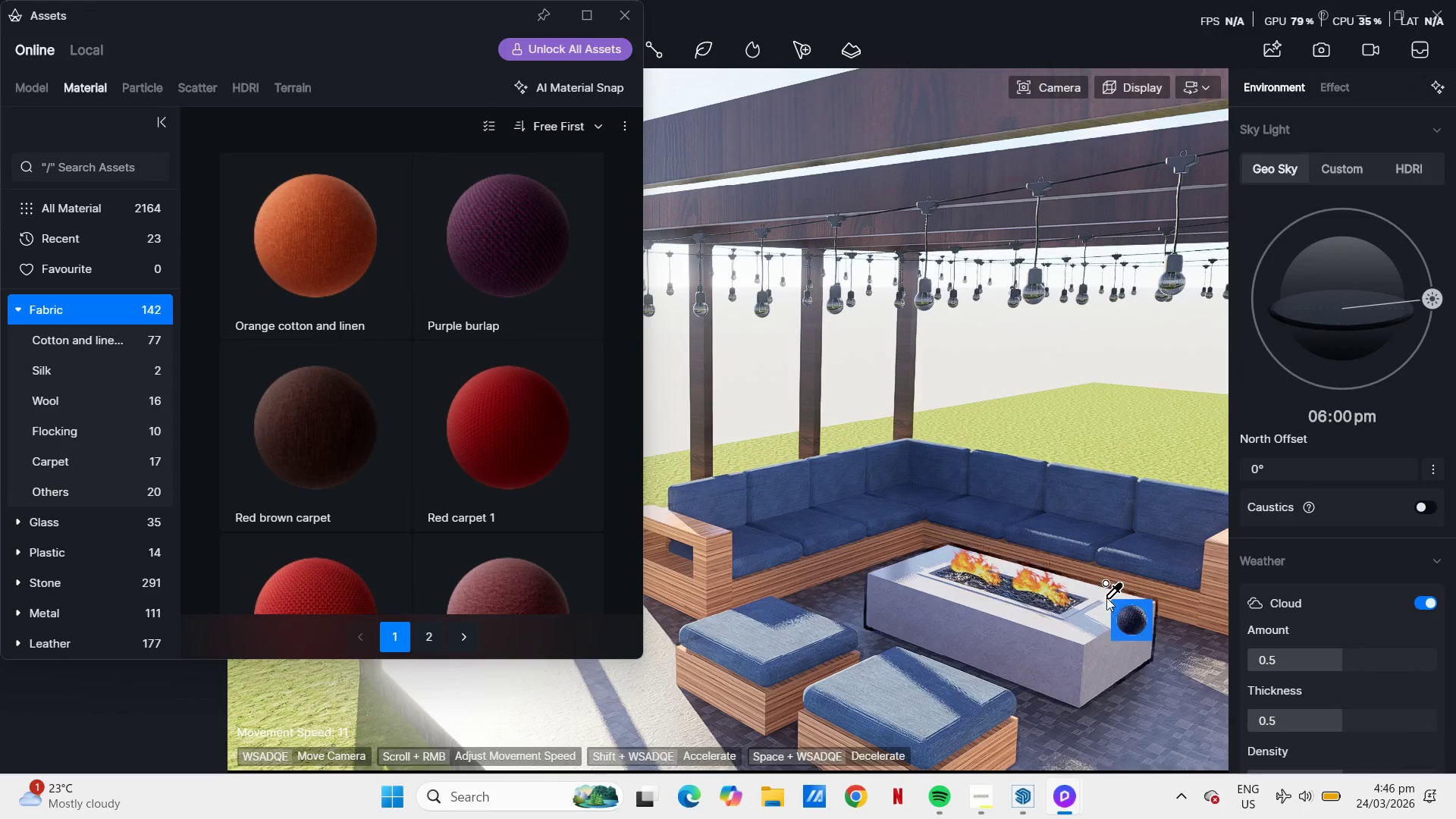 
key(Space)
 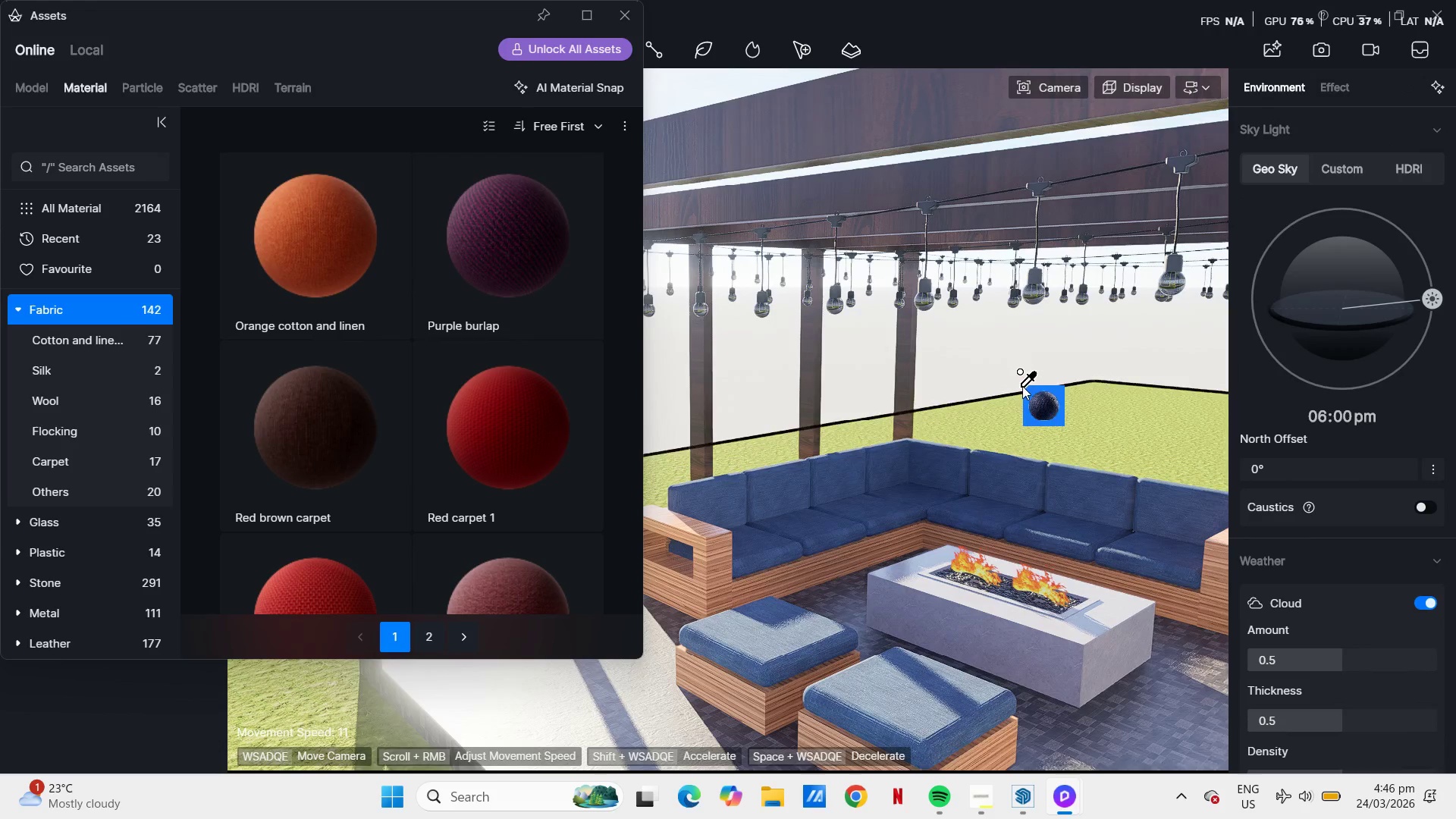 
key(Escape)
 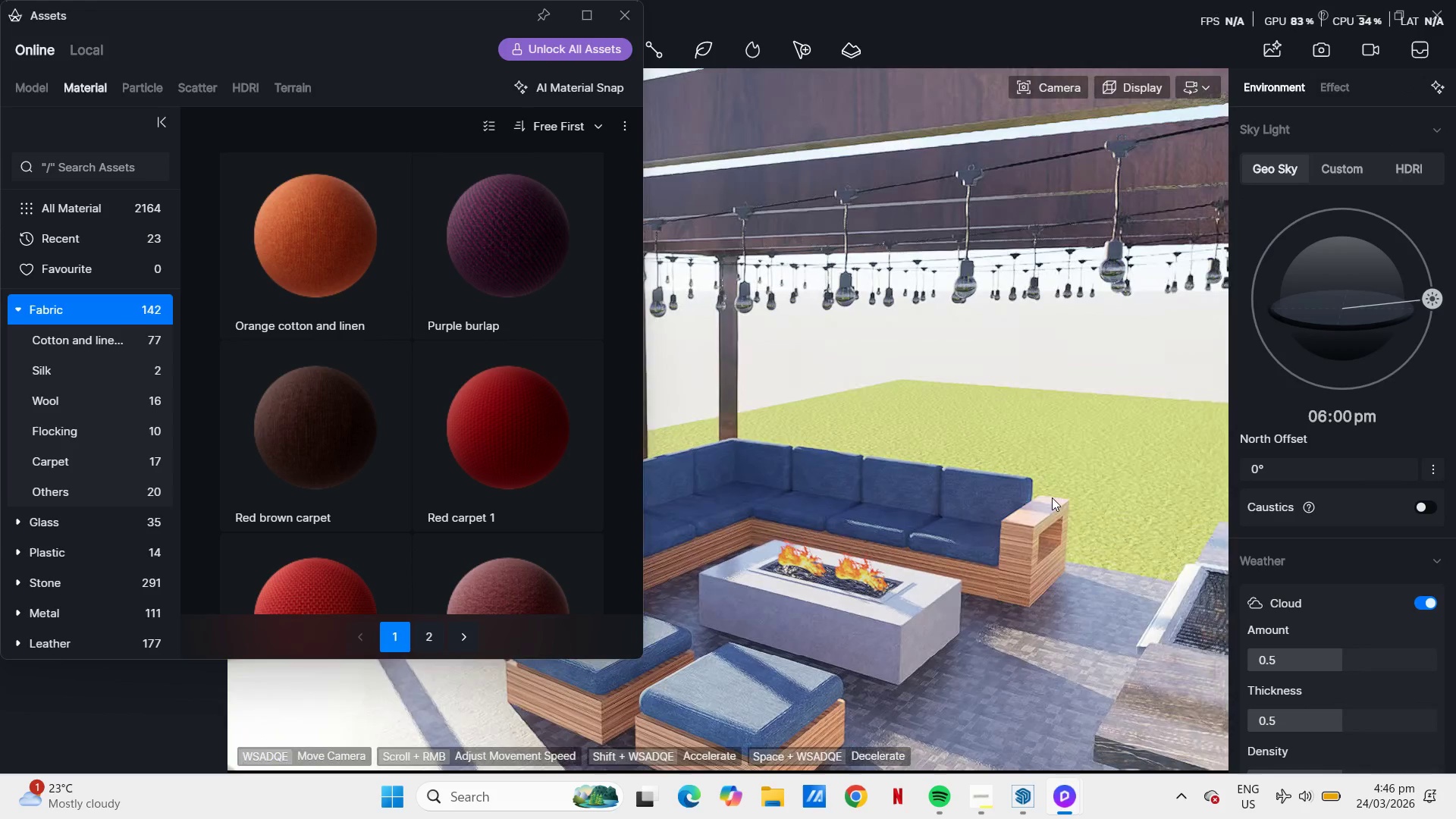 
type(aeaq)
 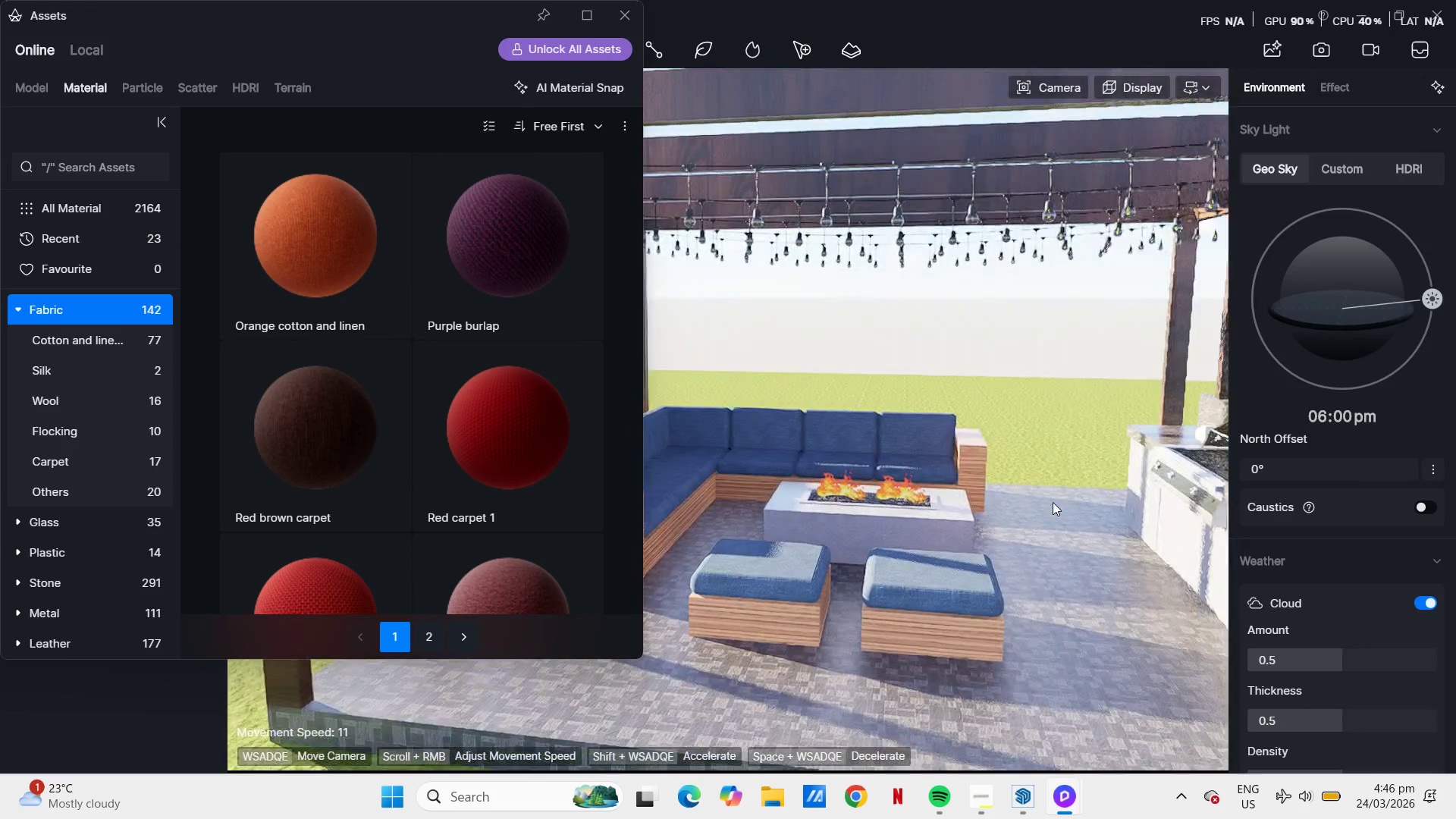 
scroll: coordinate [907, 498], scroll_direction: down, amount: 5.0
 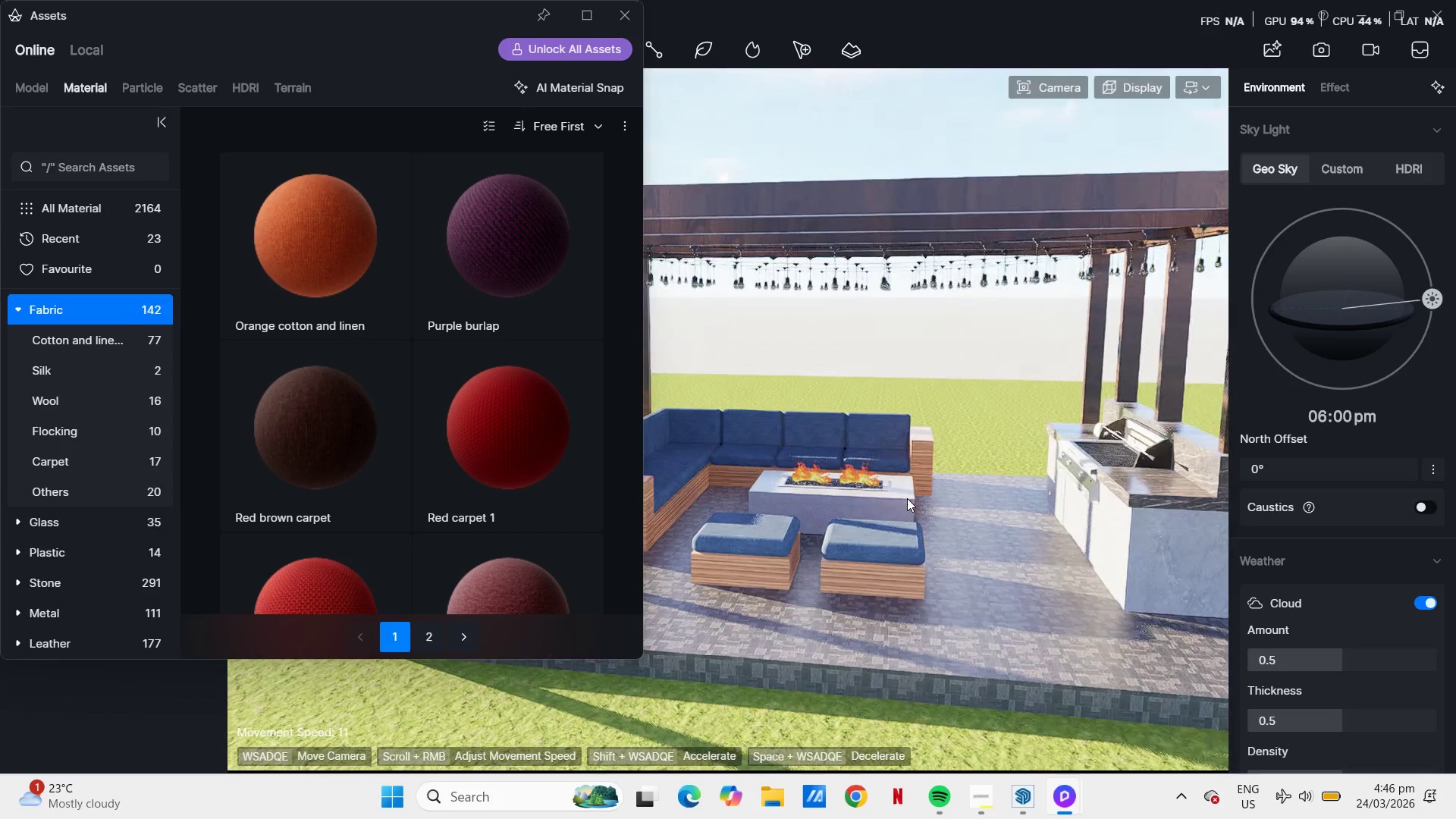 
key(Q)
 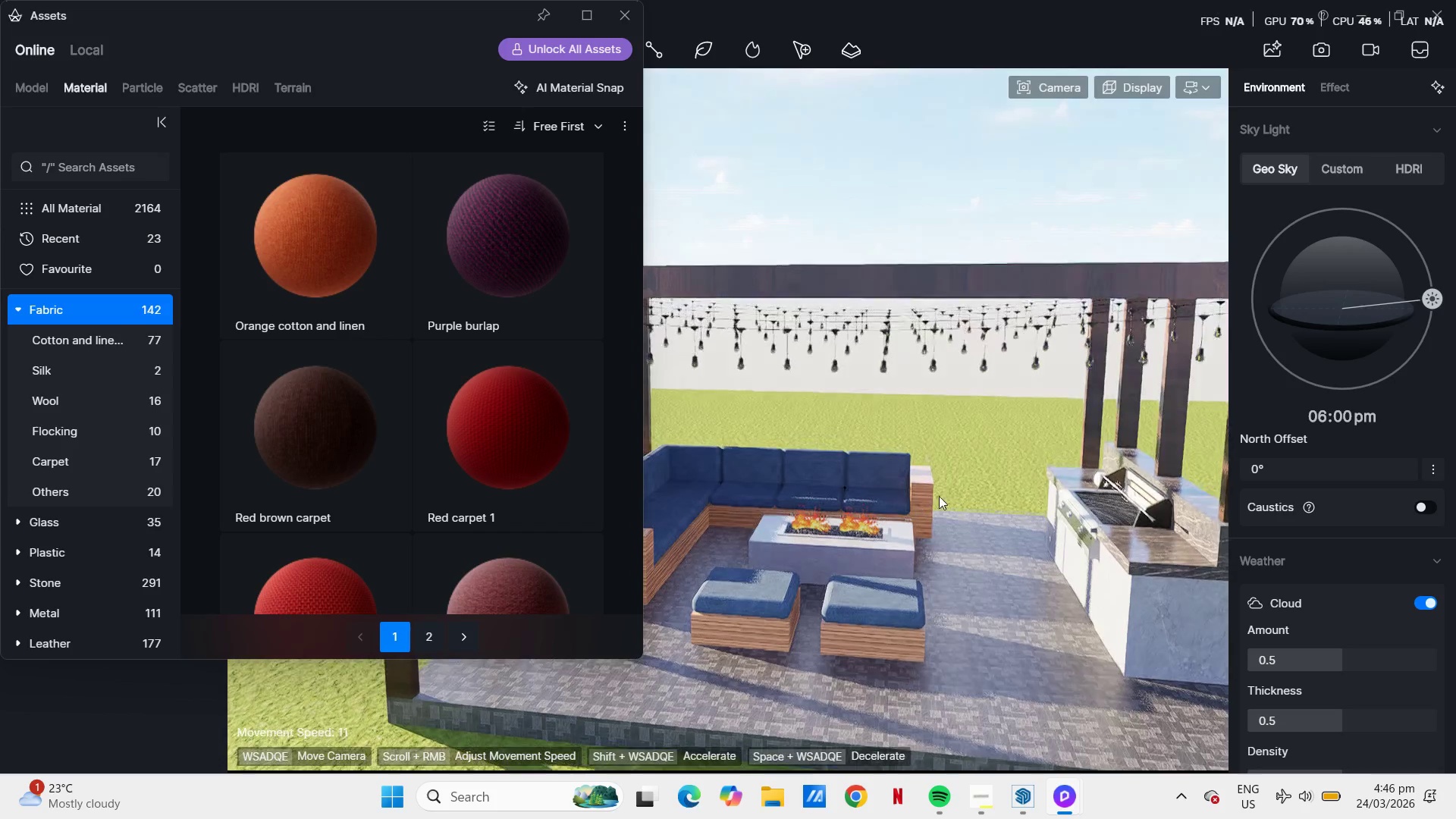 
key(A)
 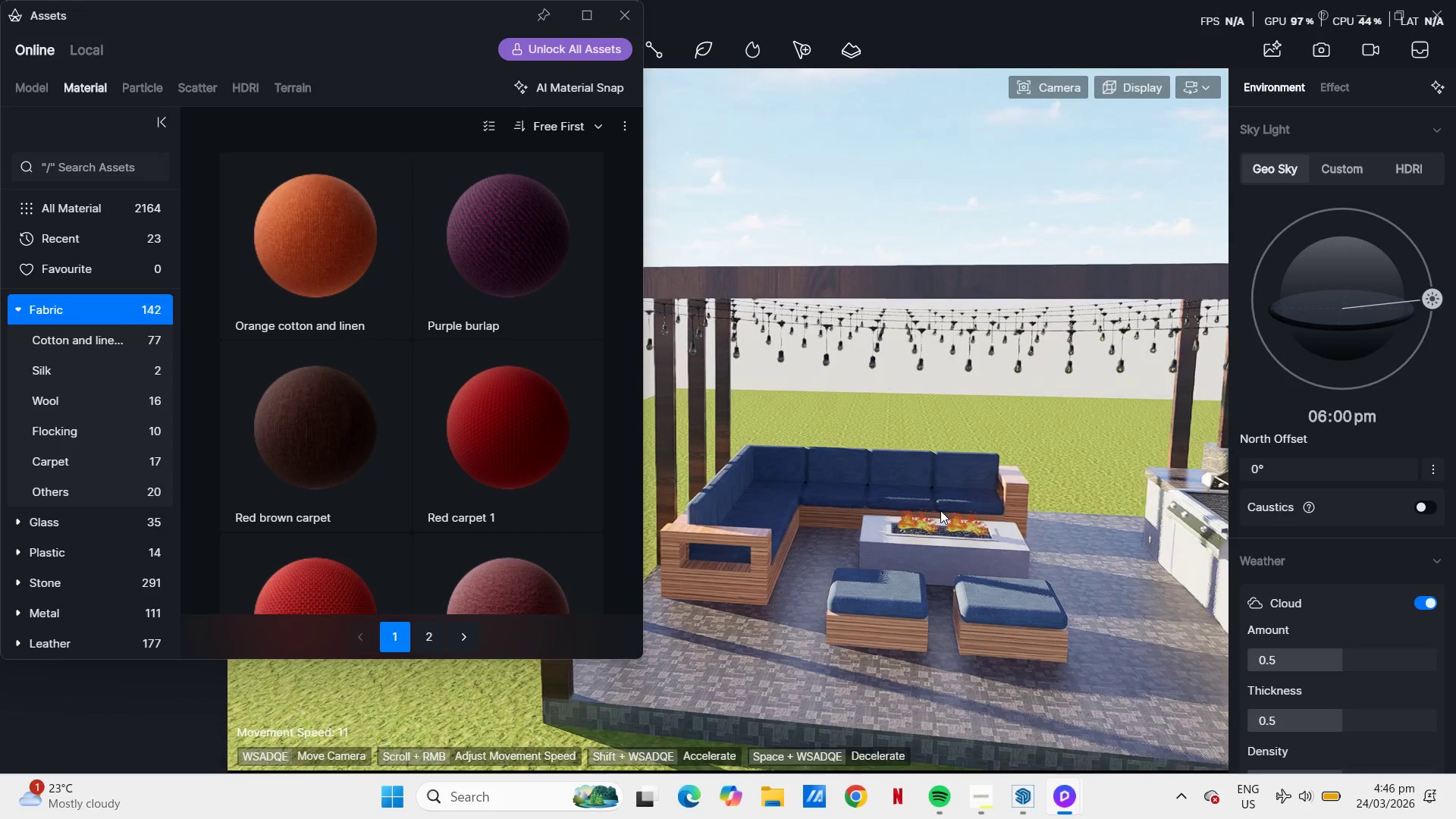 
scroll: coordinate [940, 510], scroll_direction: down, amount: 3.0
 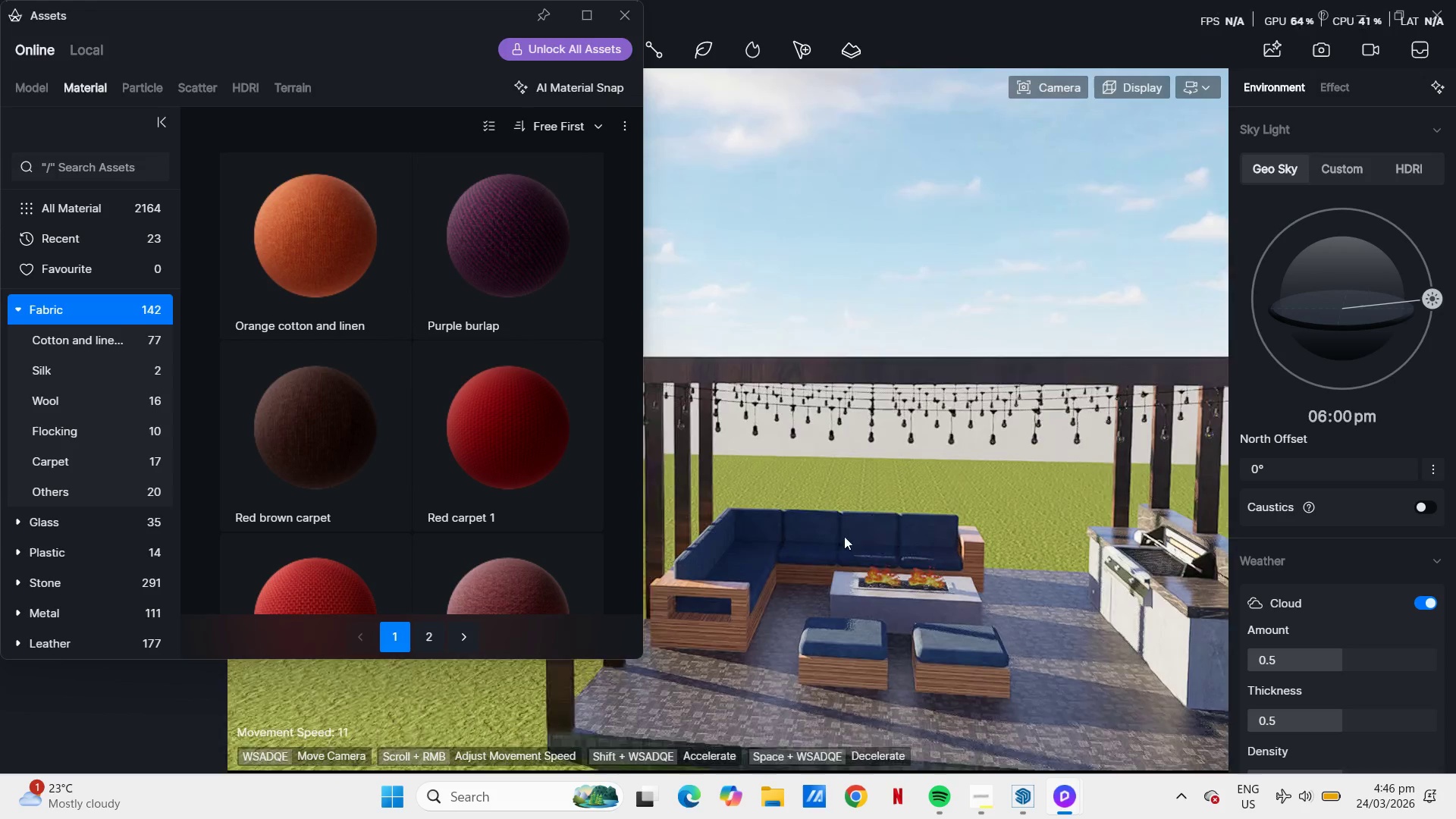 
wait(5.25)
 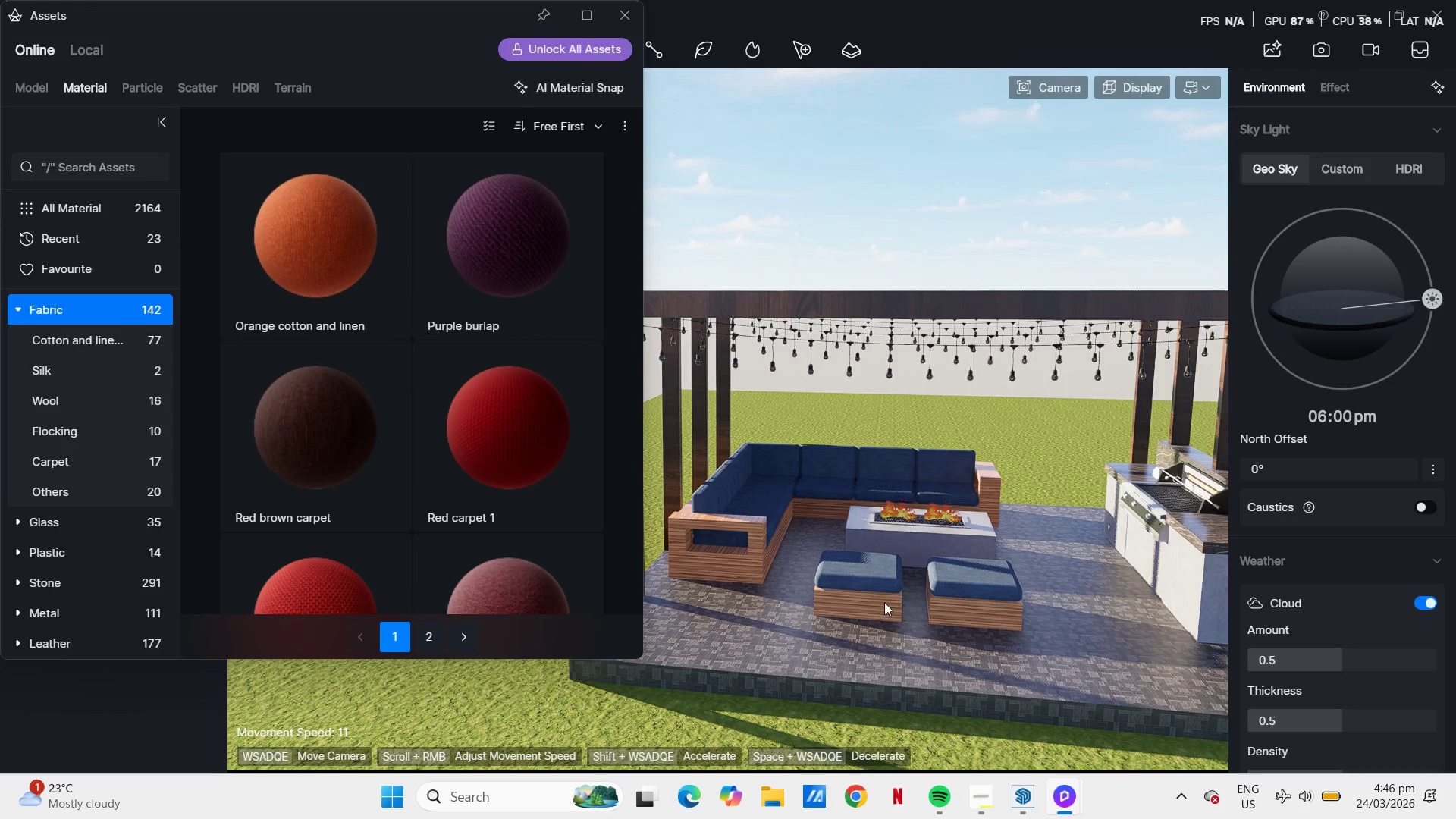 
left_click([627, 16])
 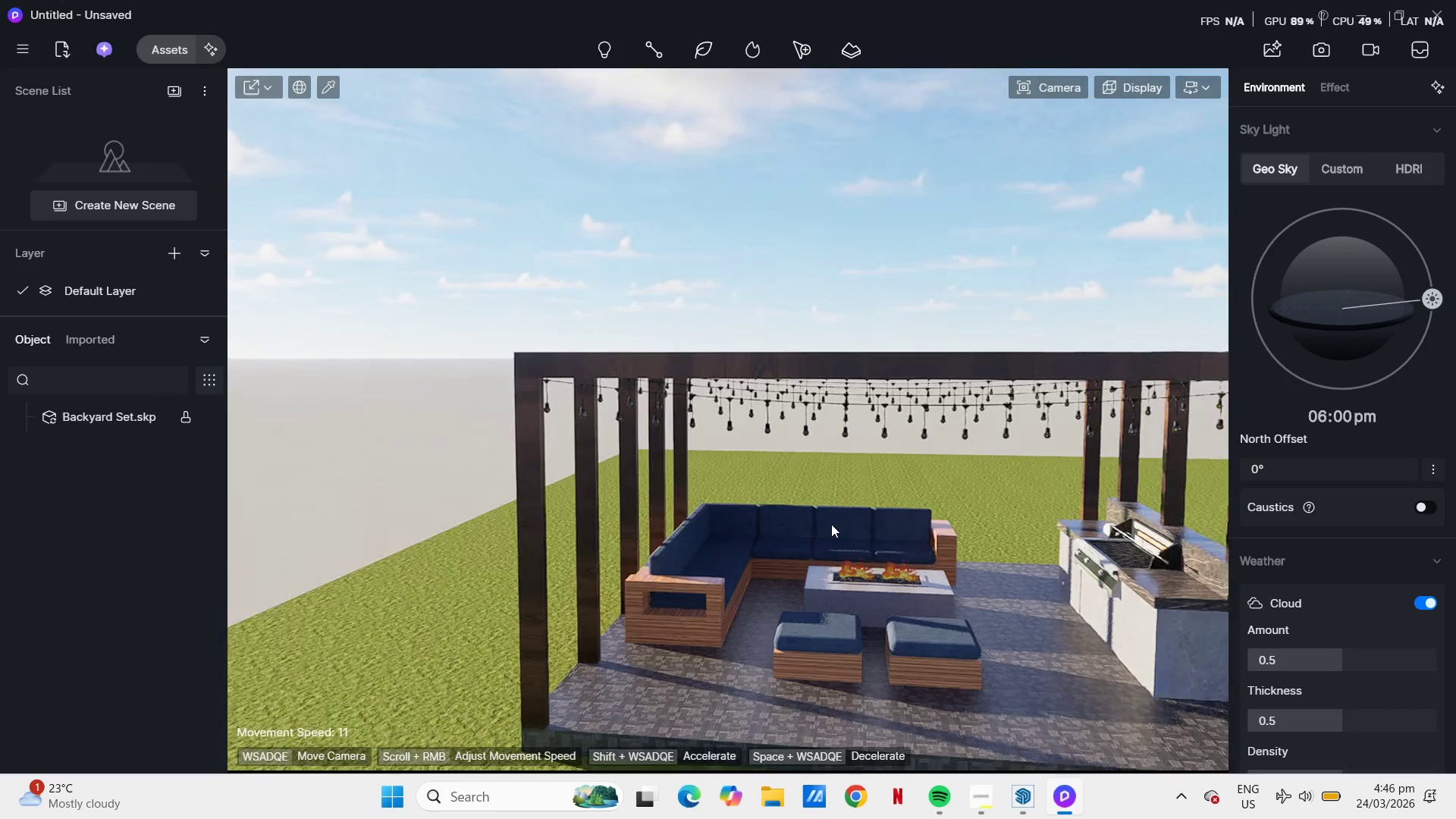 
key(E)
 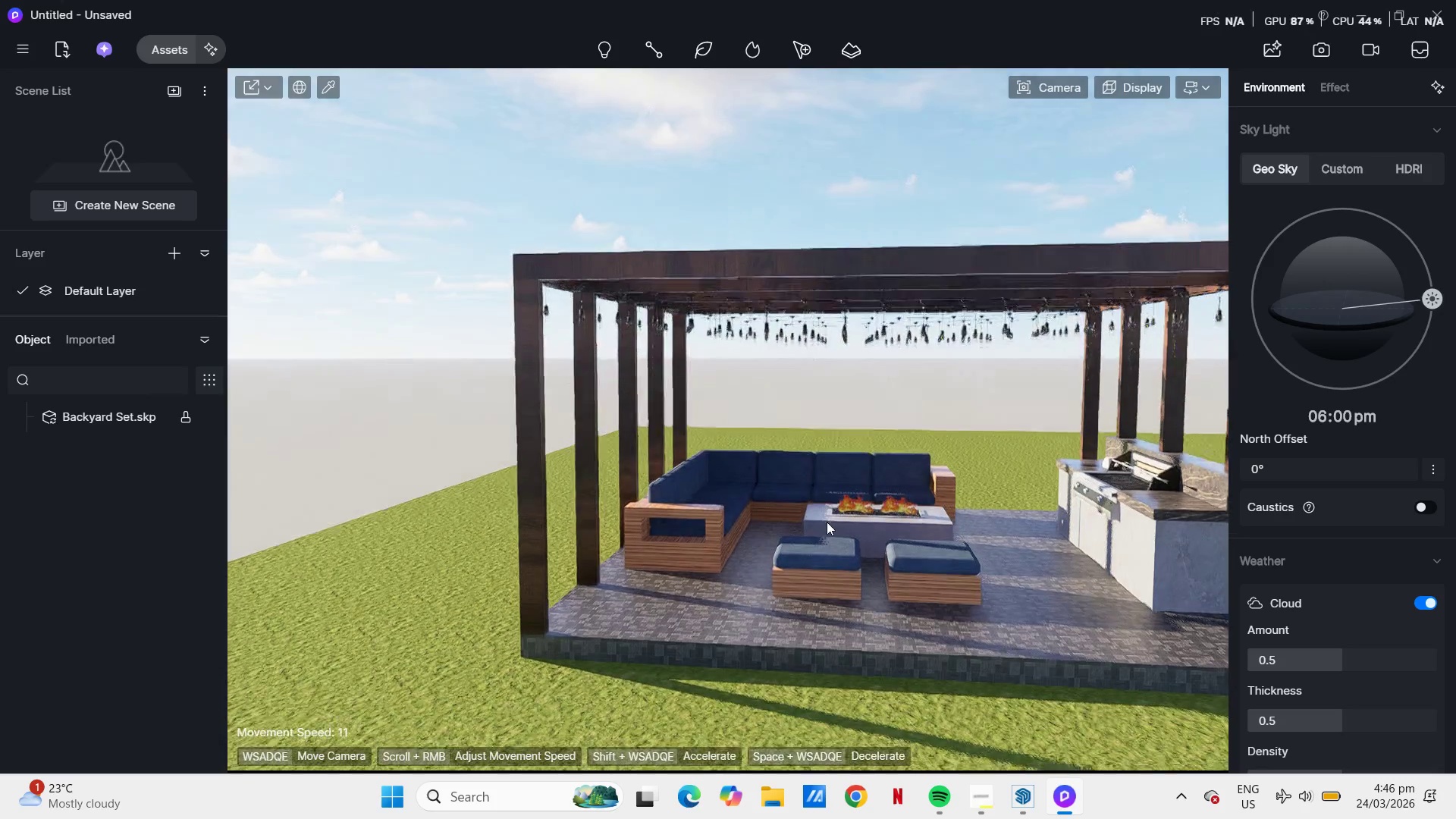 
key(E)
 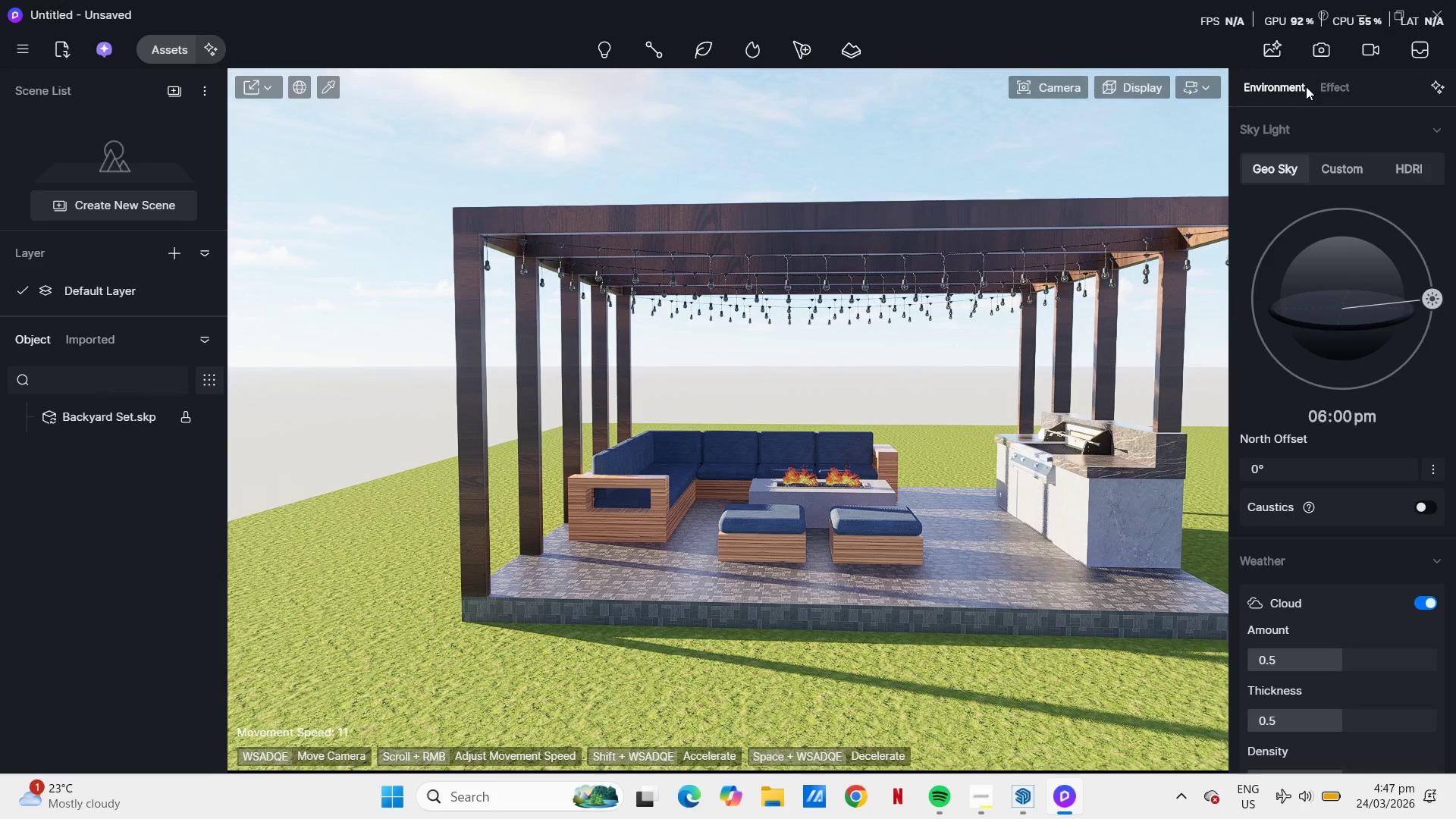 
wait(5.09)
 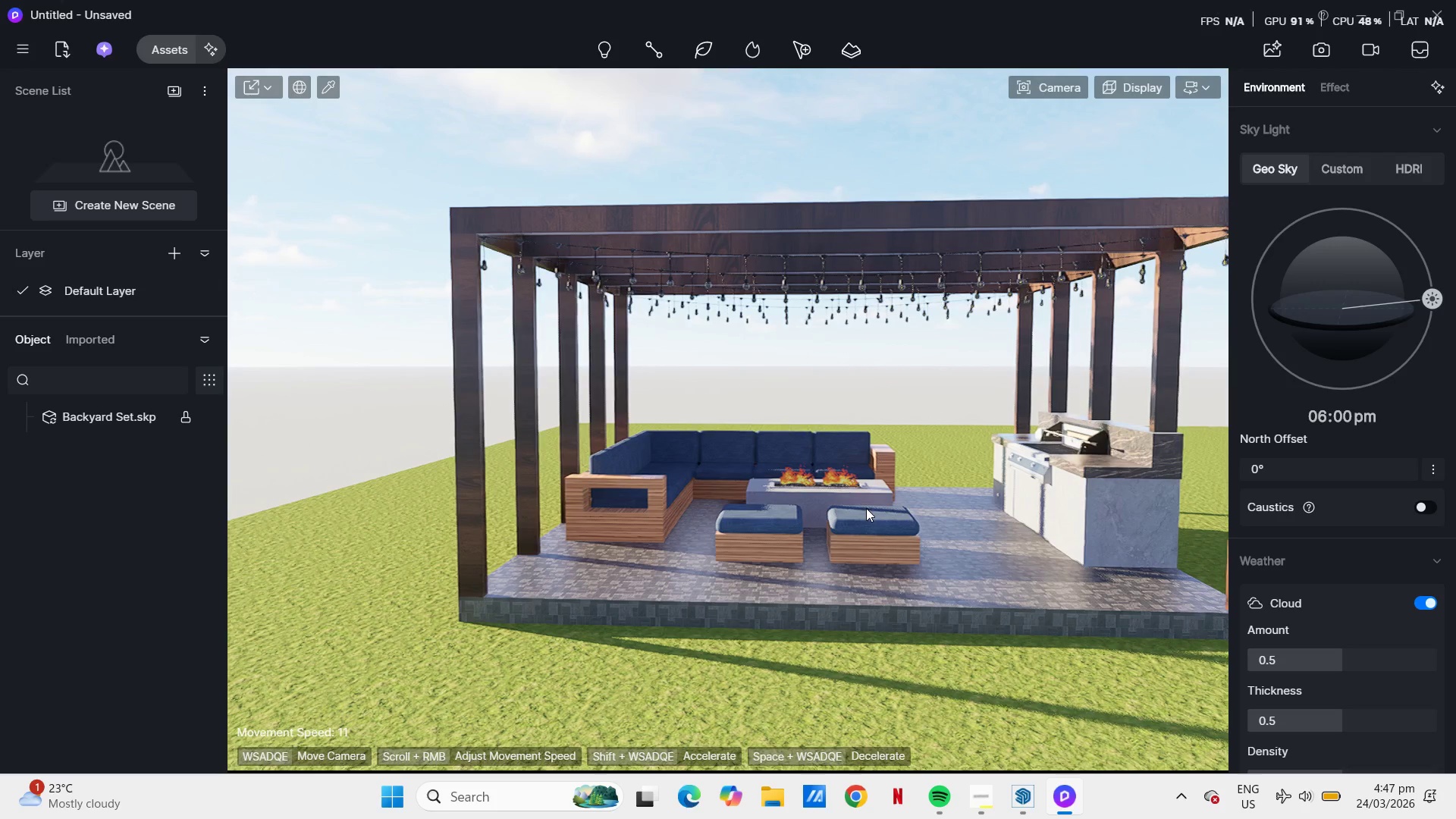 
left_click_drag(start_coordinate=[1432, 296], to_coordinate=[1414, 328])
 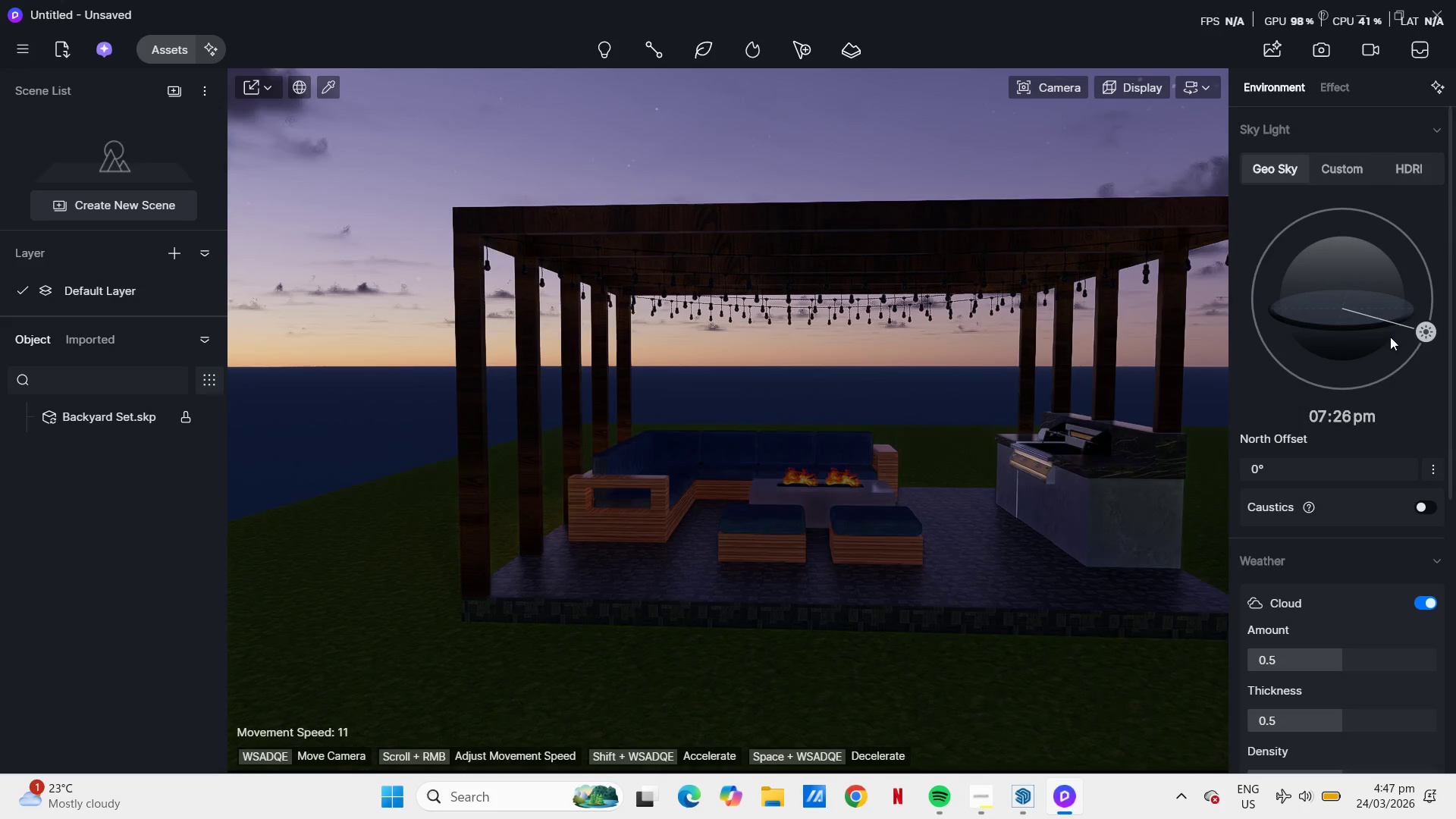 
left_click_drag(start_coordinate=[1425, 334], to_coordinate=[1439, 323])
 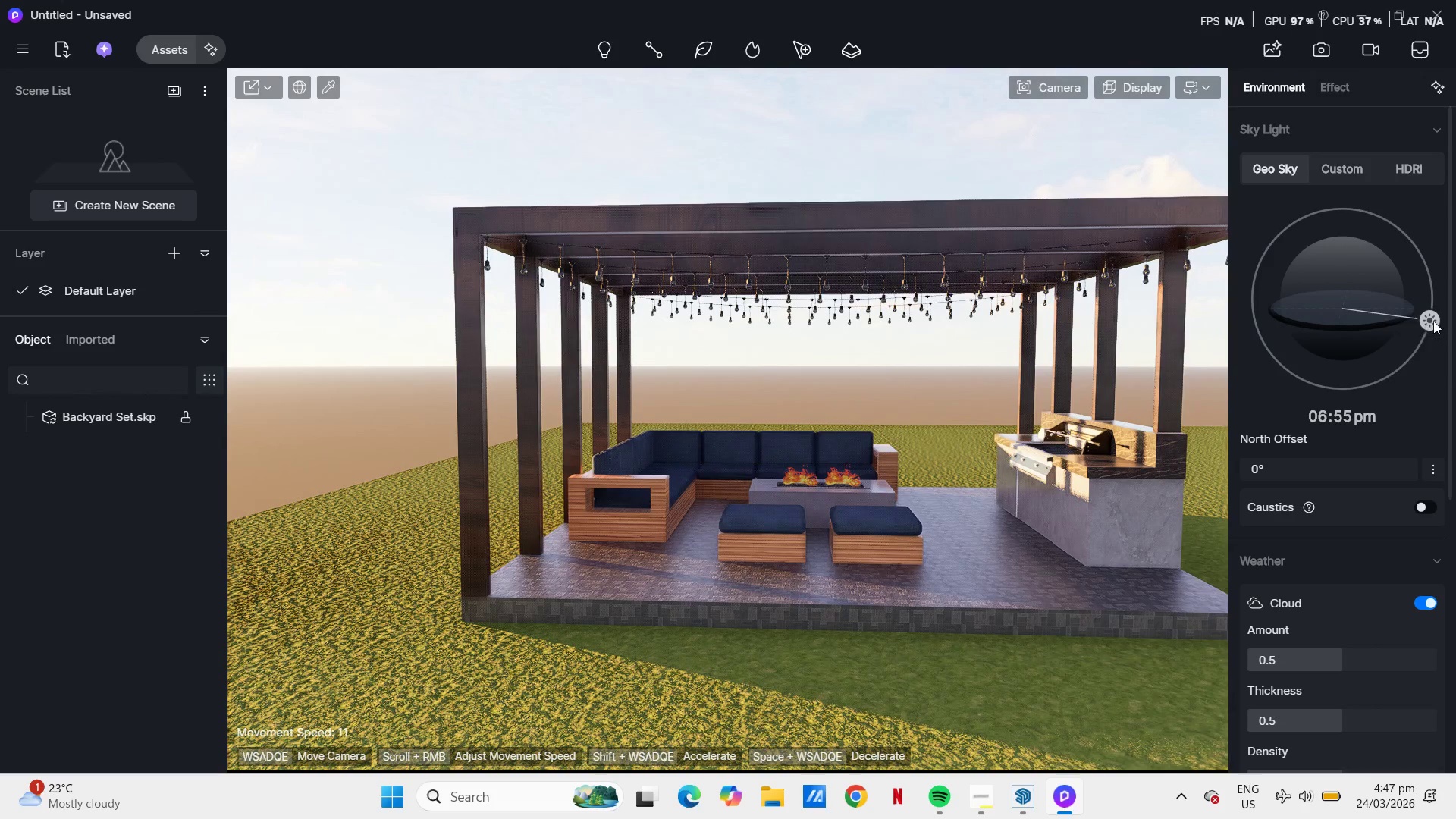 
left_click_drag(start_coordinate=[1433, 321], to_coordinate=[1433, 327])
 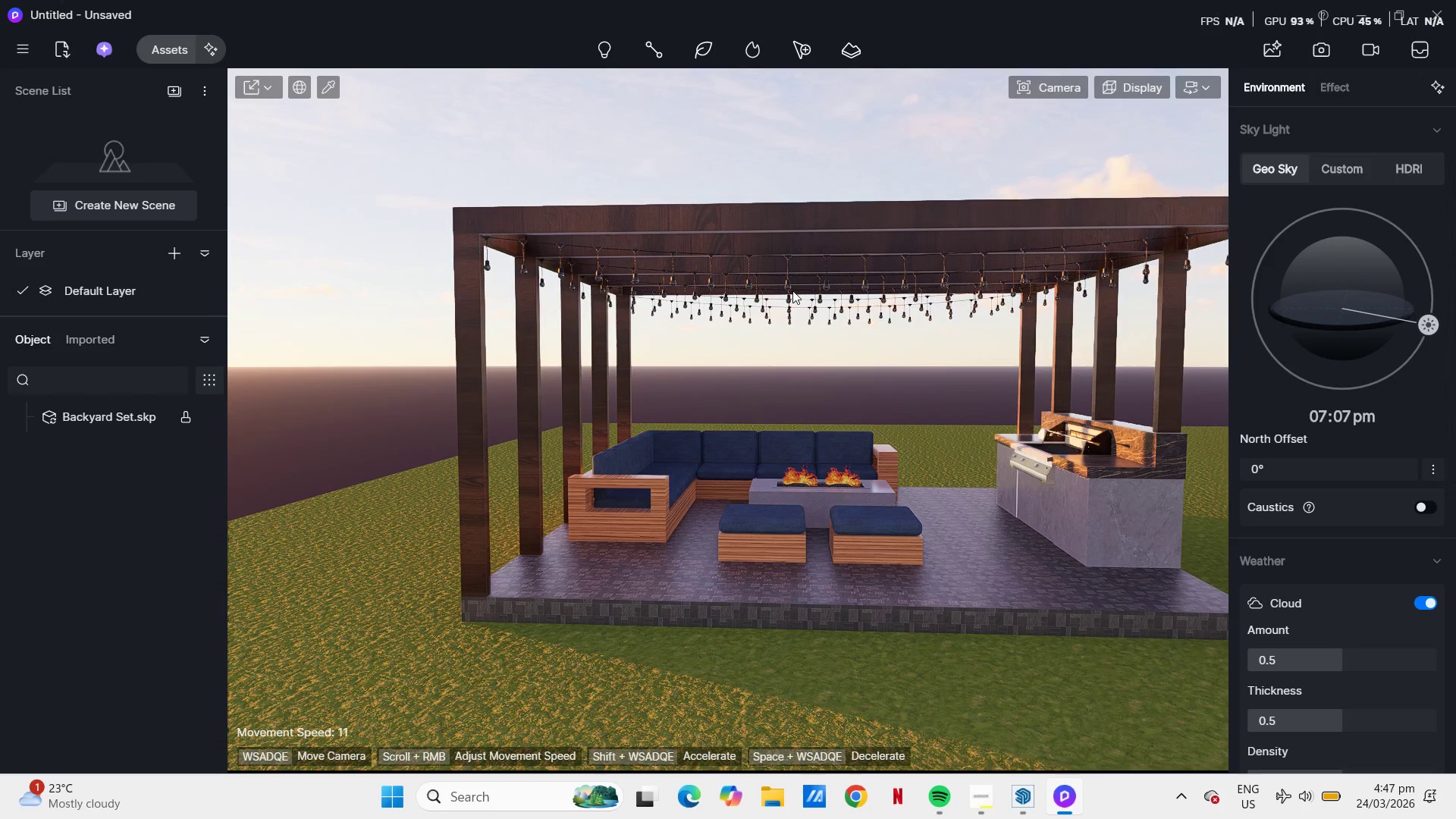 
left_click([788, 288])
 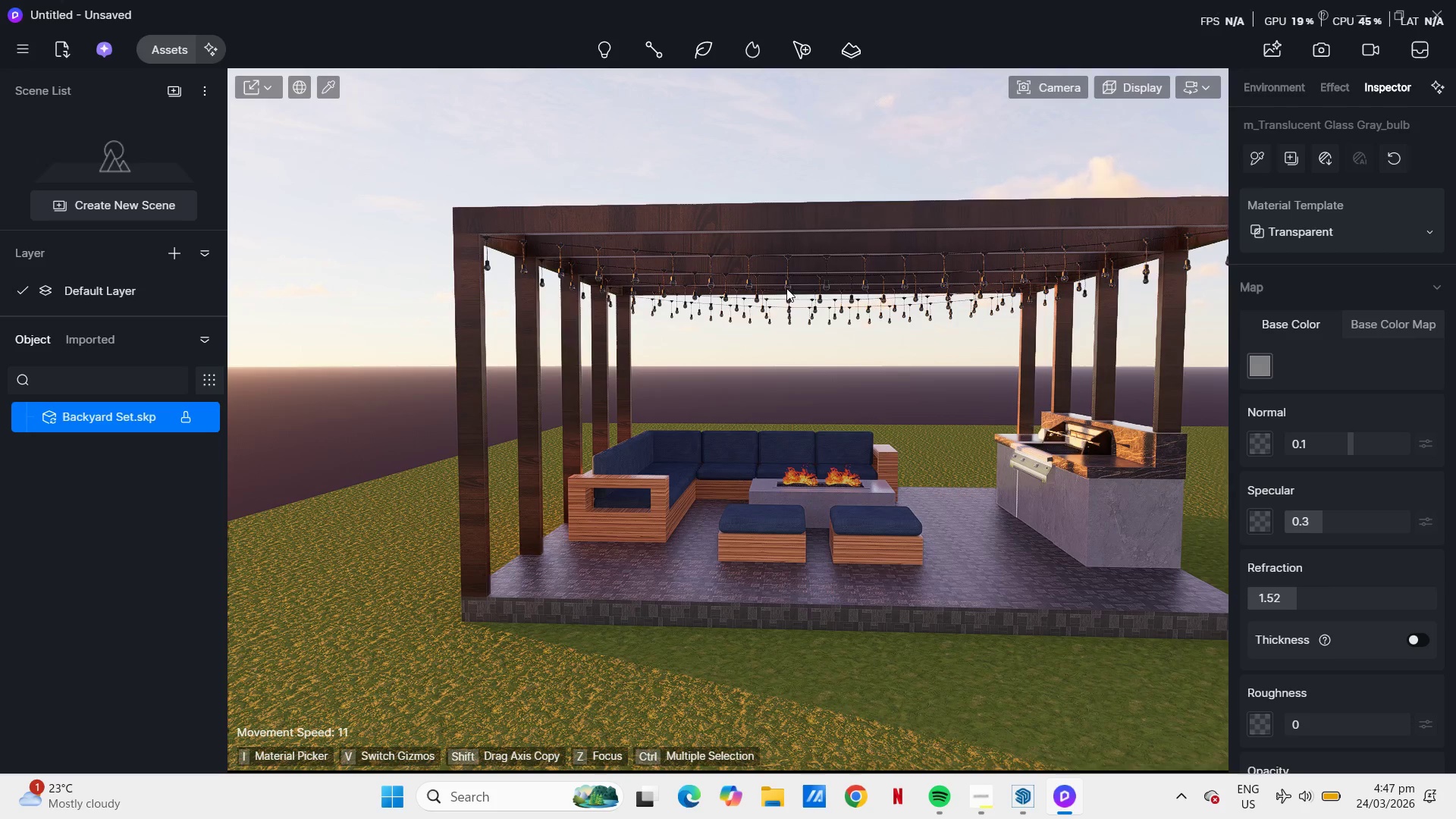 
scroll: coordinate [789, 284], scroll_direction: up, amount: 13.0
 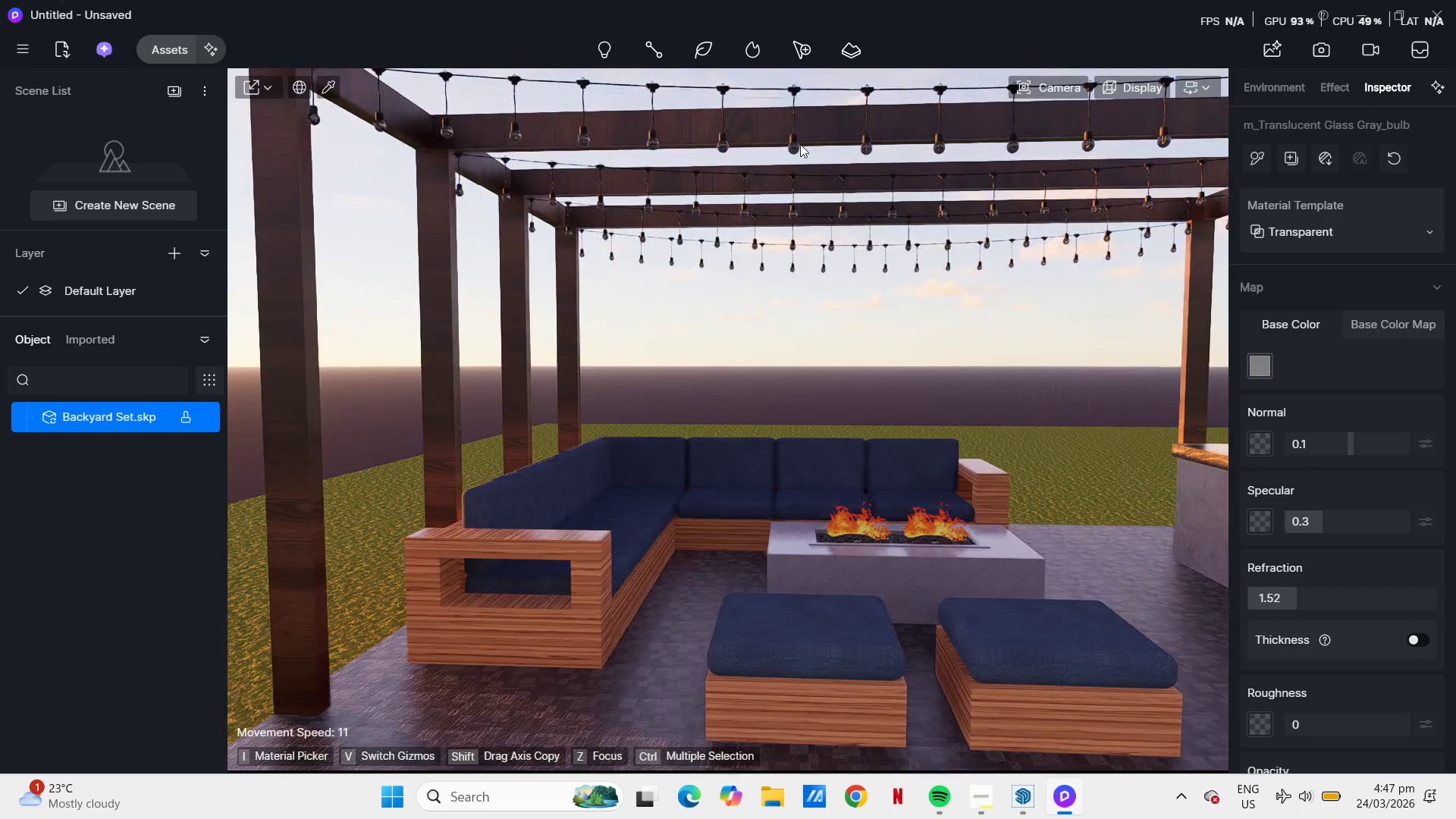 
left_click([797, 143])
 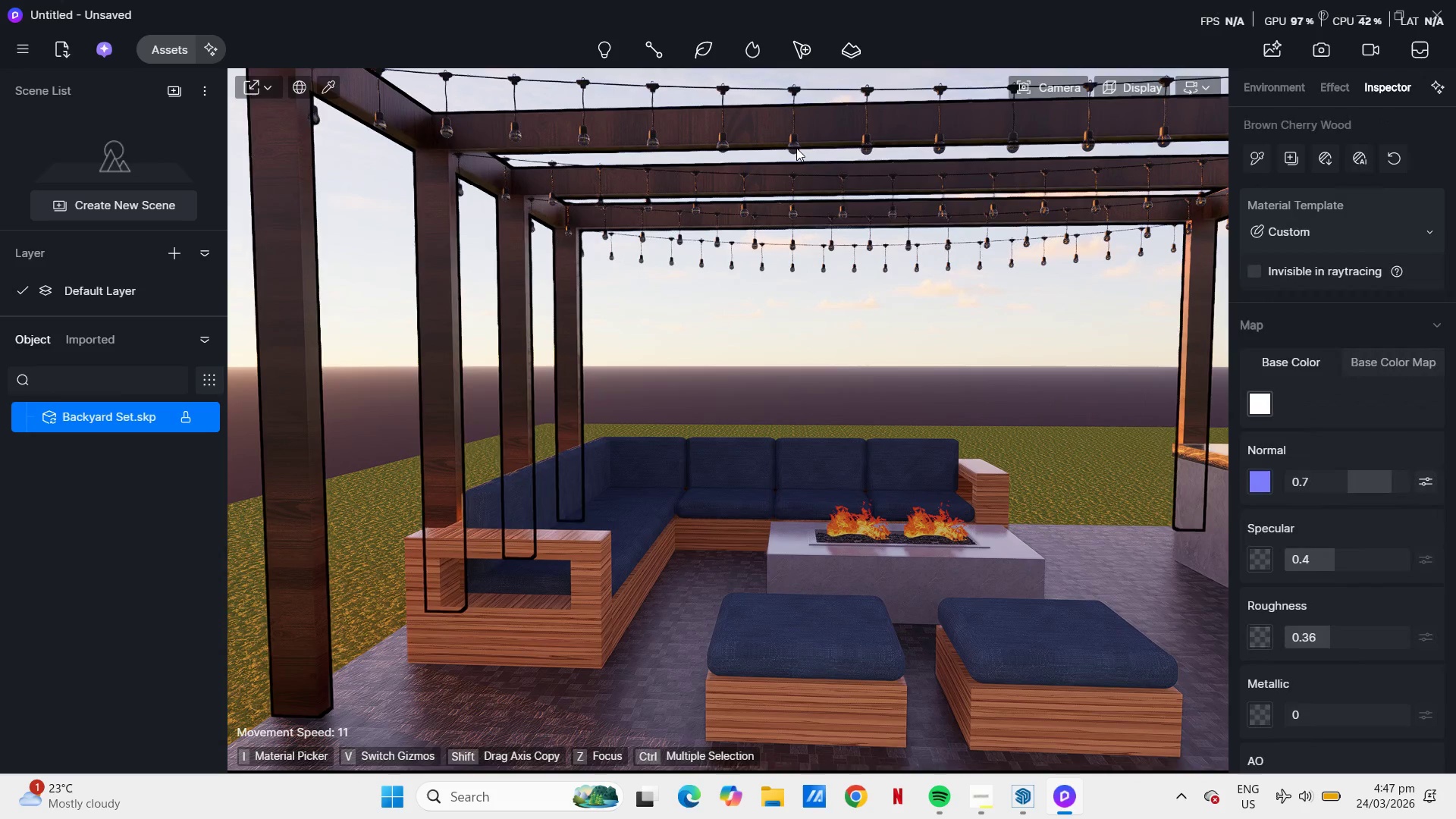 
left_click([796, 148])
 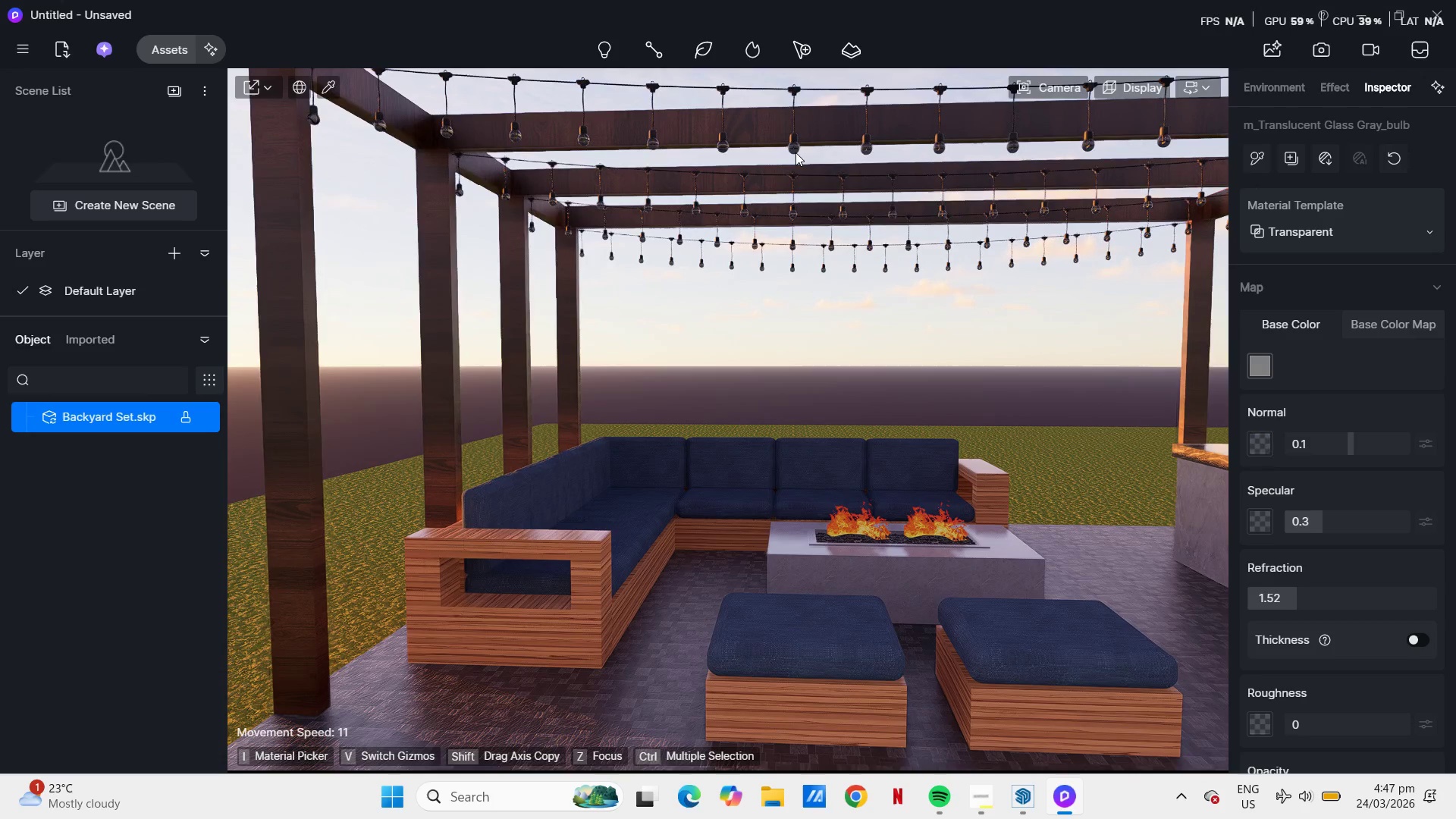 
left_click([794, 152])
 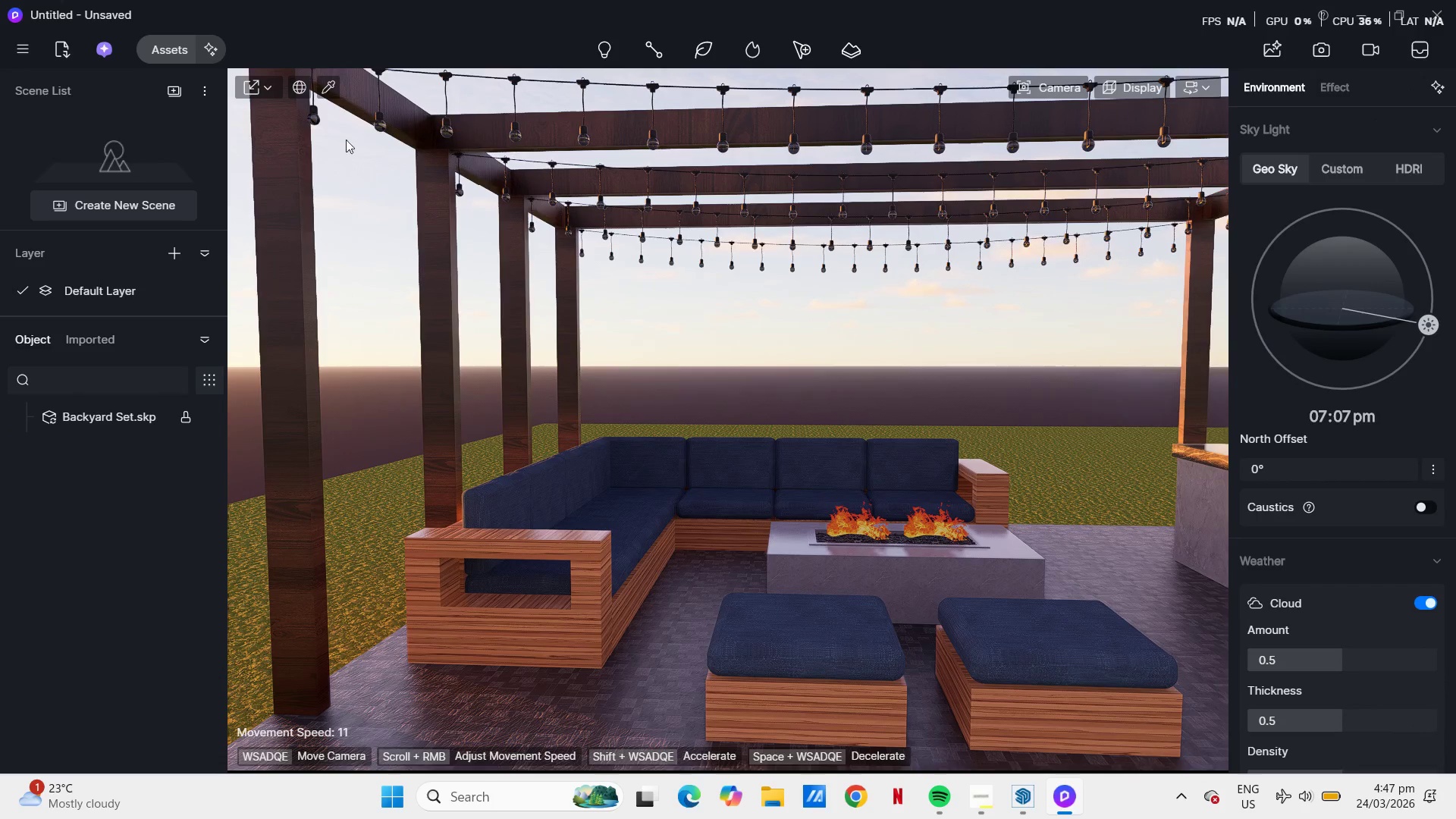 
left_click([159, 48])
 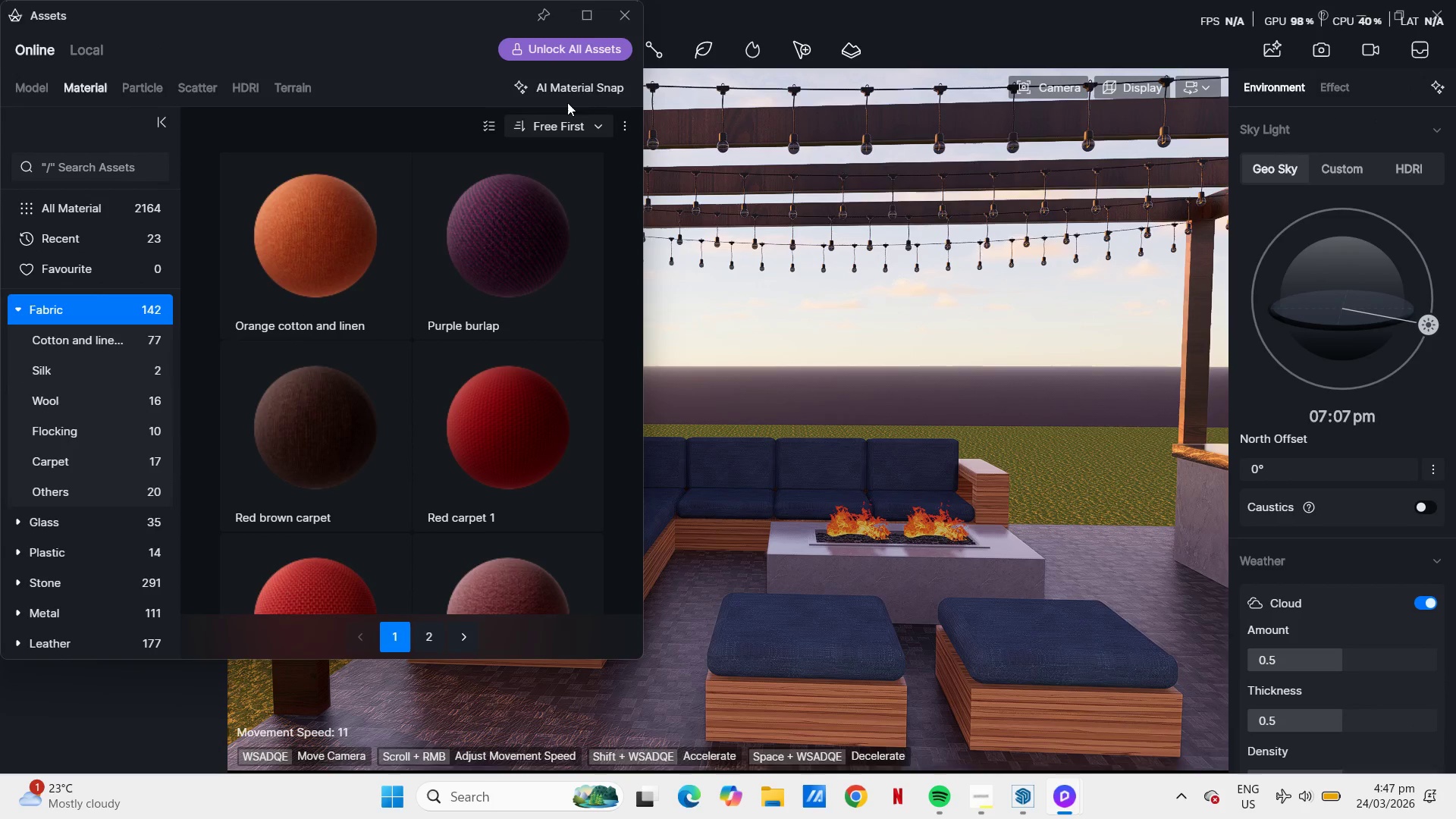 
left_click([620, 5])
 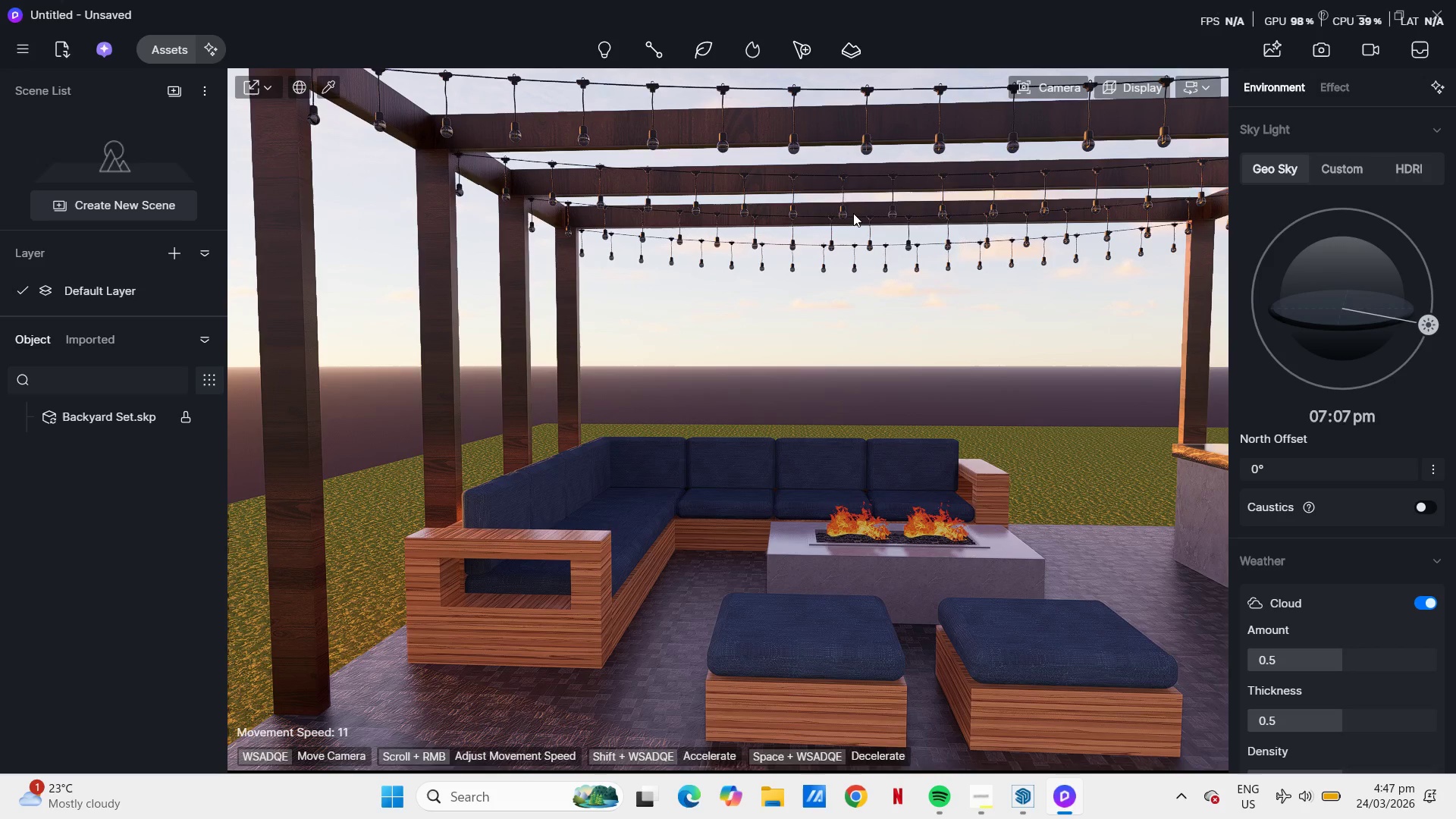 
left_click([864, 148])
 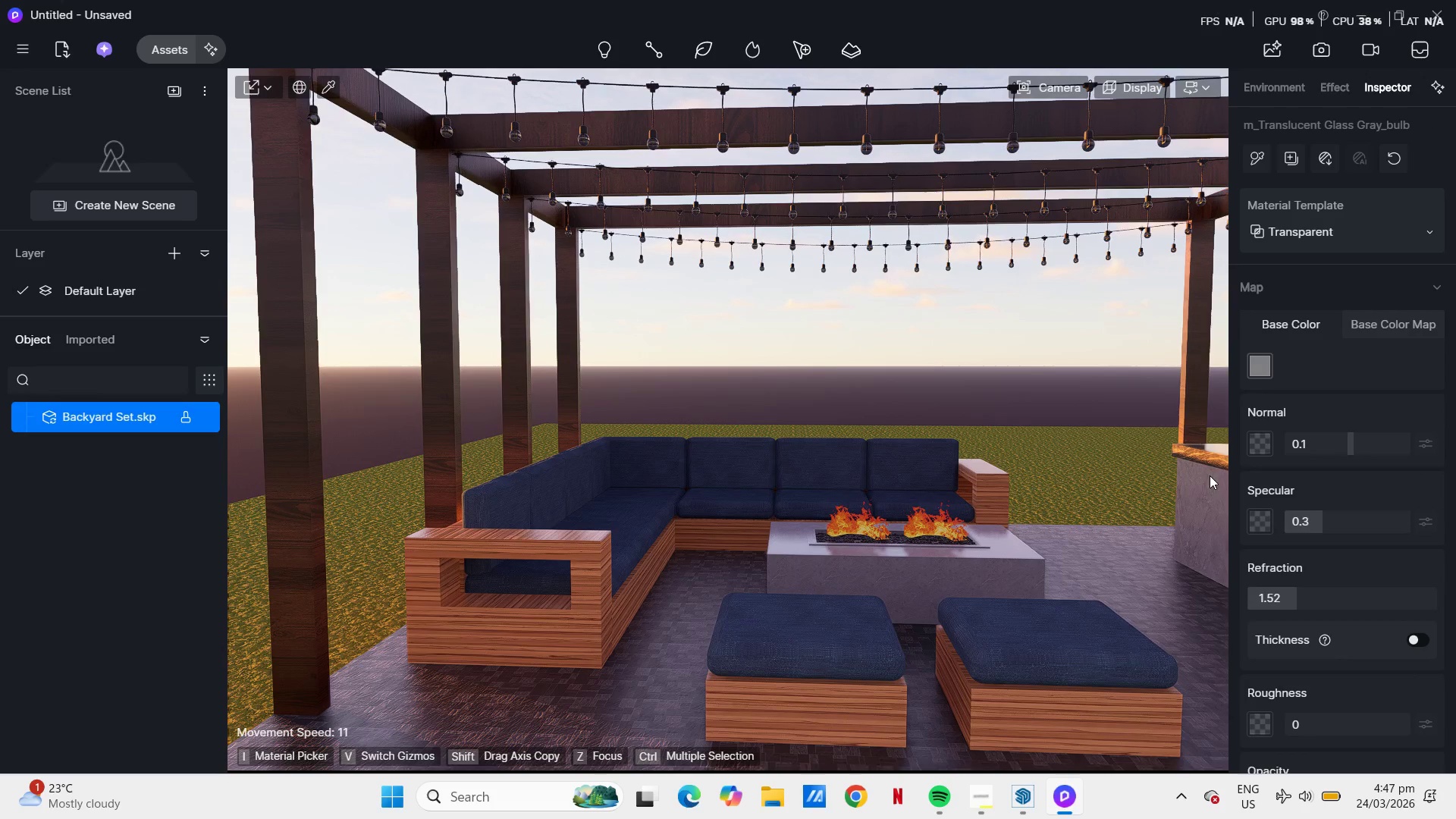 
scroll: coordinate [1325, 536], scroll_direction: down, amount: 13.0
 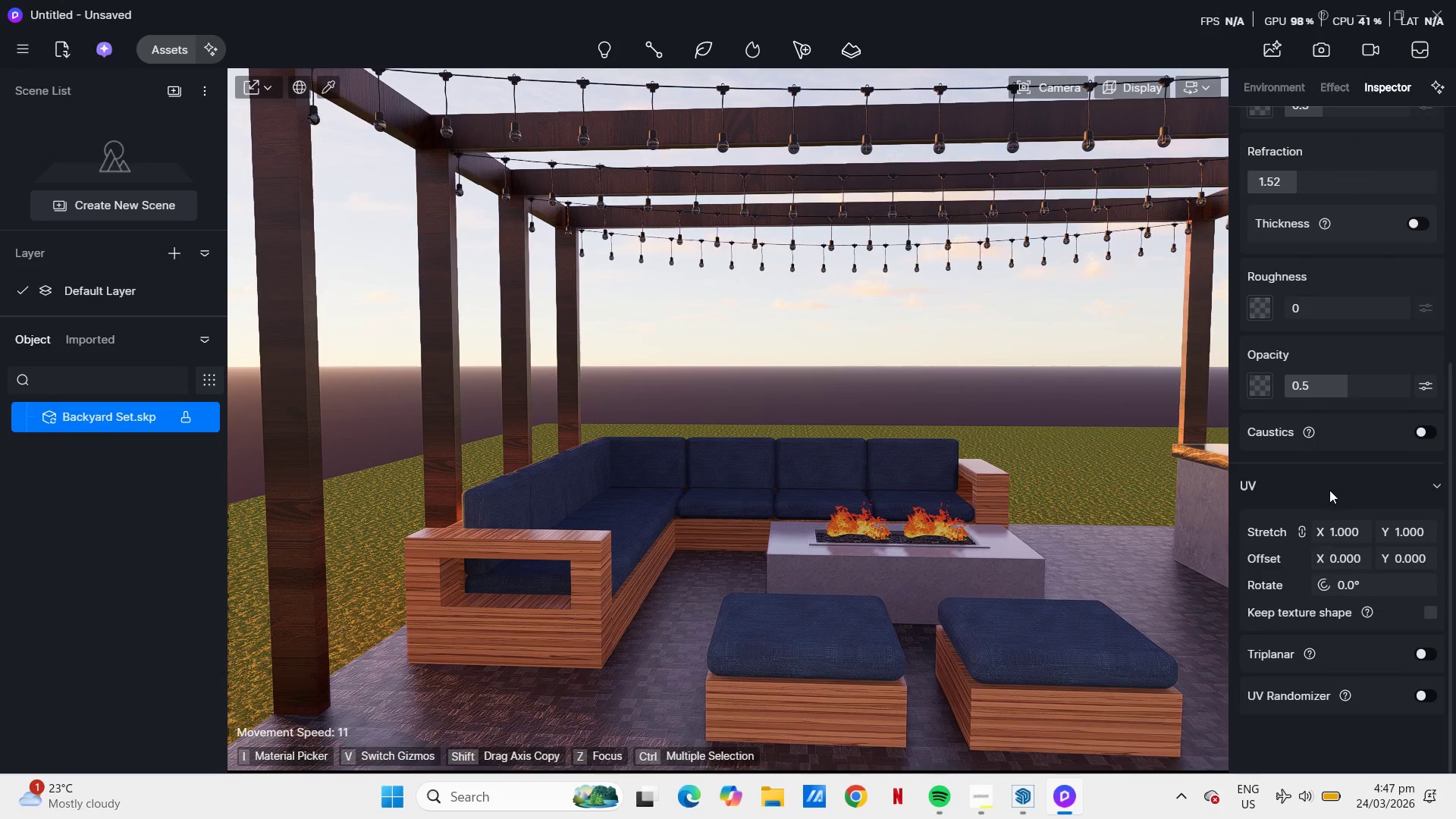 
scroll: coordinate [886, 103], scroll_direction: up, amount: 5.0
 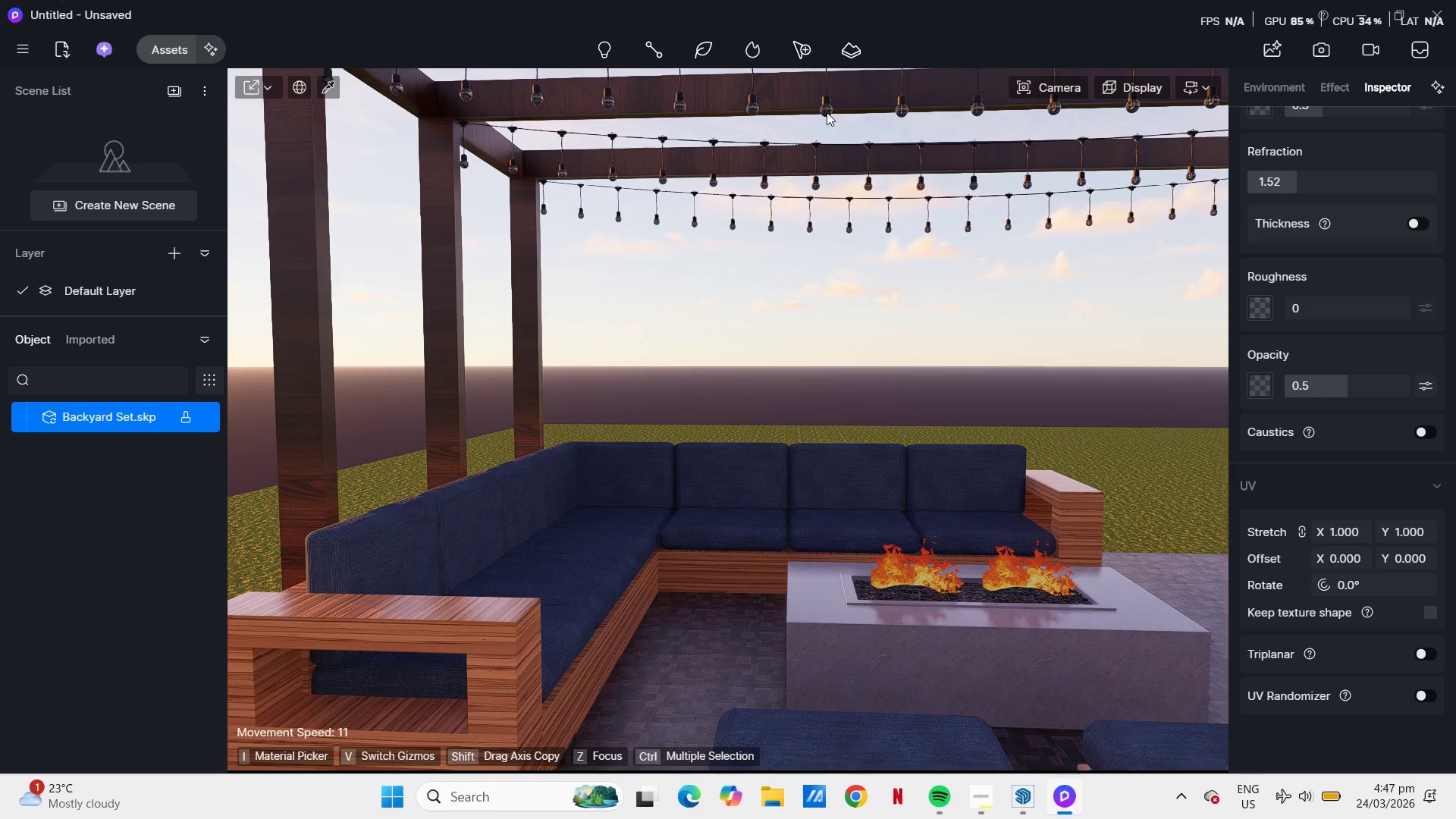 
left_click([827, 112])
 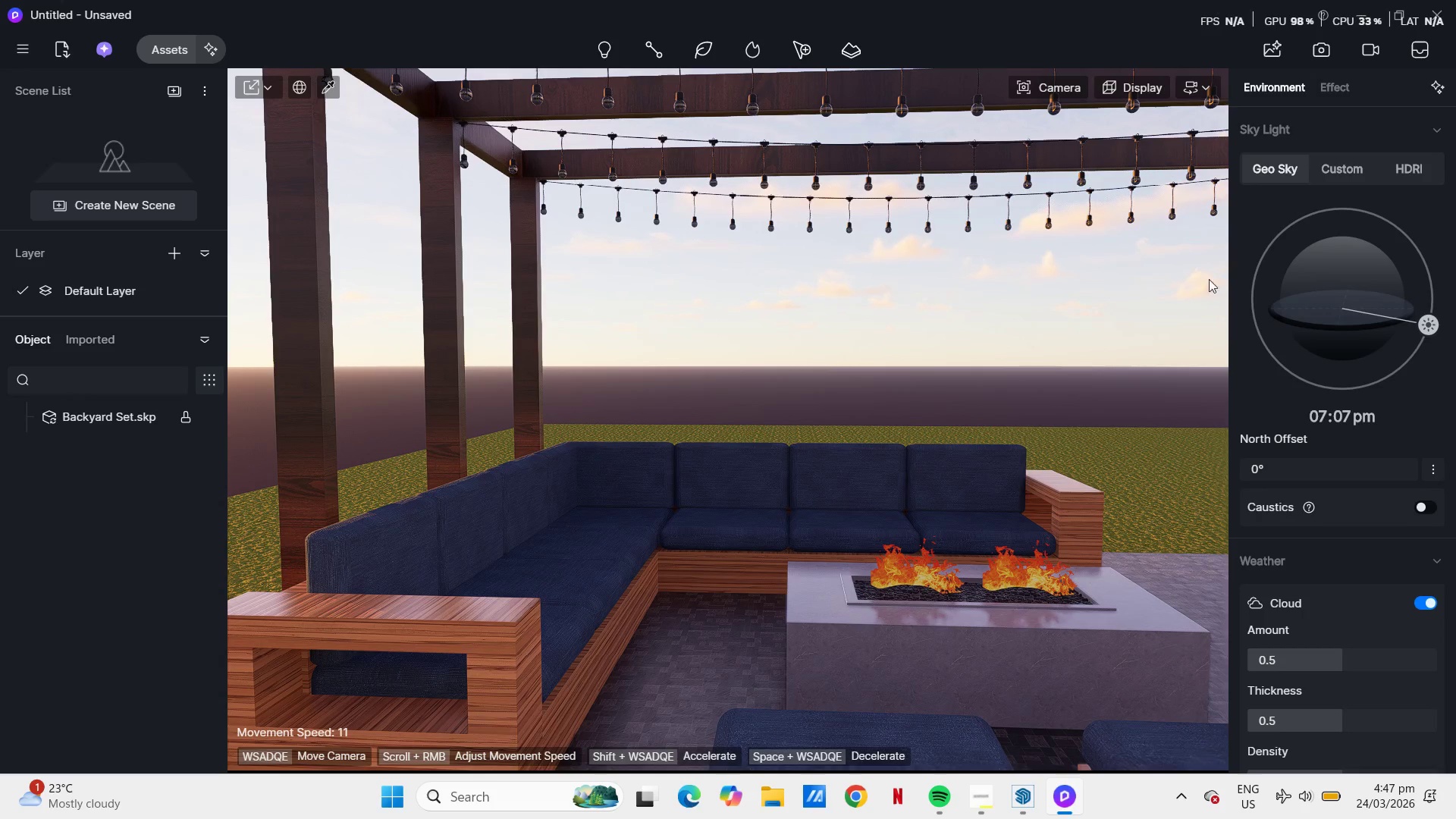 
scroll: coordinate [1176, 268], scroll_direction: down, amount: 7.0
 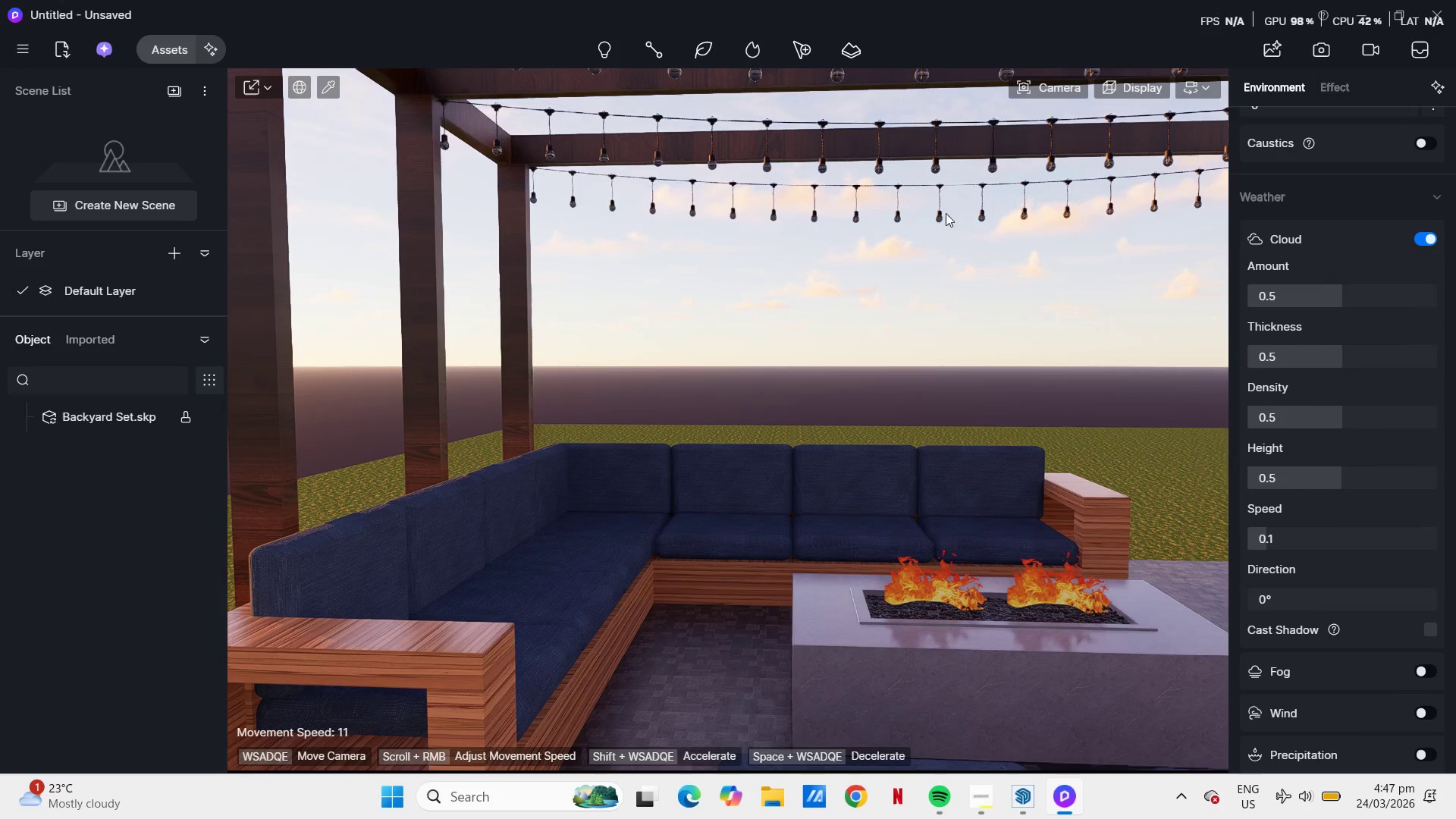 
left_click([939, 218])
 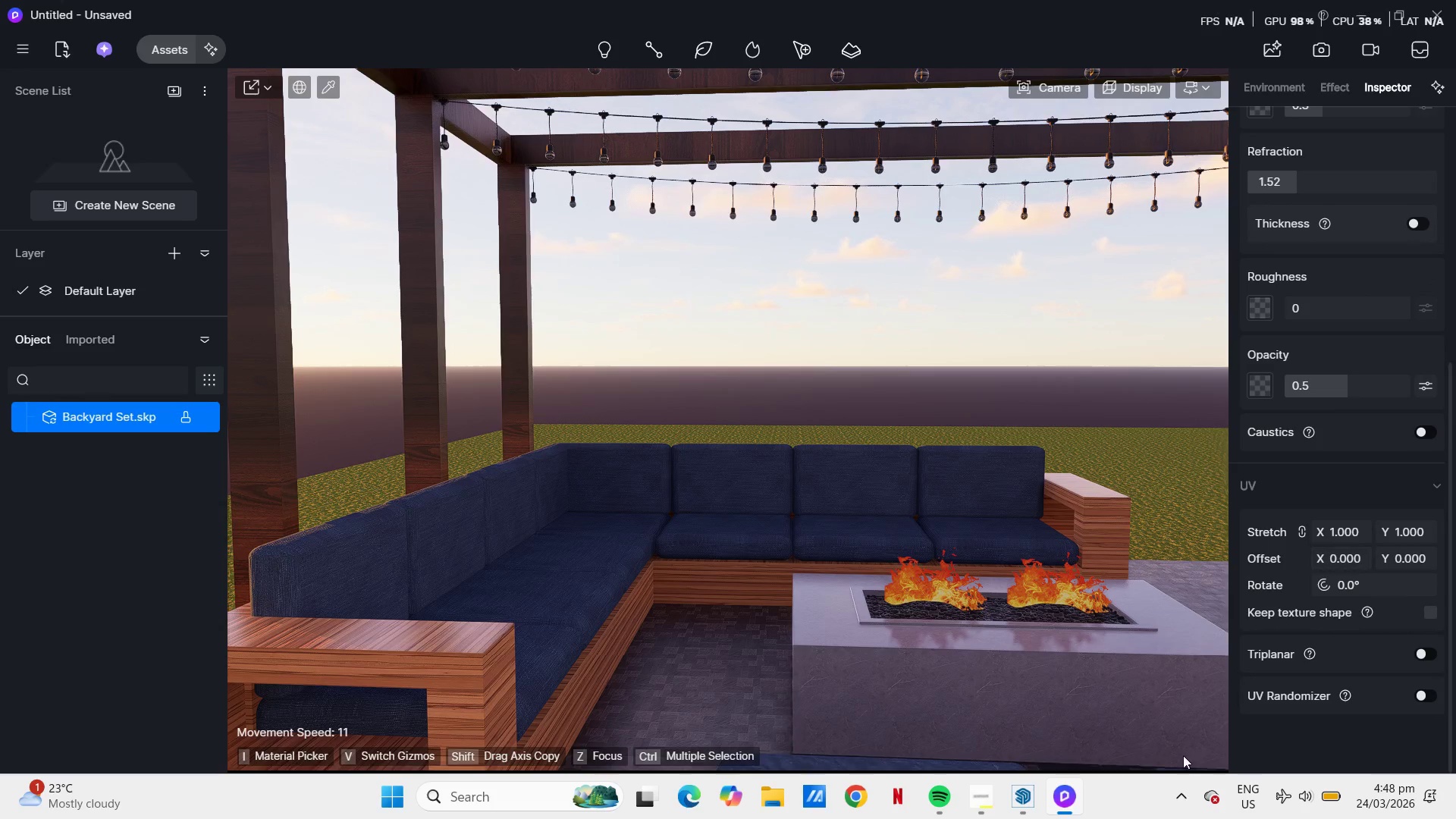 
left_click([1028, 805])
 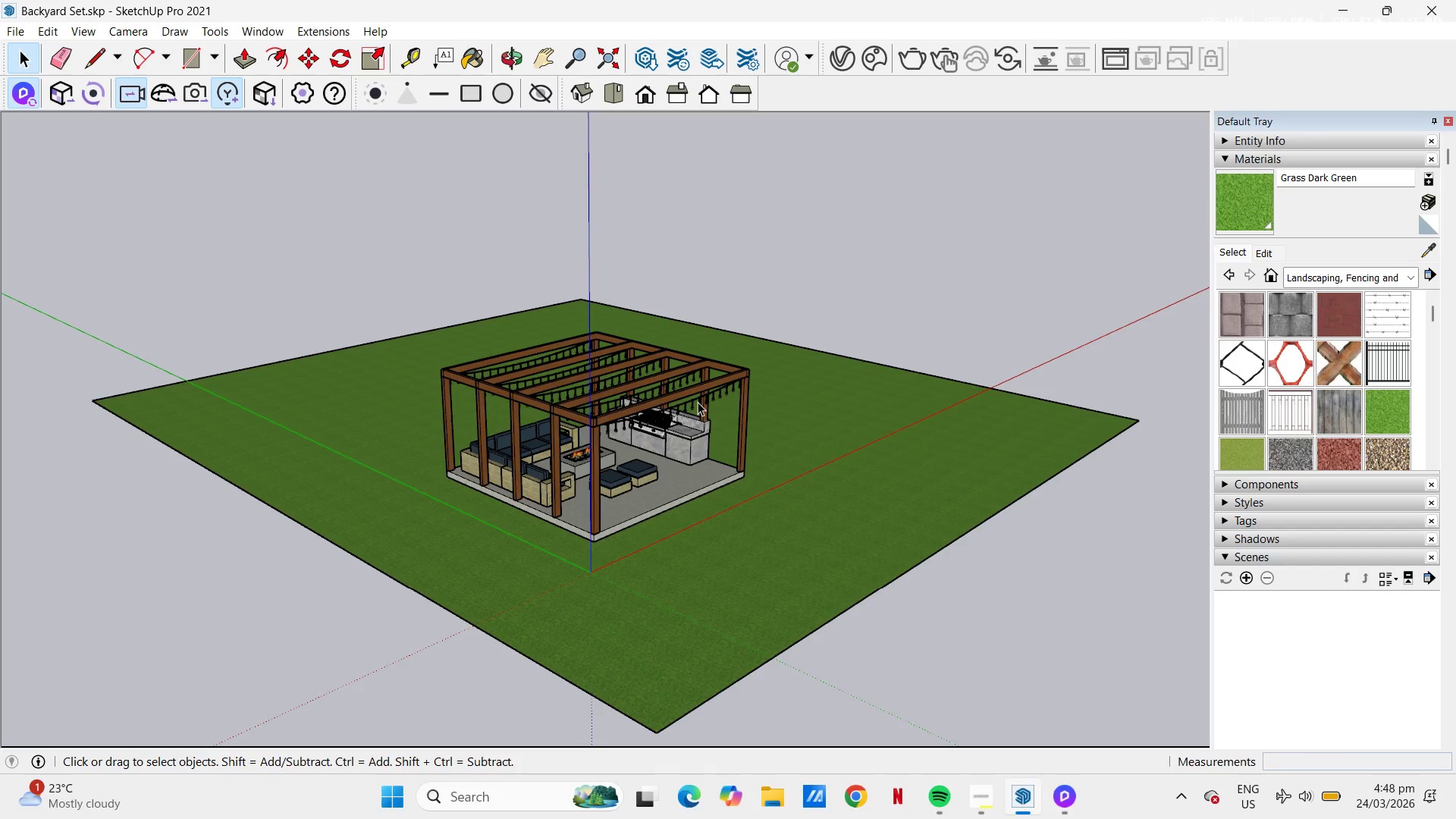 
scroll: coordinate [615, 451], scroll_direction: up, amount: 31.0
 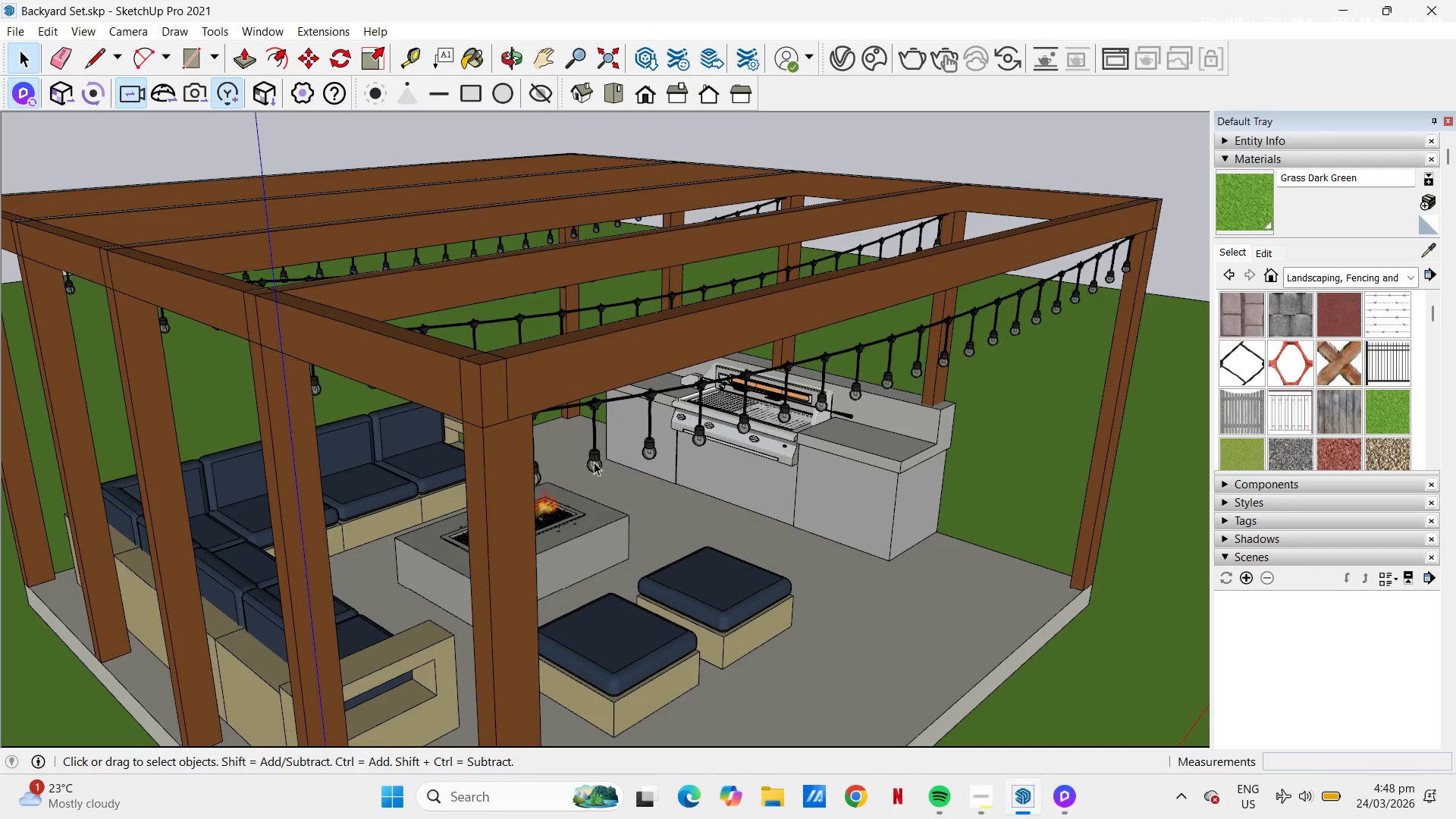 
left_click([594, 462])
 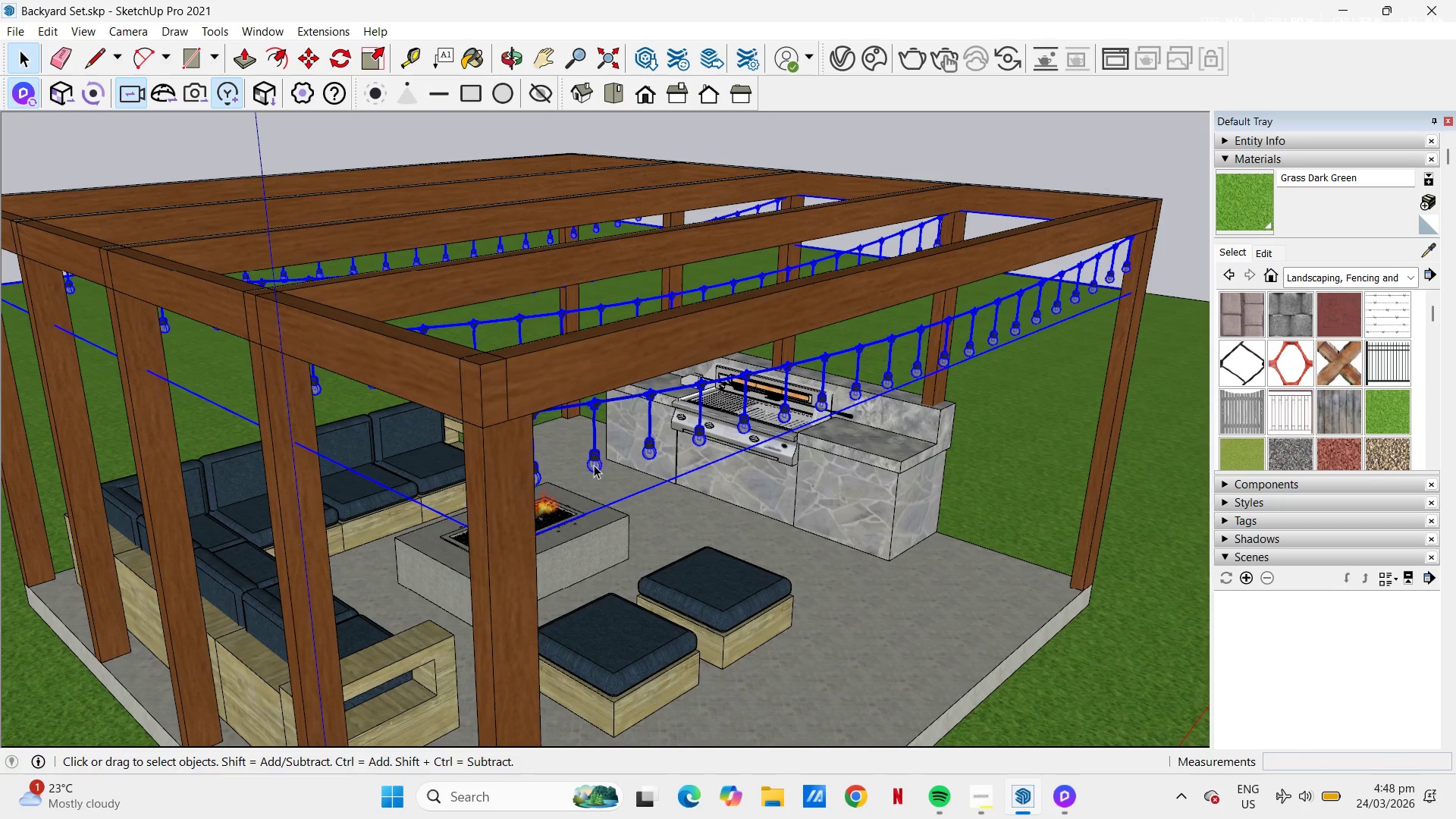 
right_click([597, 463])
 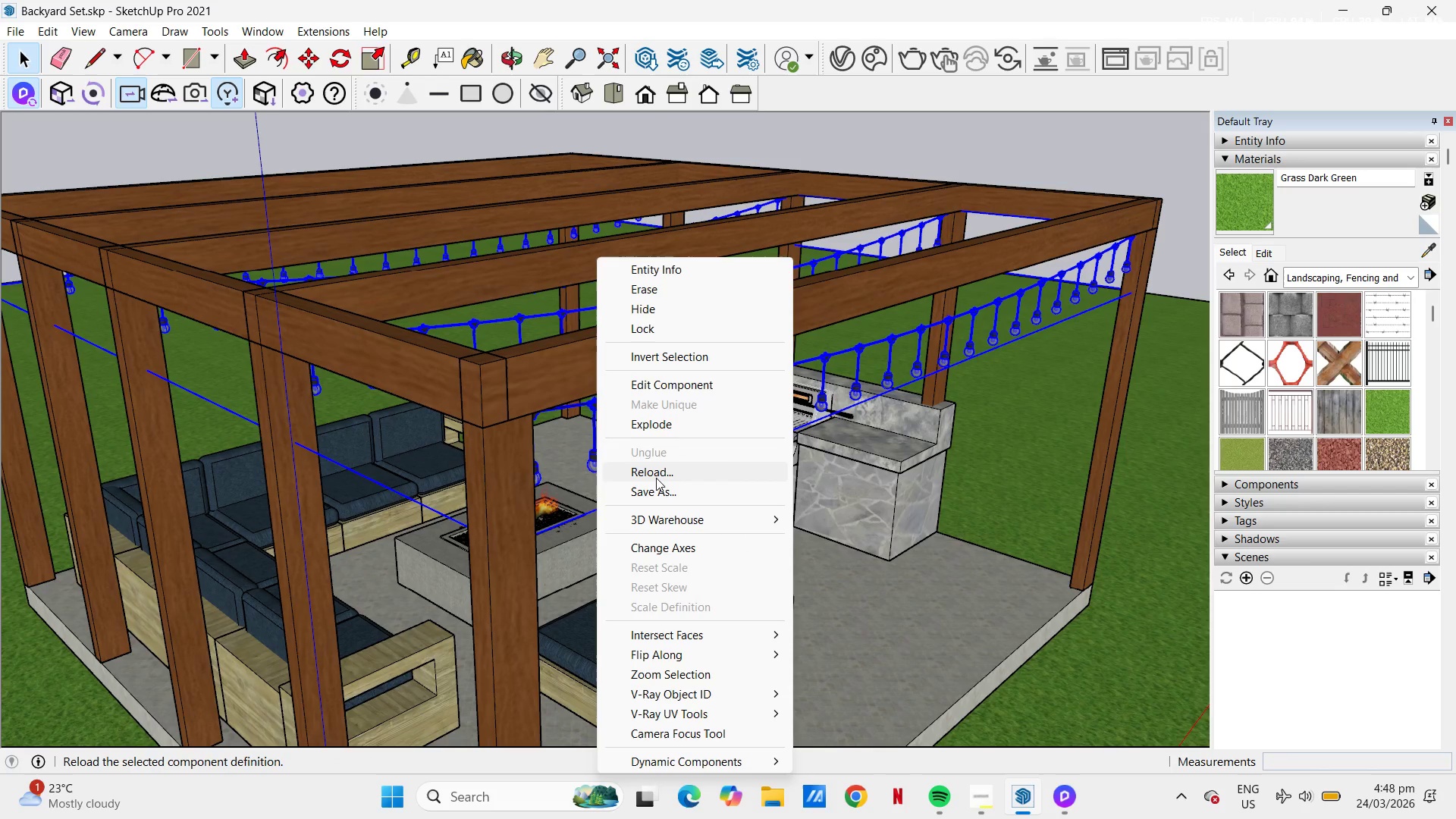 
left_click([664, 427])
 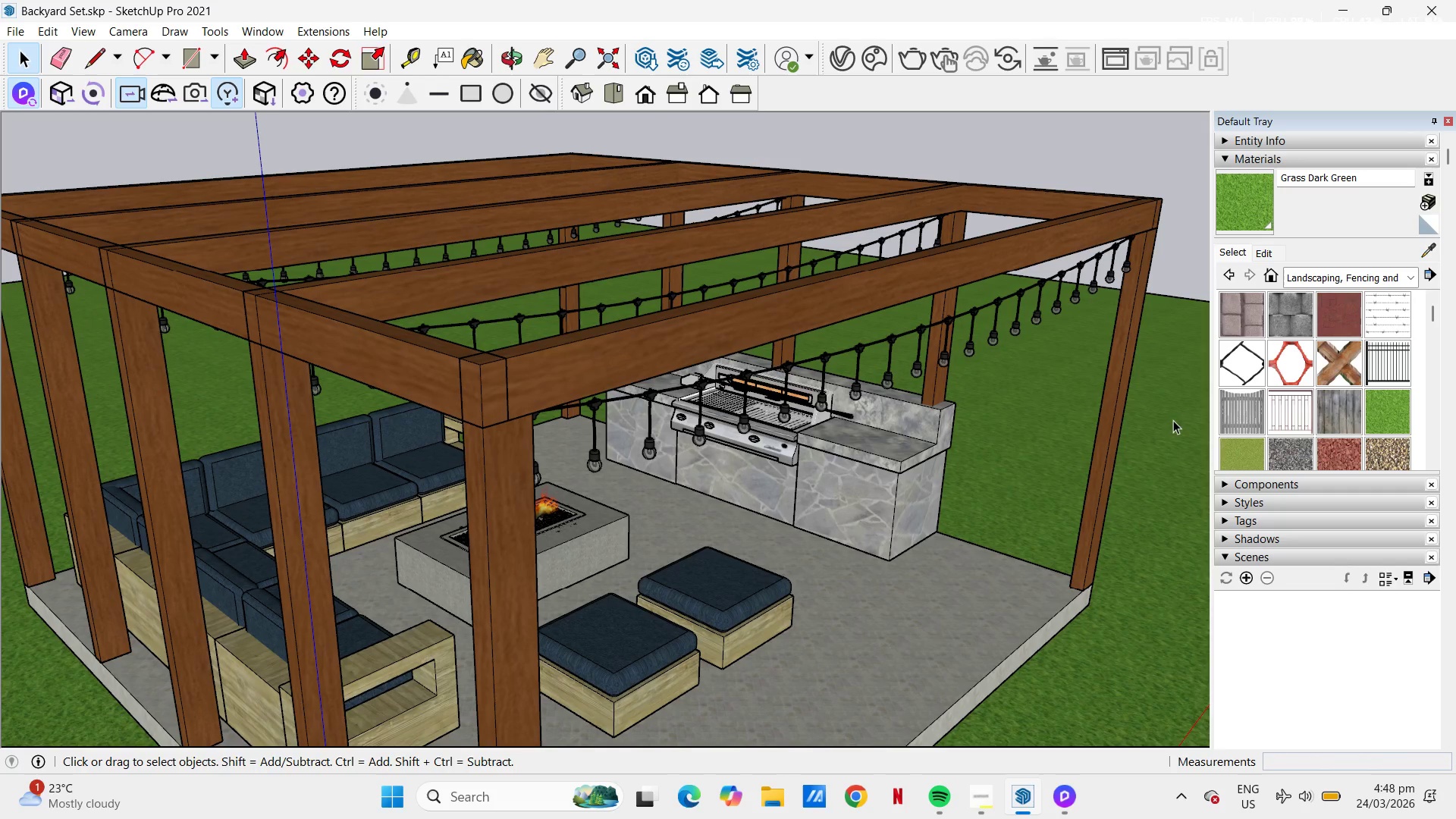 
left_click([1063, 803])
 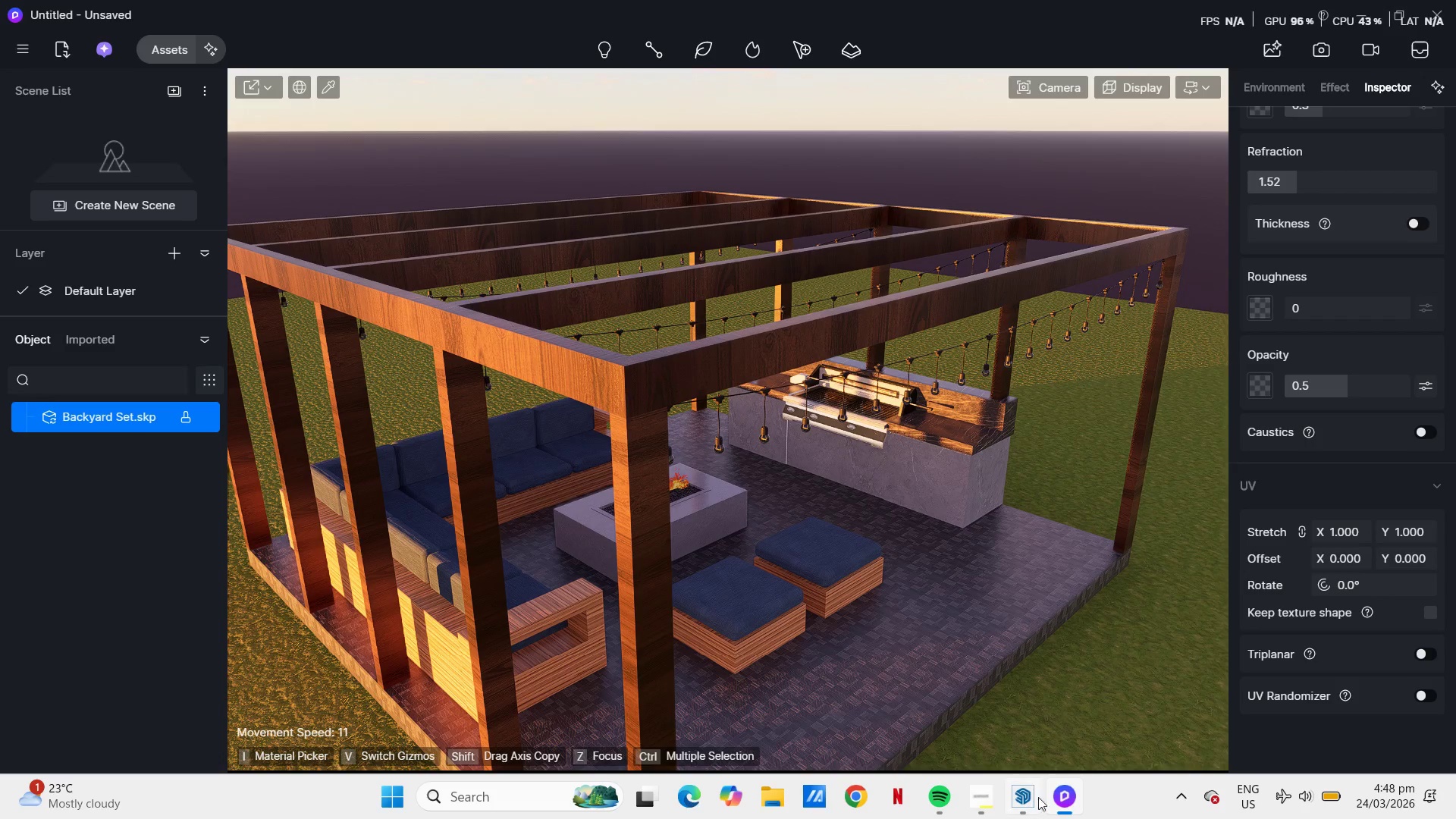 
left_click([1031, 802])
 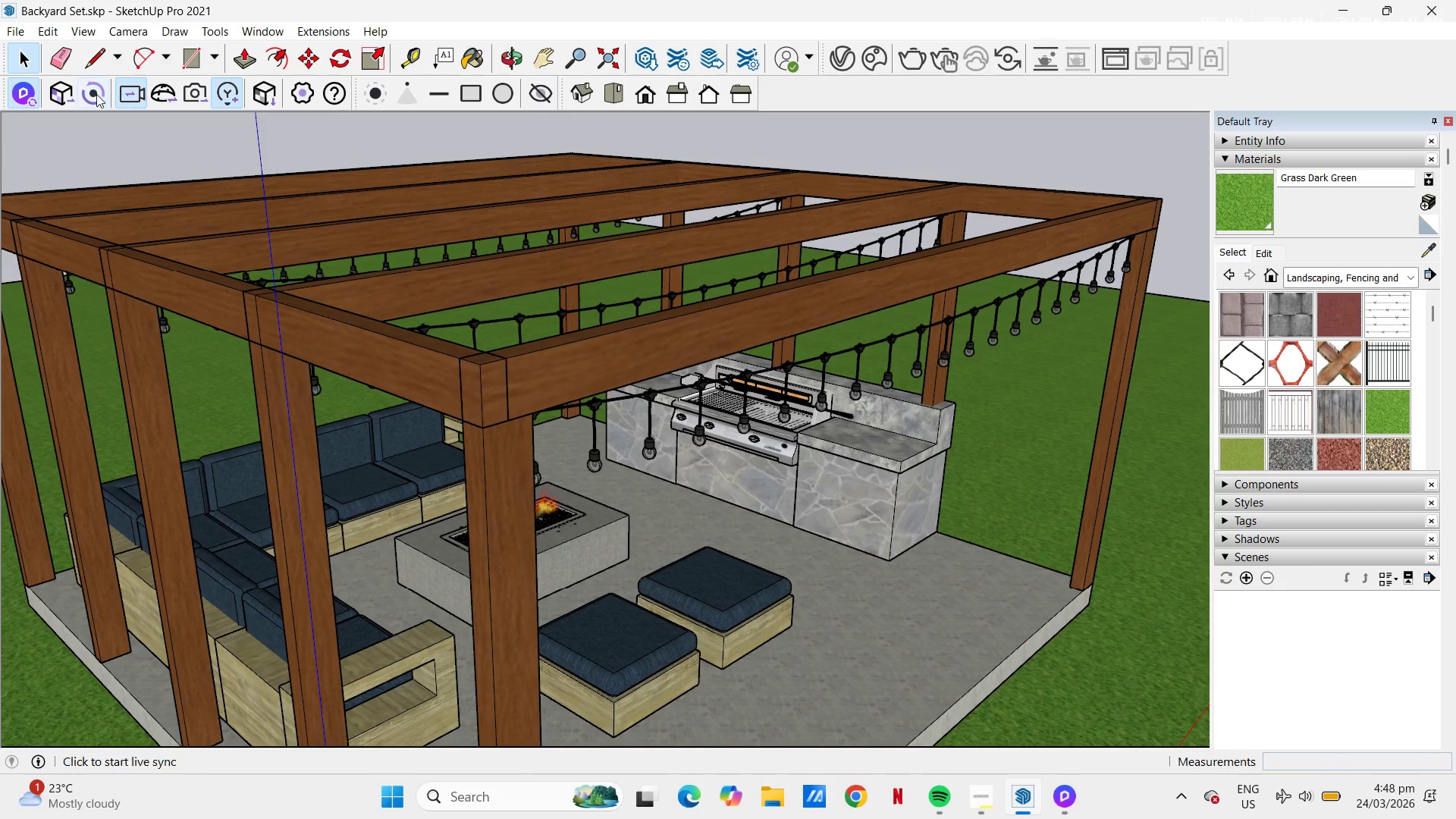 
left_click([67, 91])
 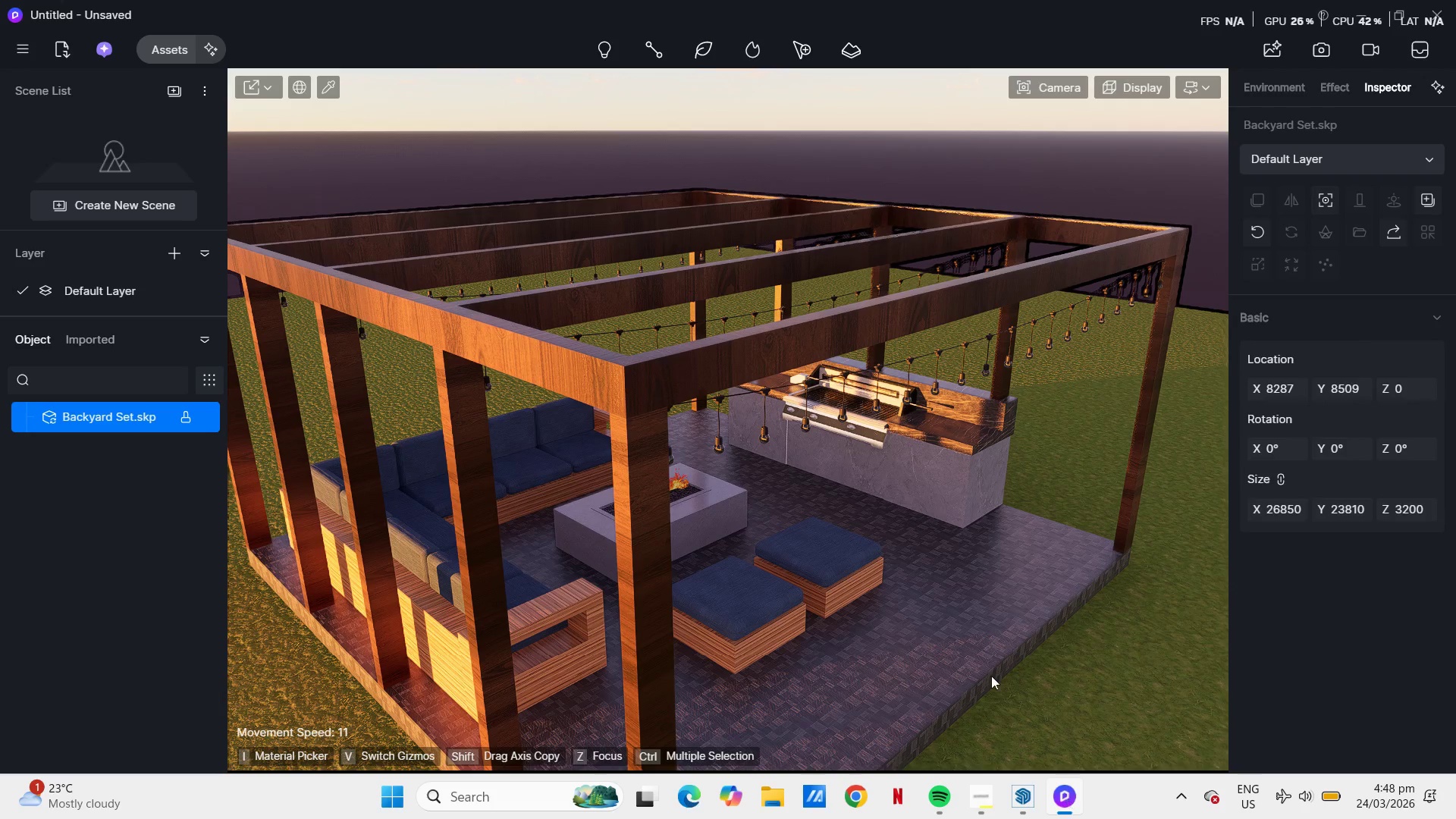 
scroll: coordinate [784, 441], scroll_direction: up, amount: 8.0
 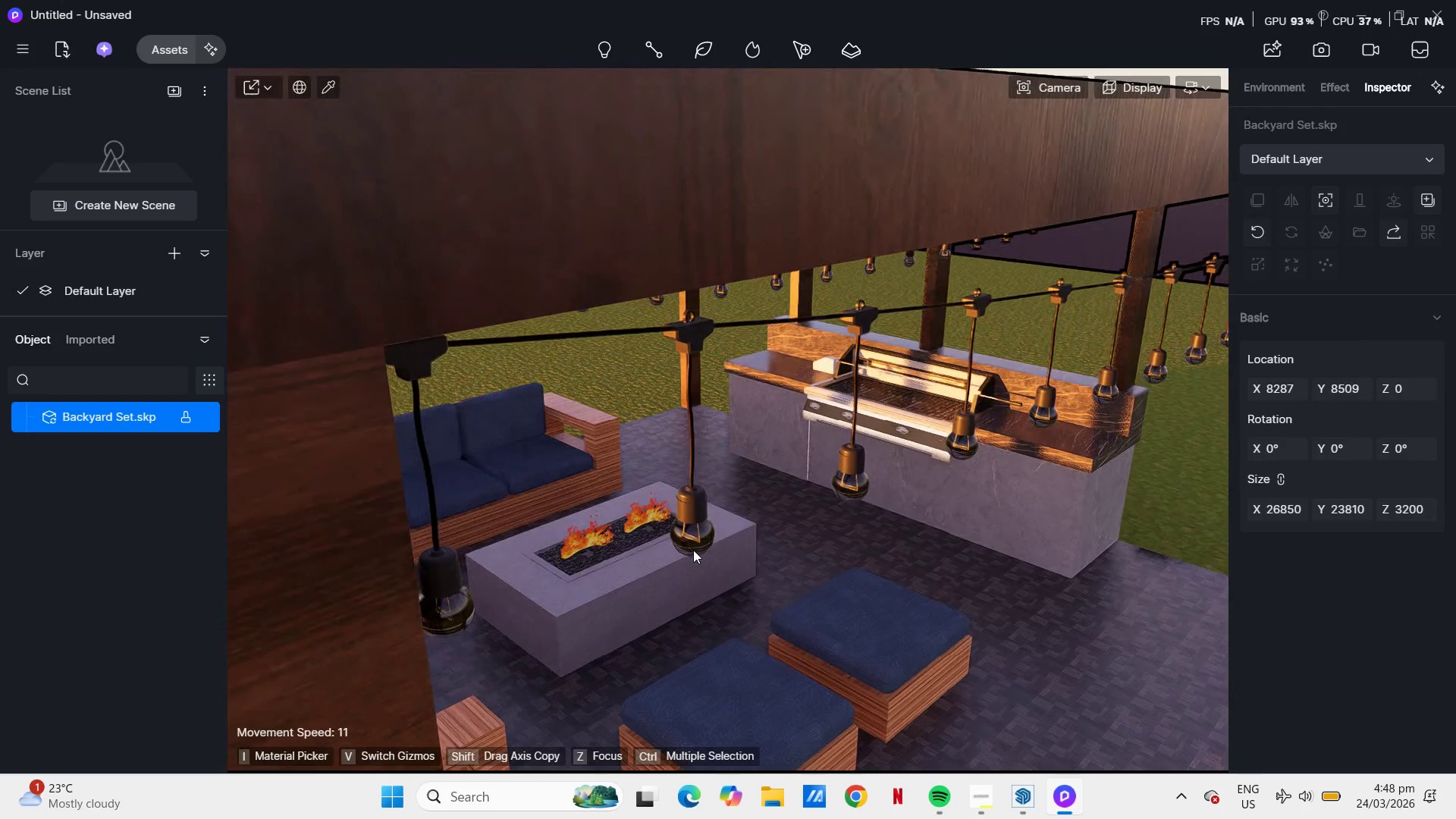 
left_click([698, 544])
 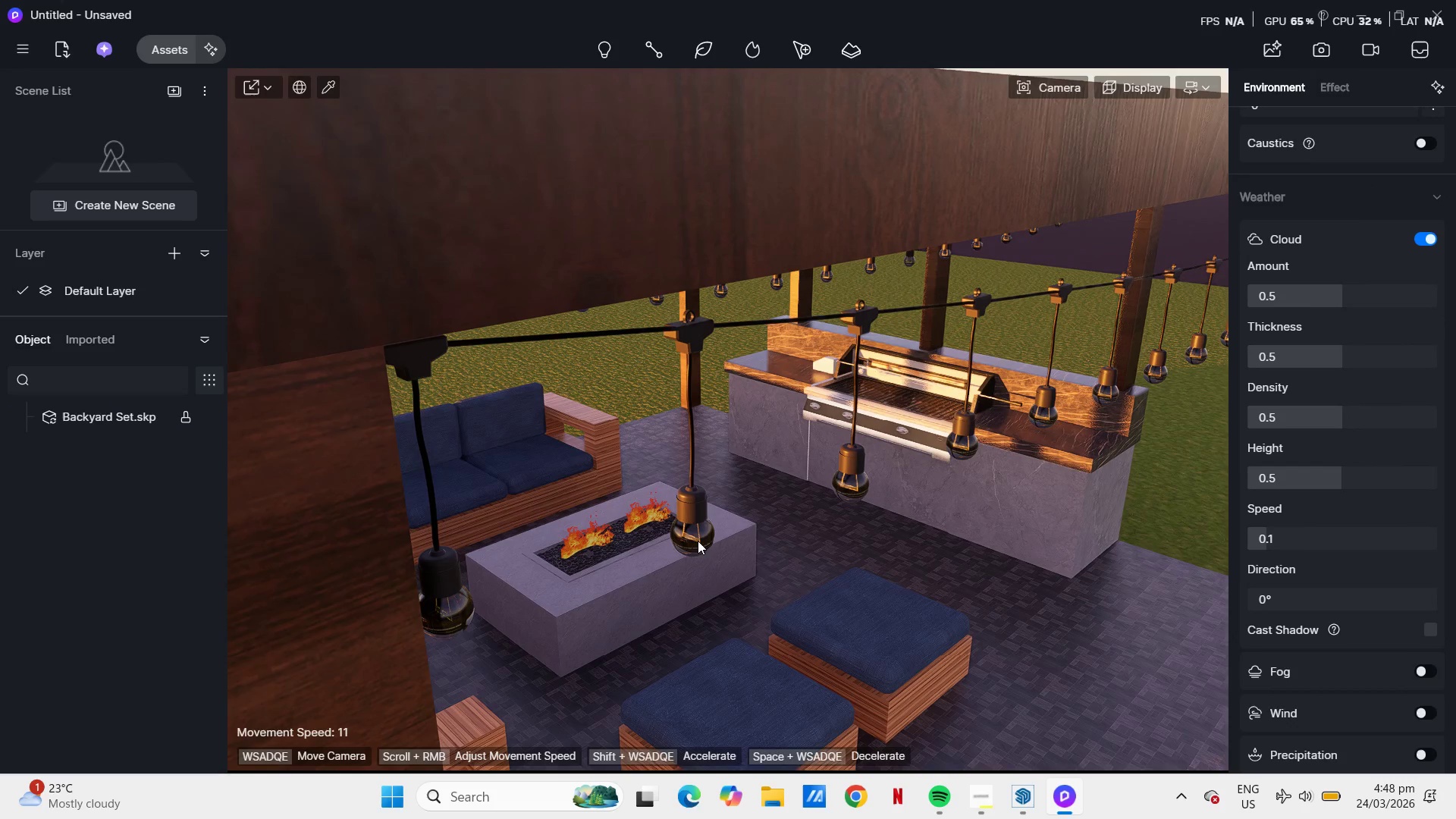 
left_click([698, 537])
 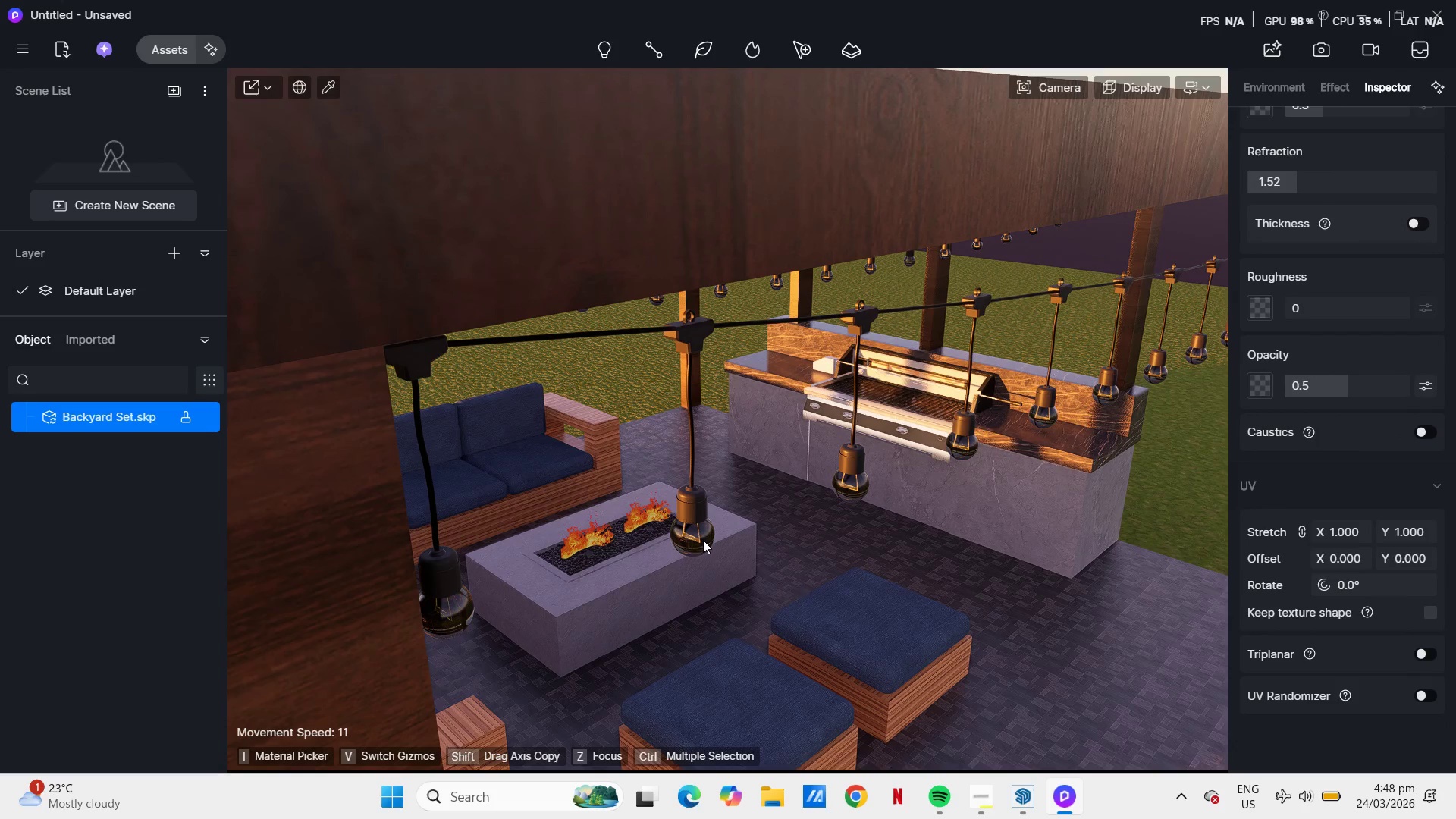 
left_click([703, 540])
 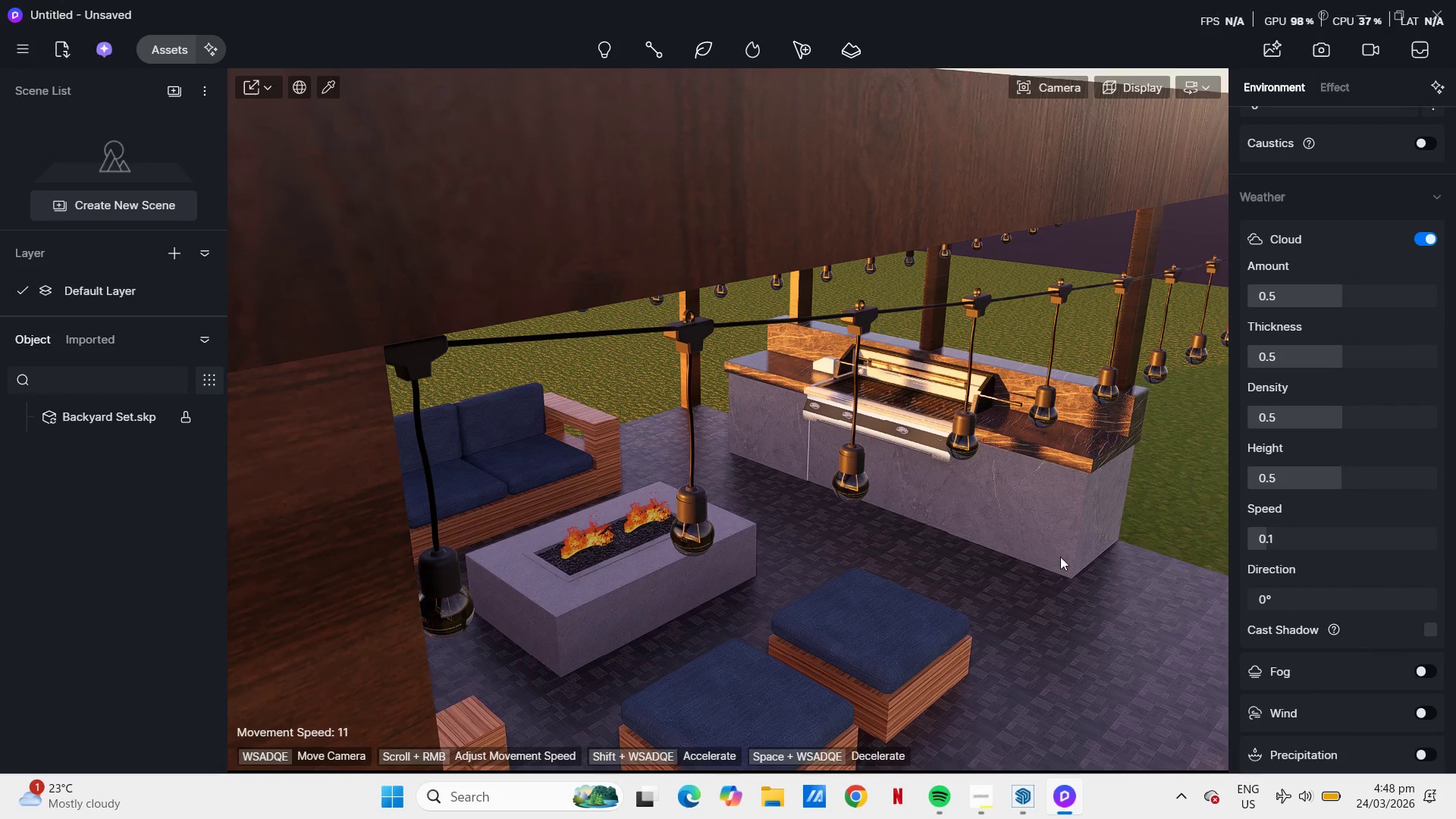 
scroll: coordinate [1345, 472], scroll_direction: down, amount: 5.0
 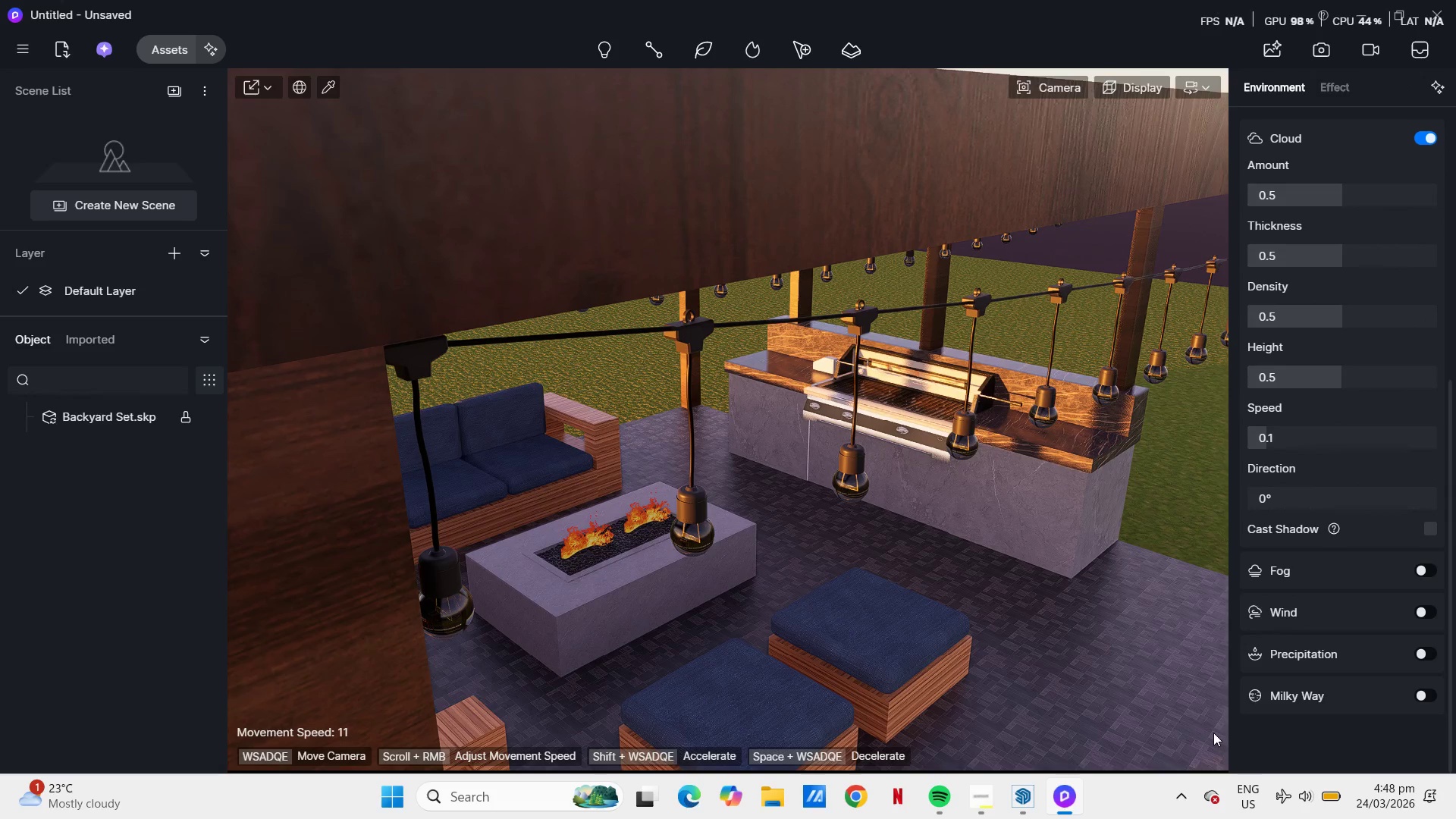 
scroll: coordinate [1305, 596], scroll_direction: up, amount: 20.0
 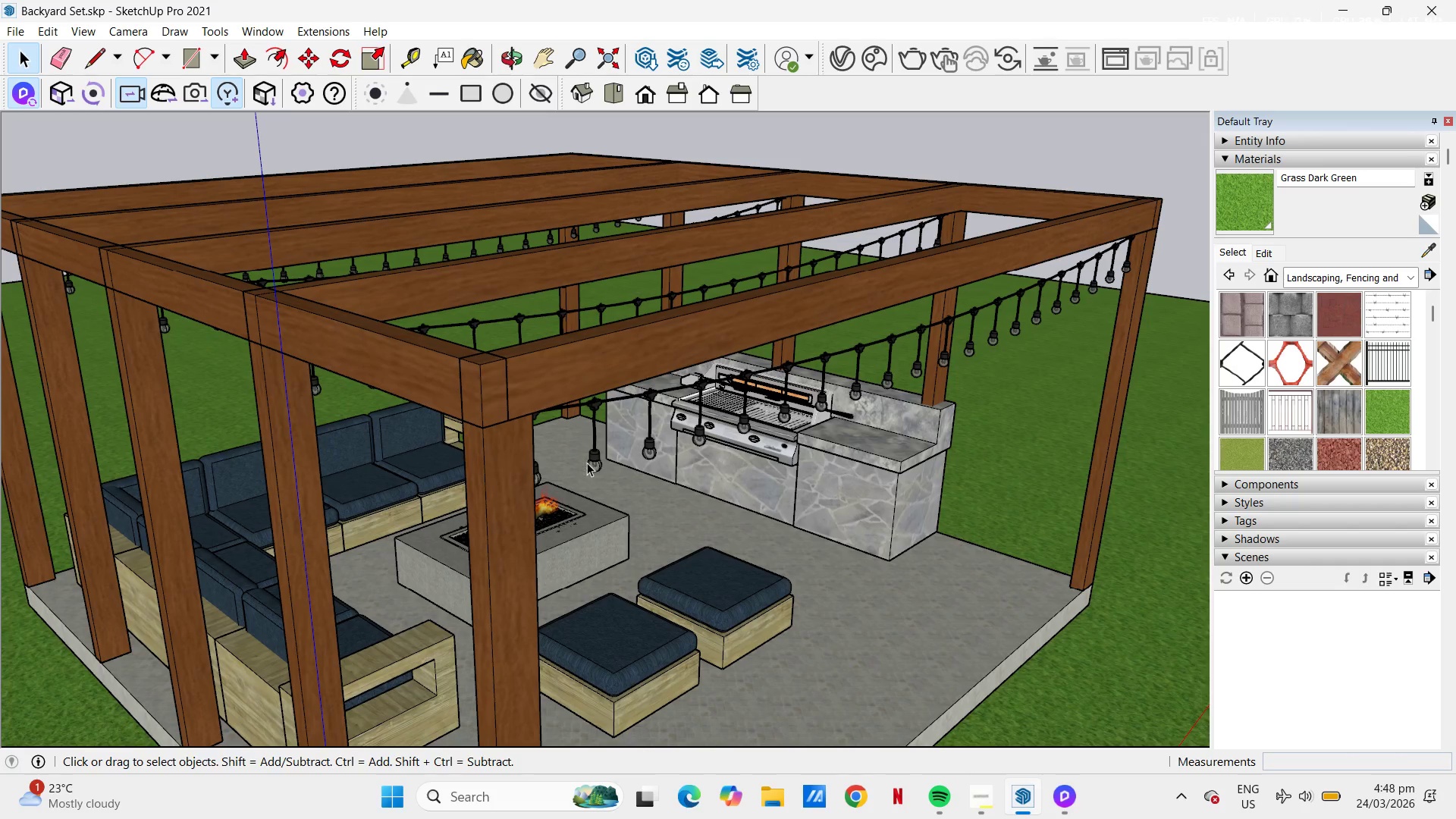 
right_click([597, 465])
 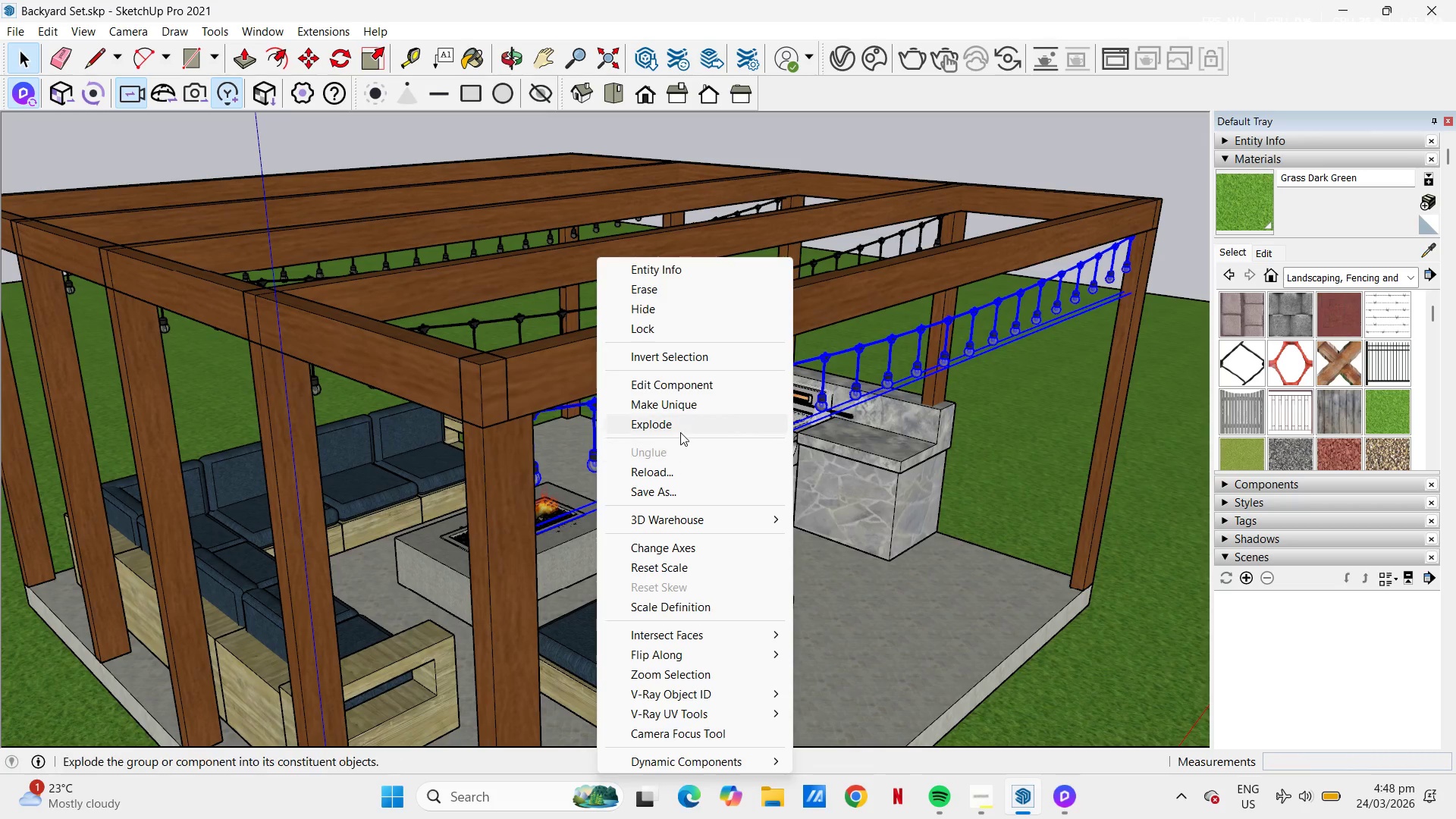 
left_click([680, 431])
 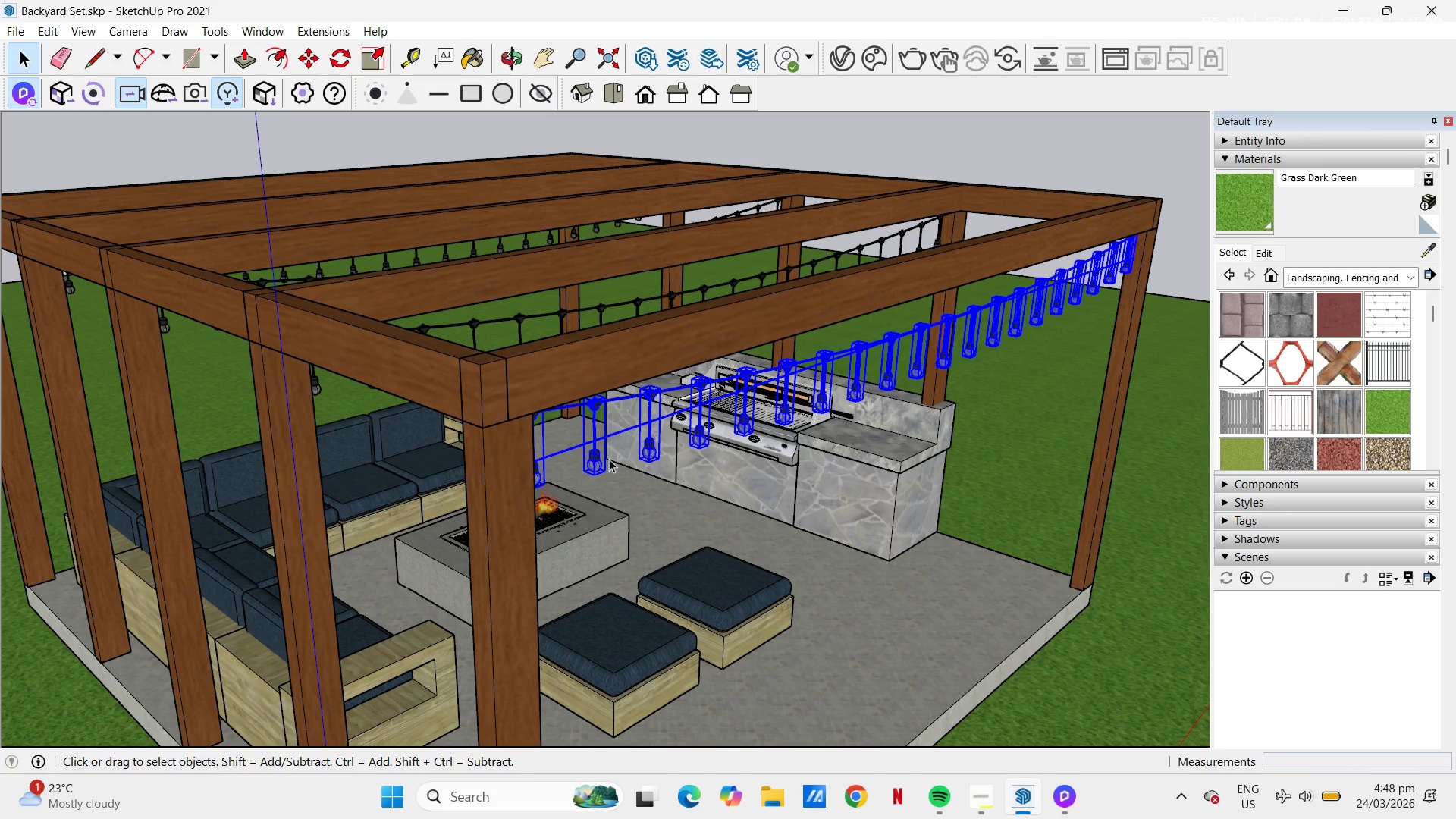 
left_click([594, 463])
 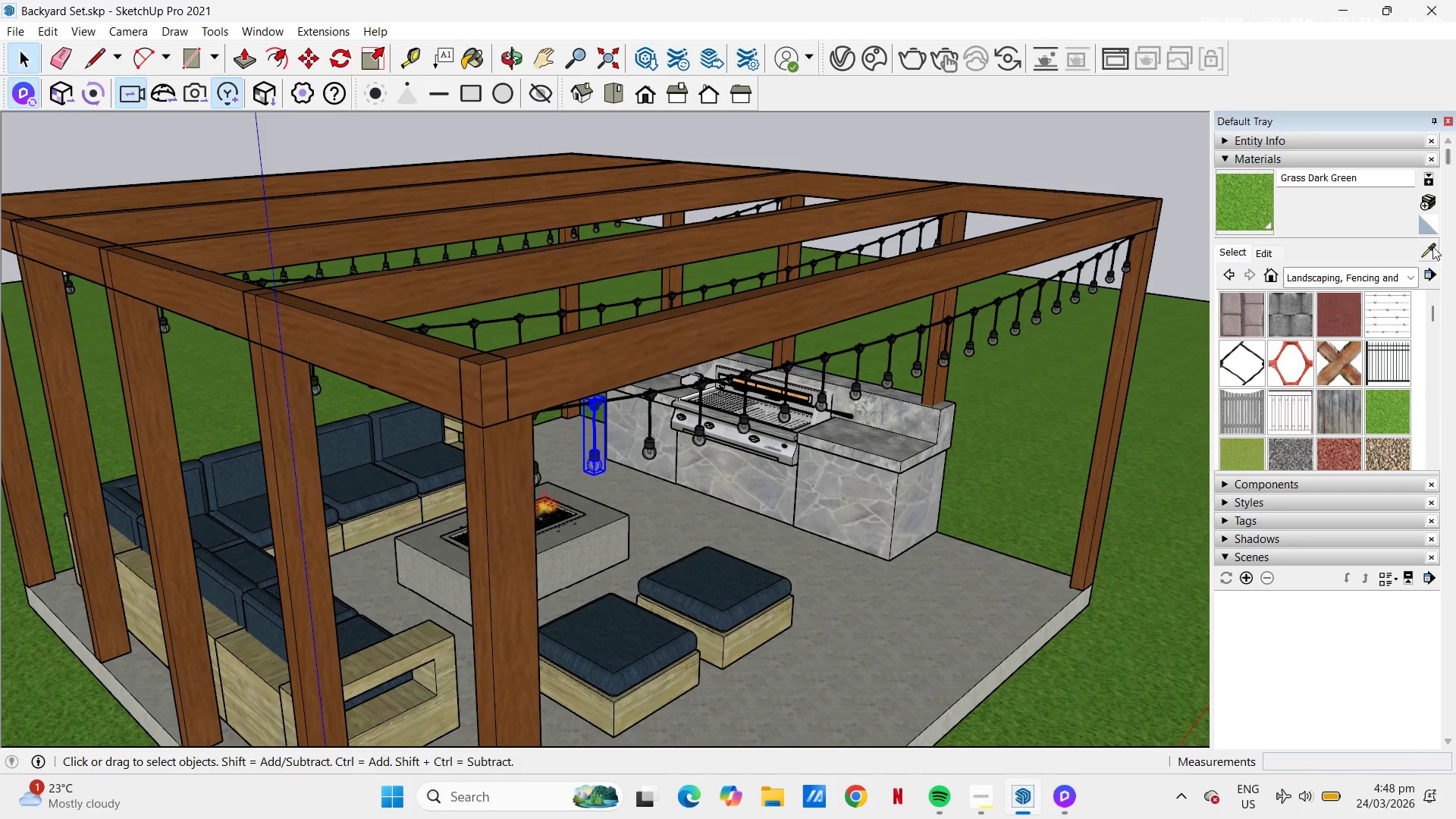 
wait(5.7)
 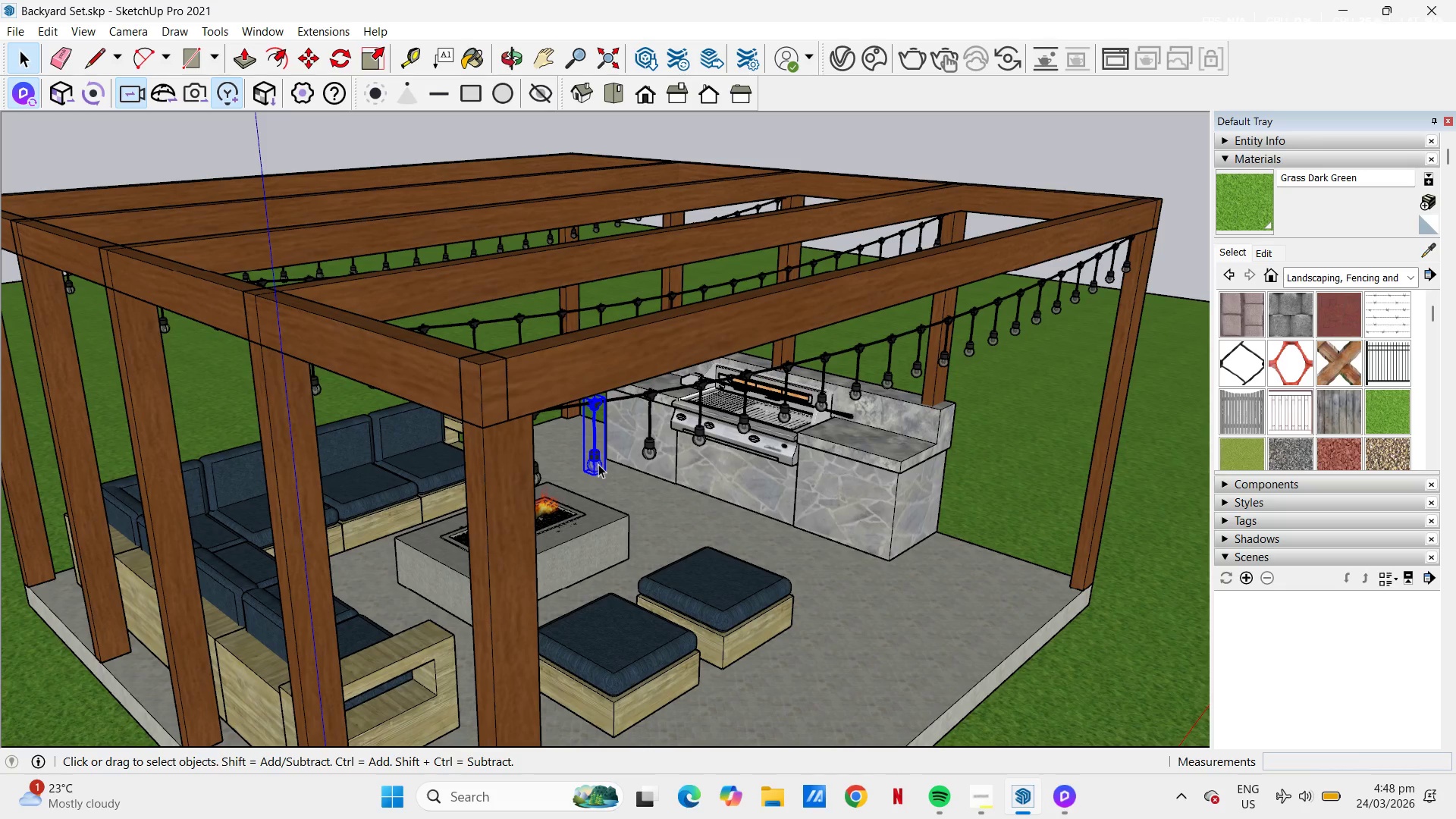 
left_click([1434, 239])
 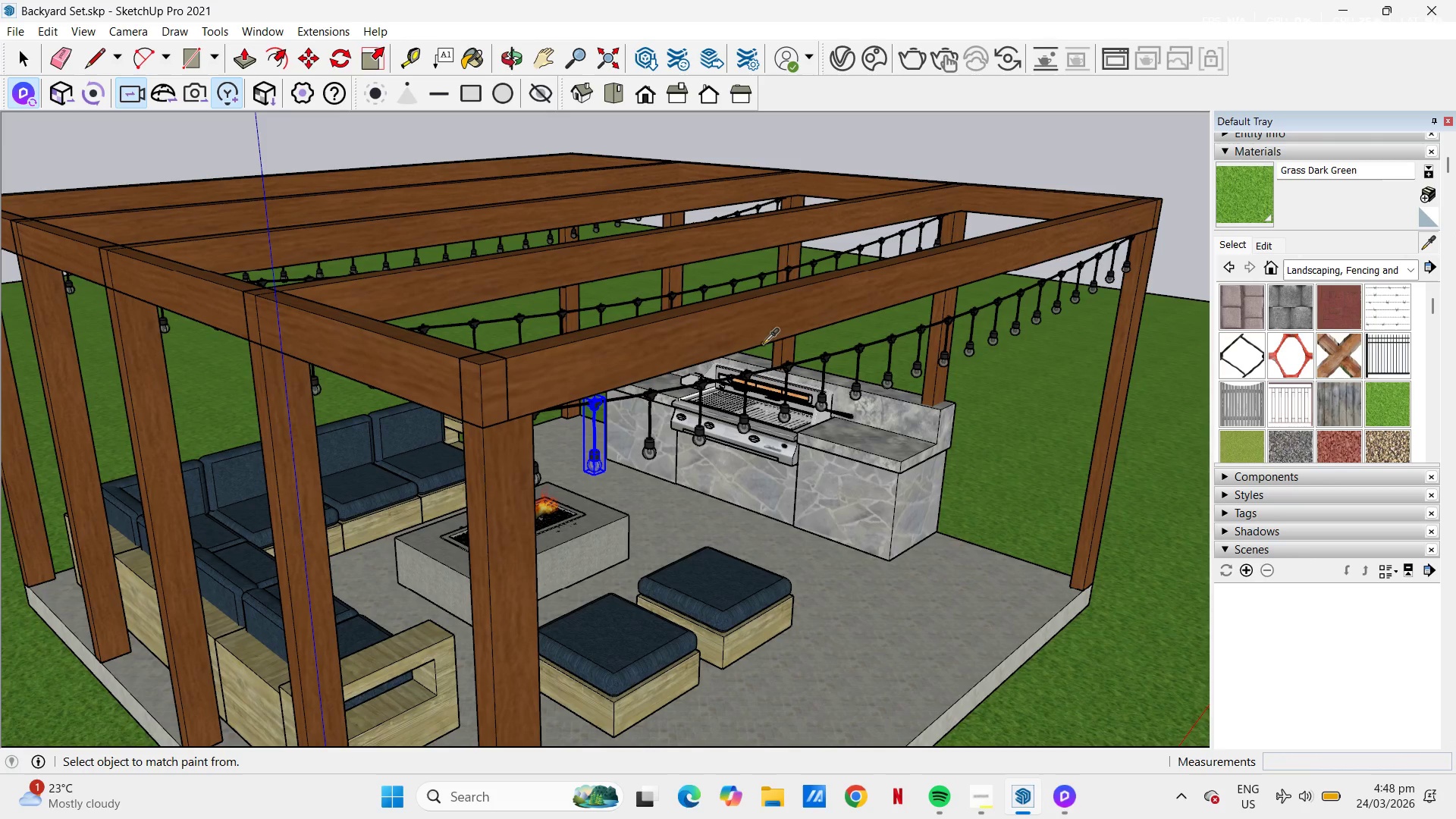 
scroll: coordinate [570, 499], scroll_direction: up, amount: 10.0
 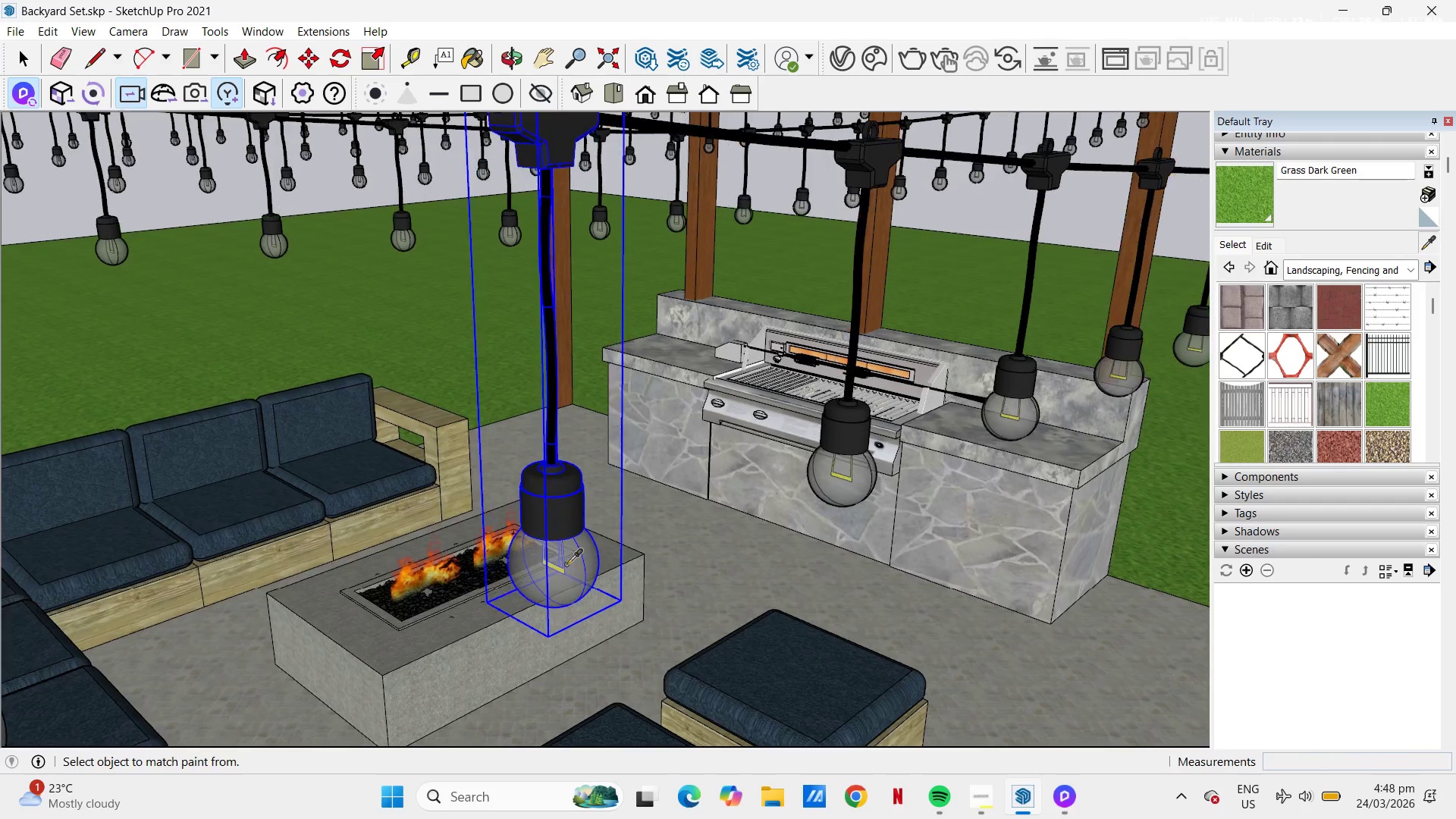 
left_click([566, 564])
 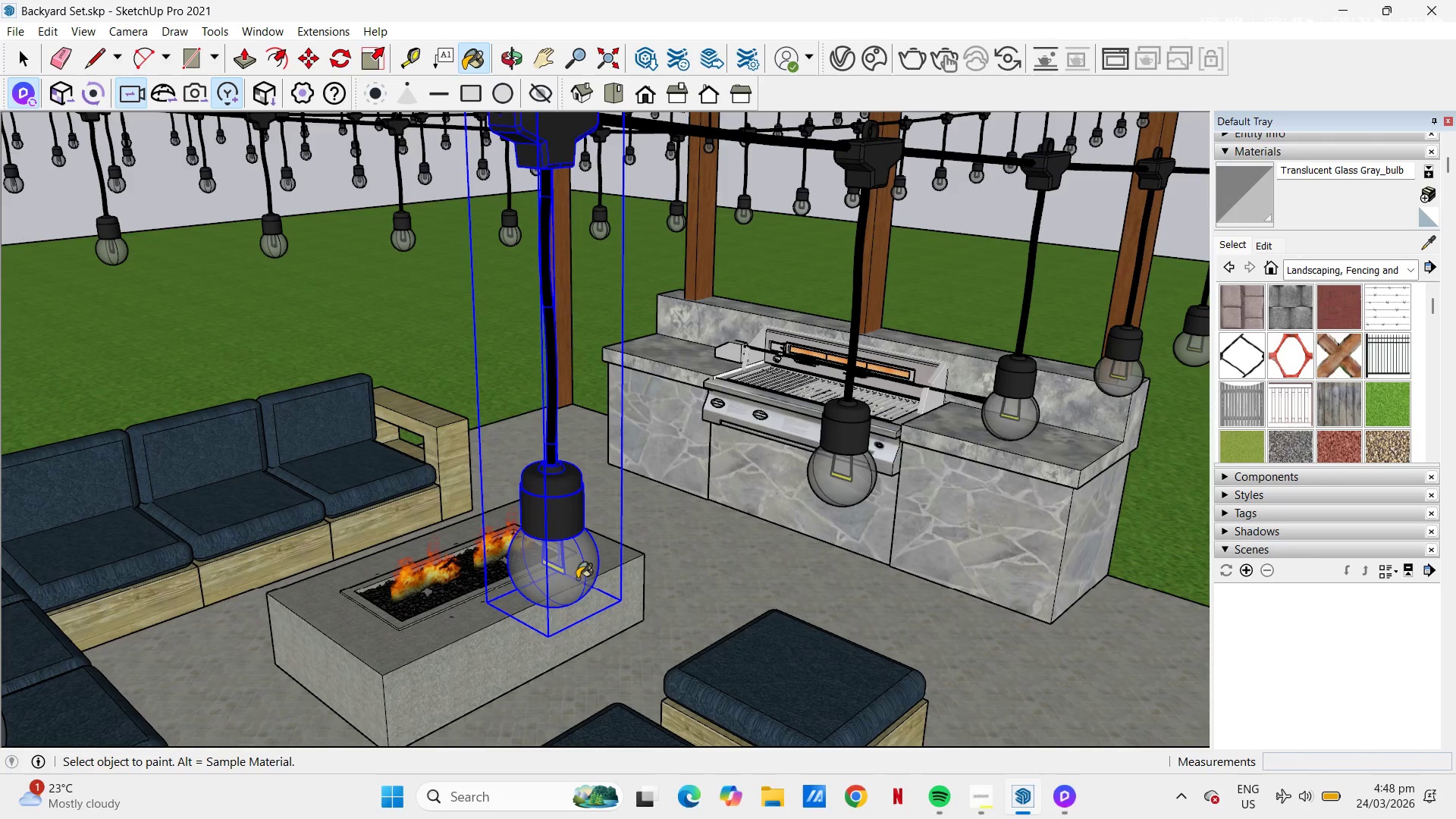 
key(Space)
 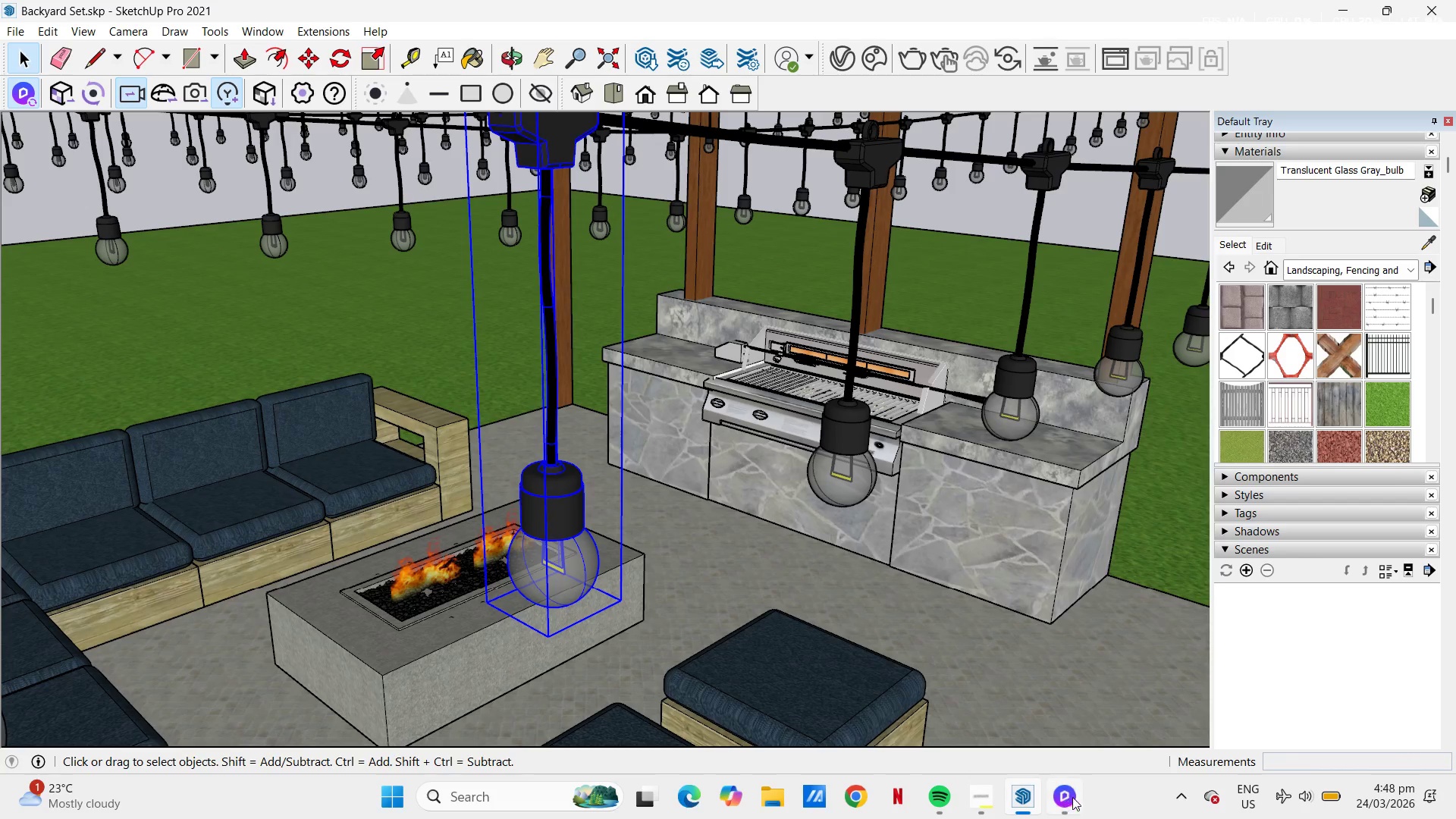 
left_click([1076, 799])
 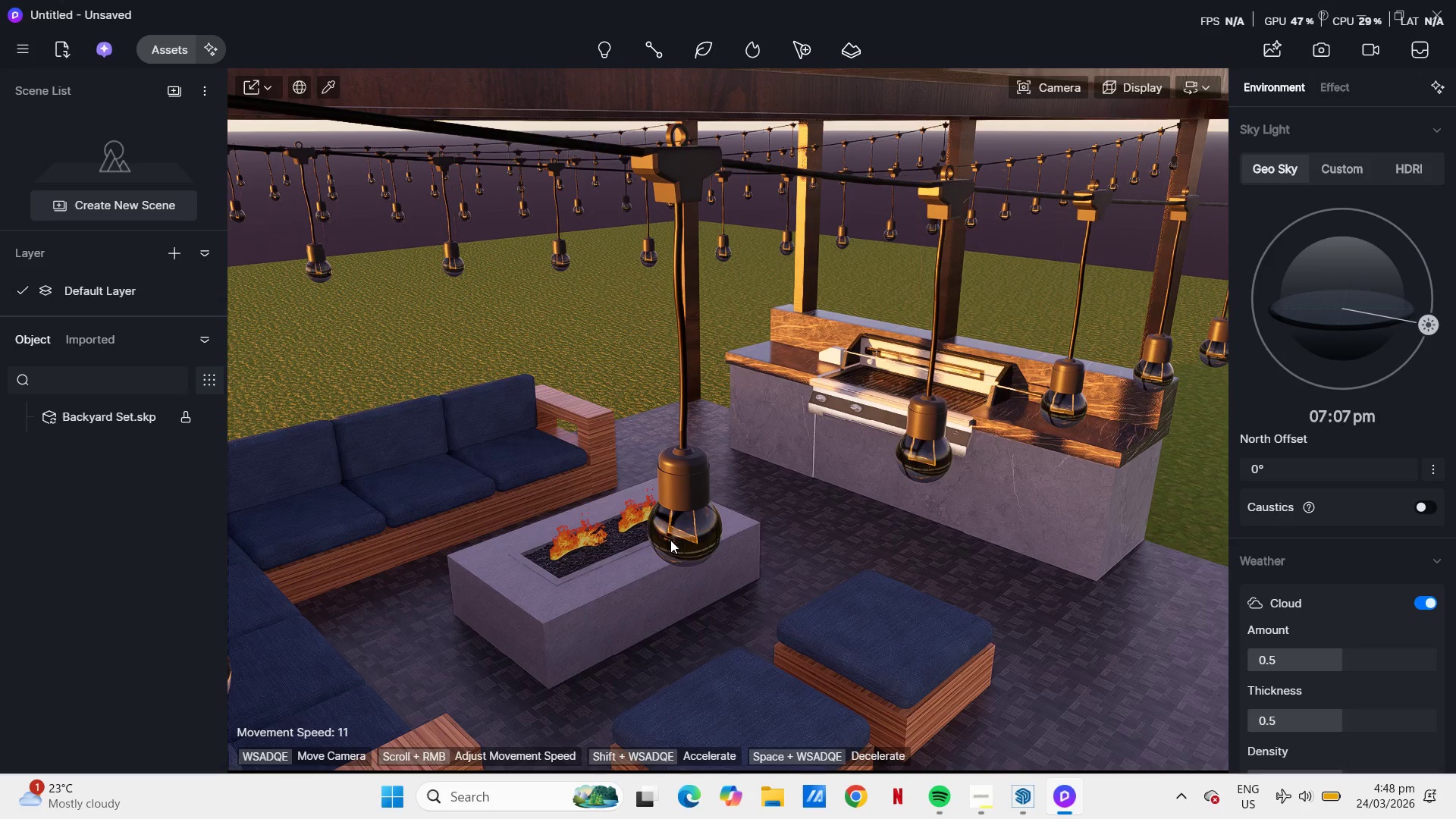 
left_click([694, 546])
 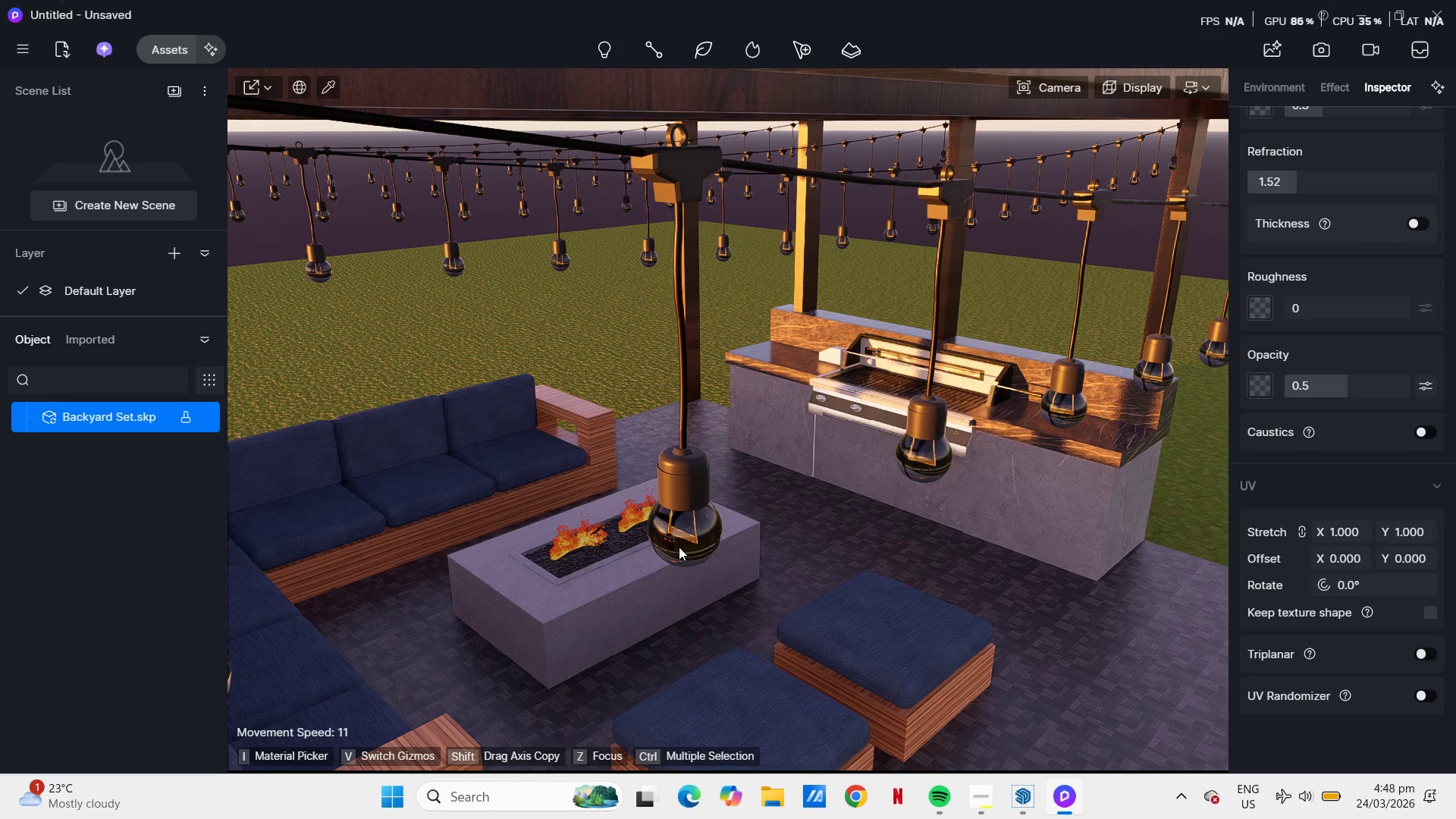 
type(re)
 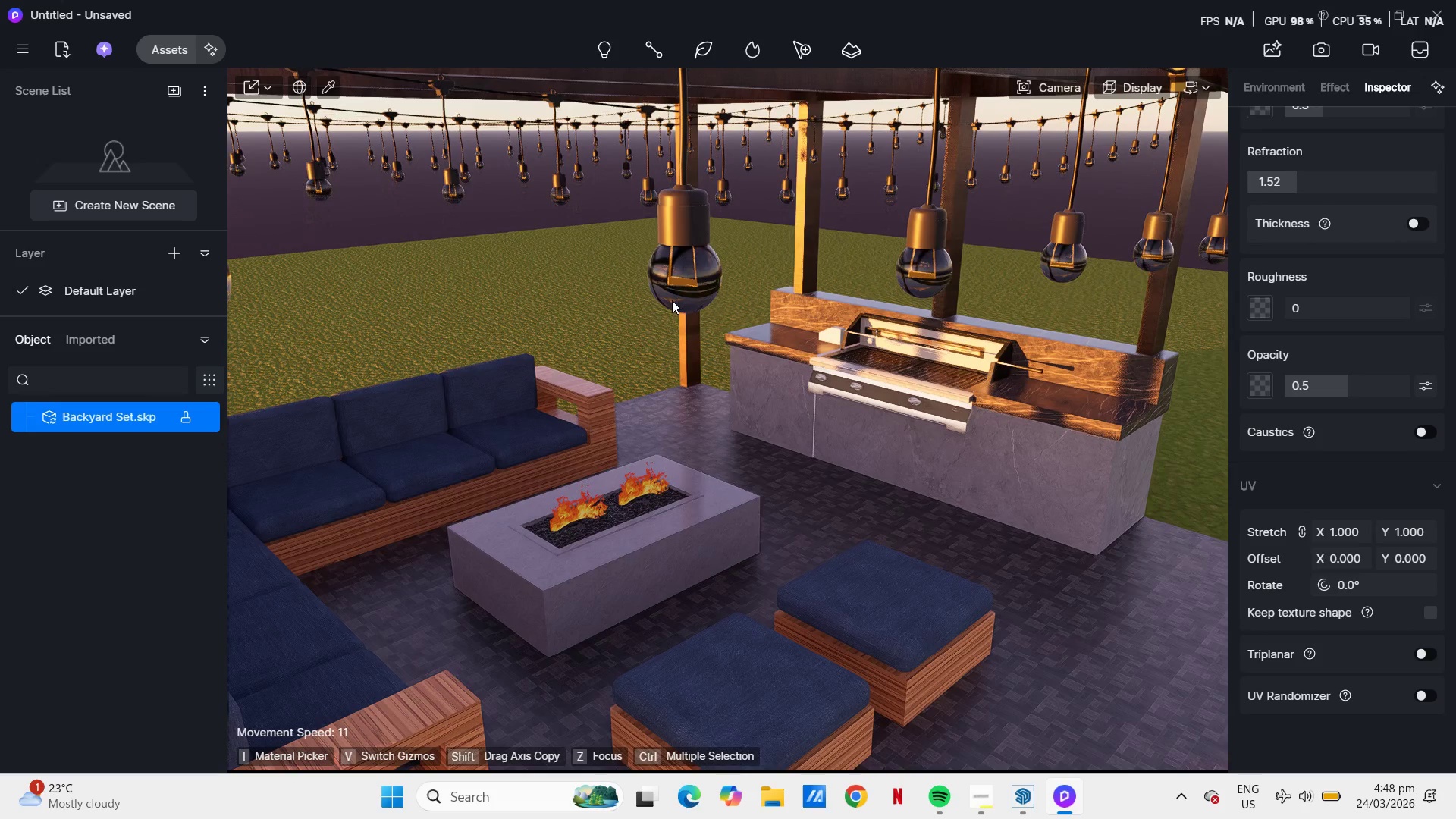 
left_click([678, 297])
 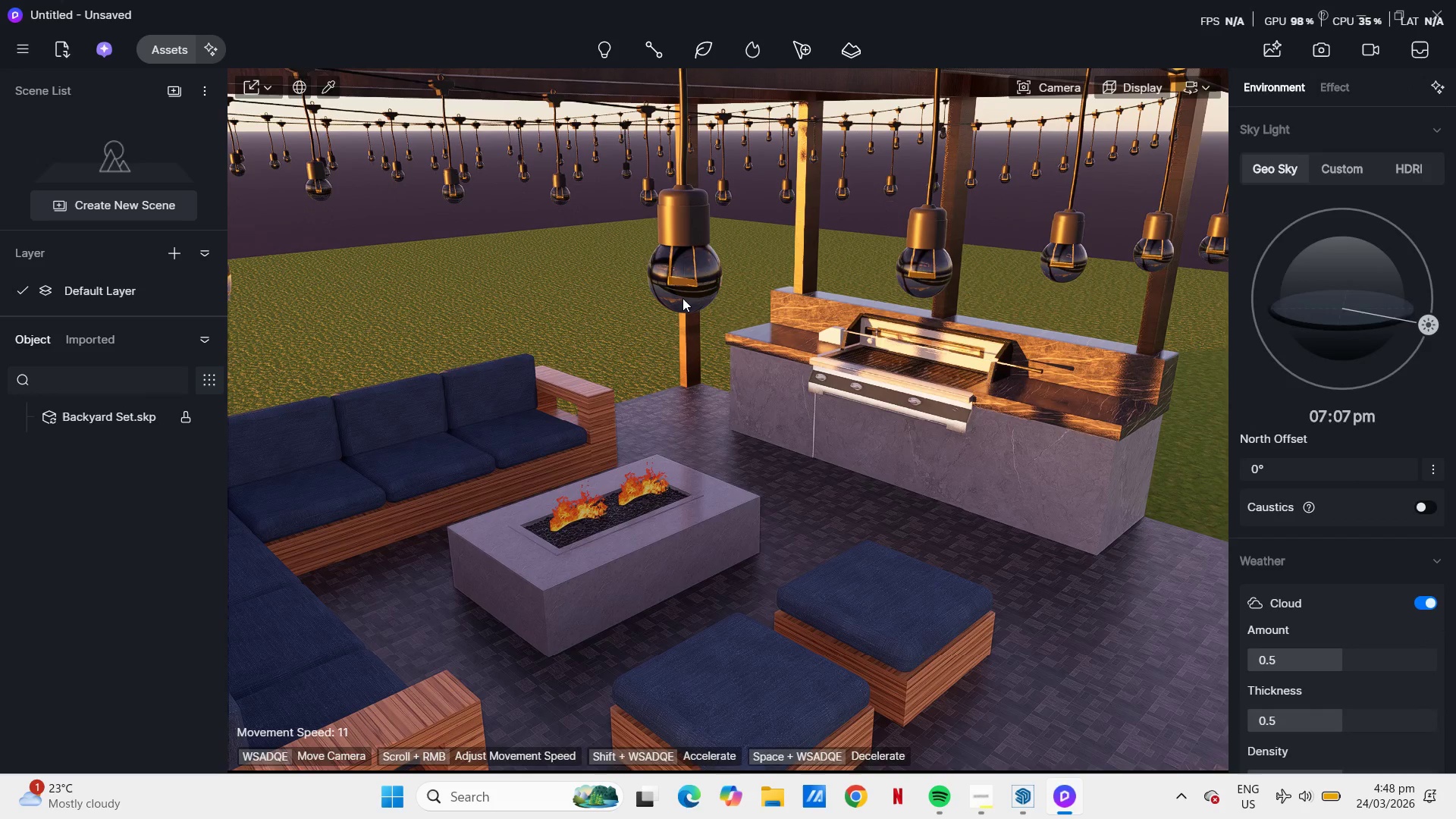 
double_click([682, 298])
 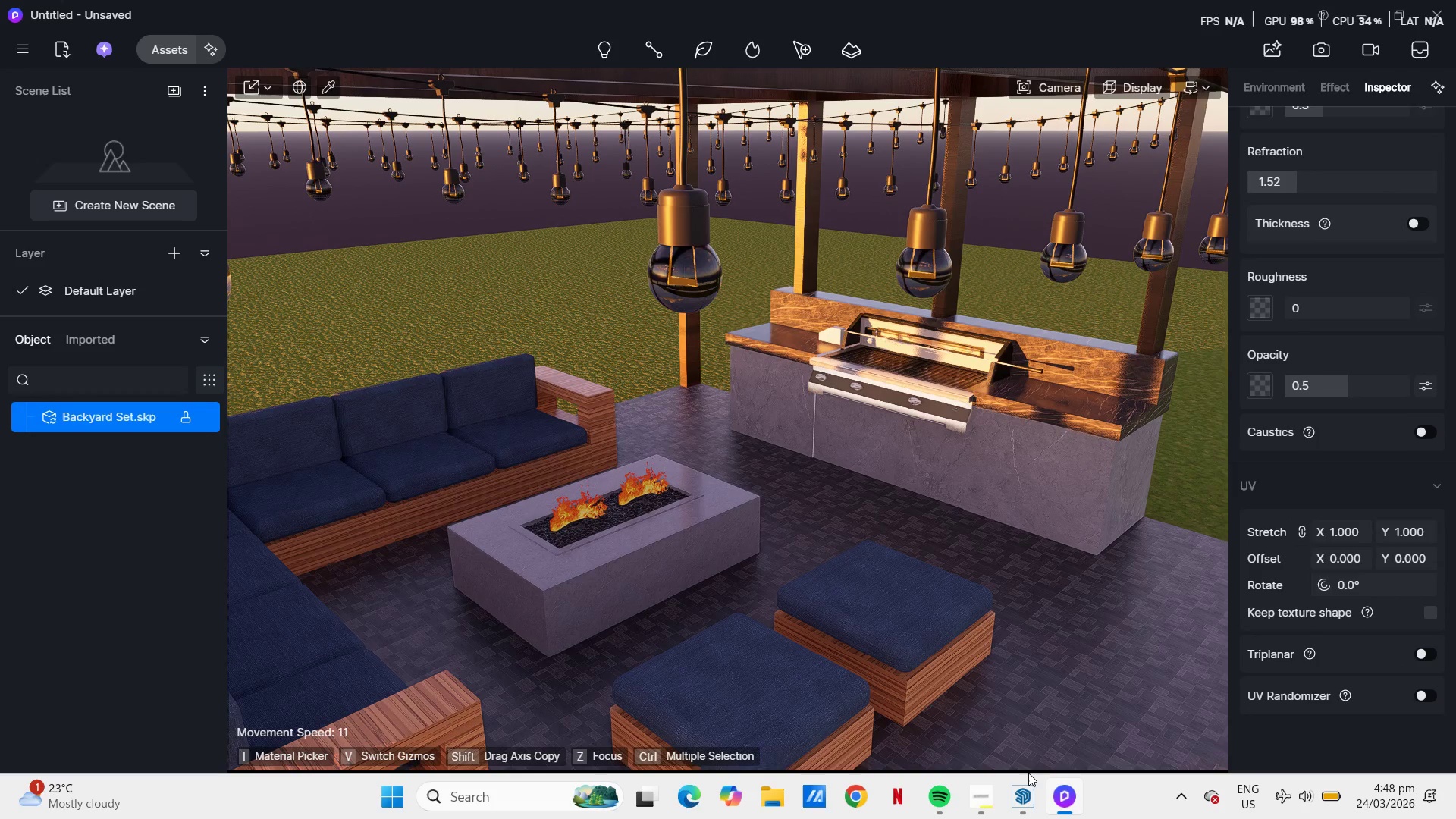 
left_click([1060, 795])
 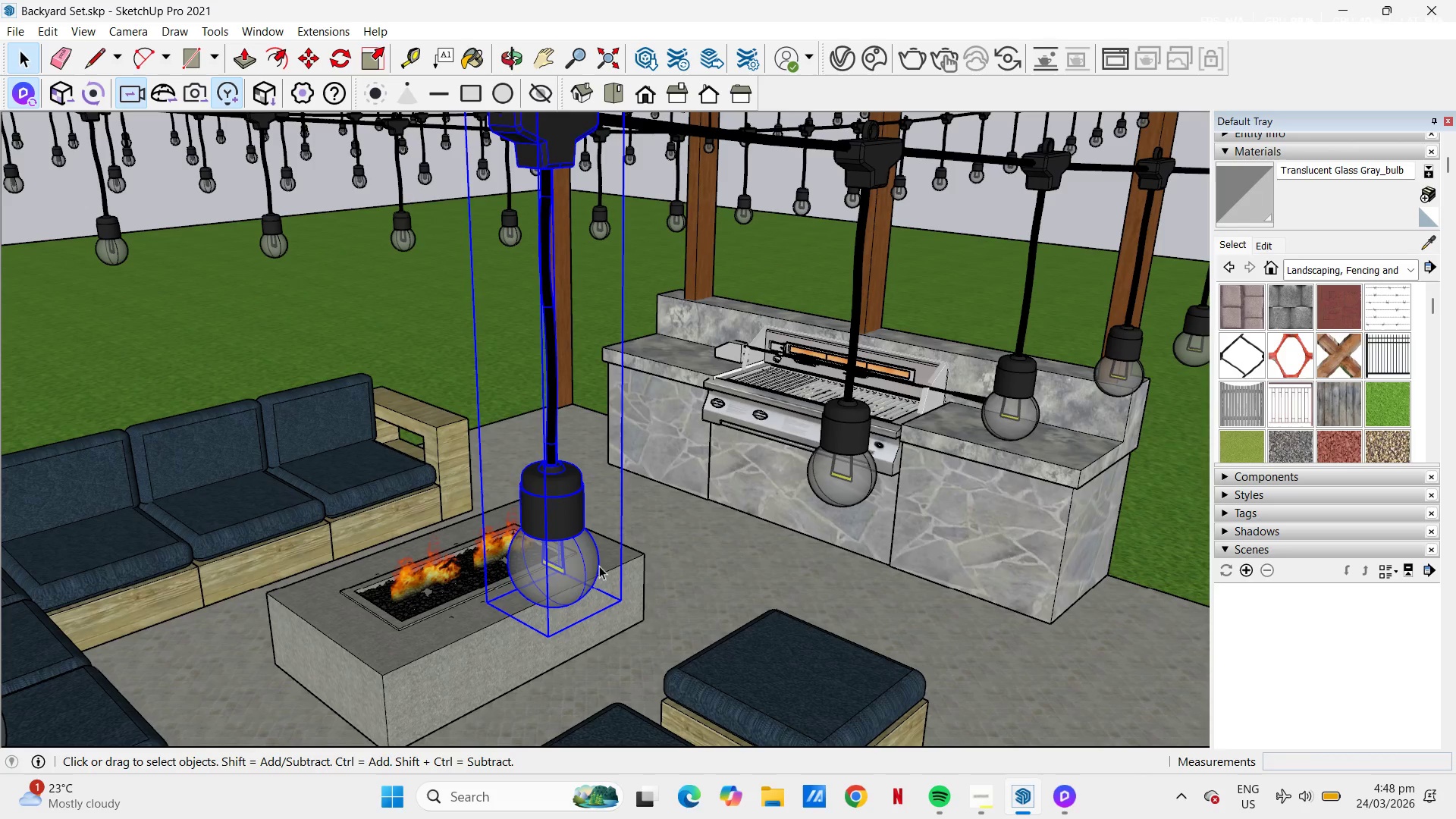 
left_click([564, 555])
 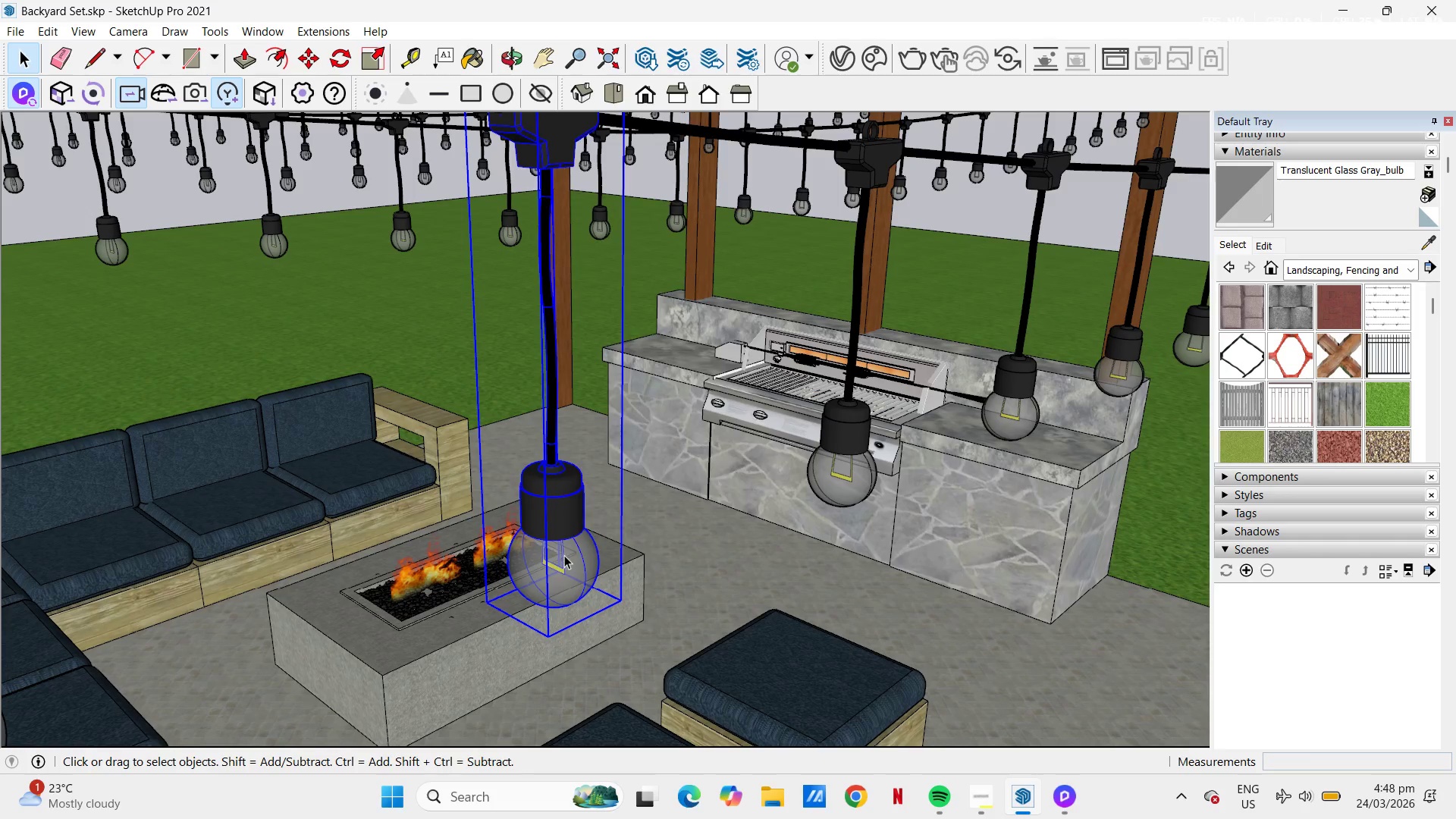 
right_click([564, 555])
 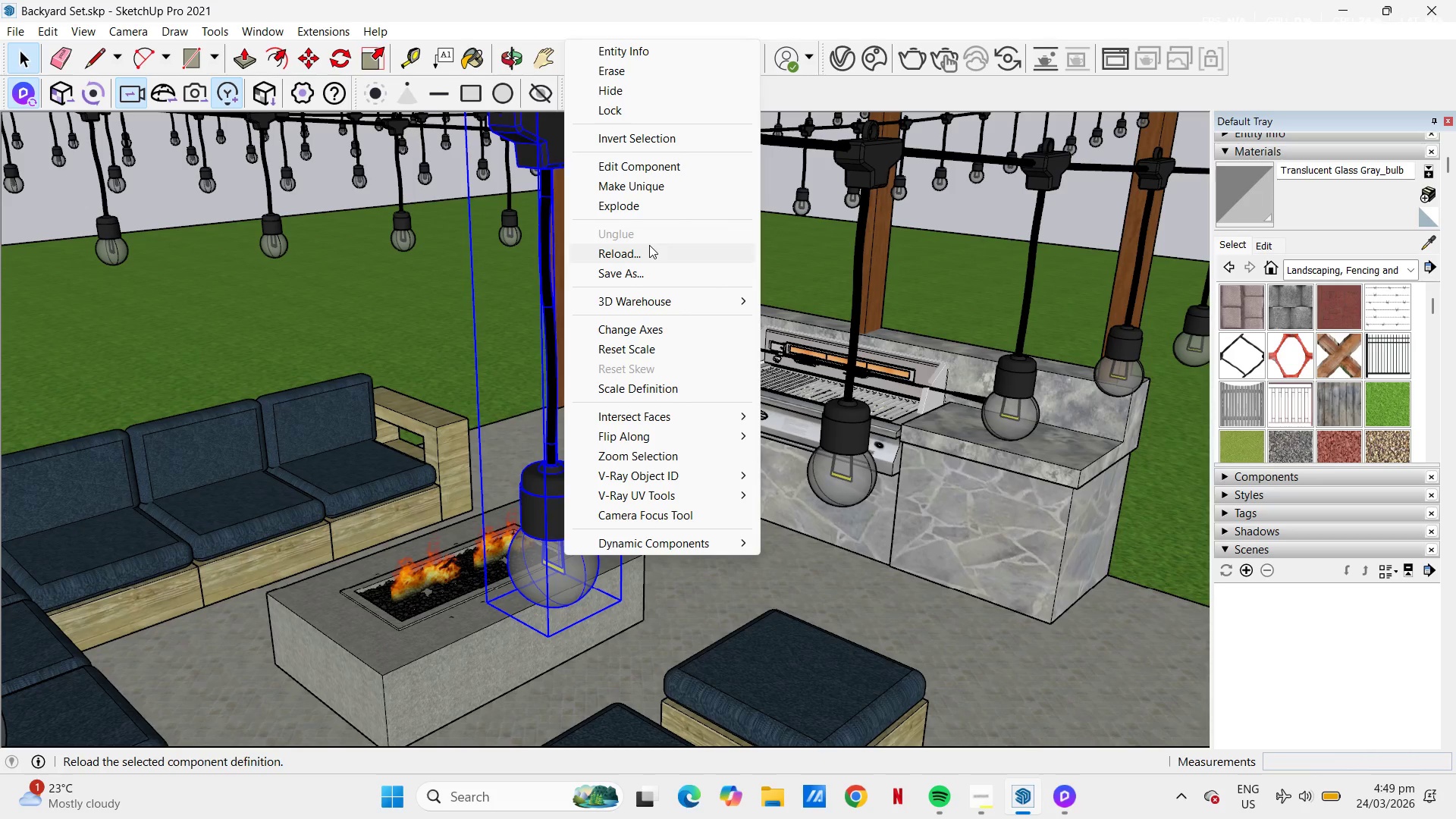 
left_click([617, 207])
 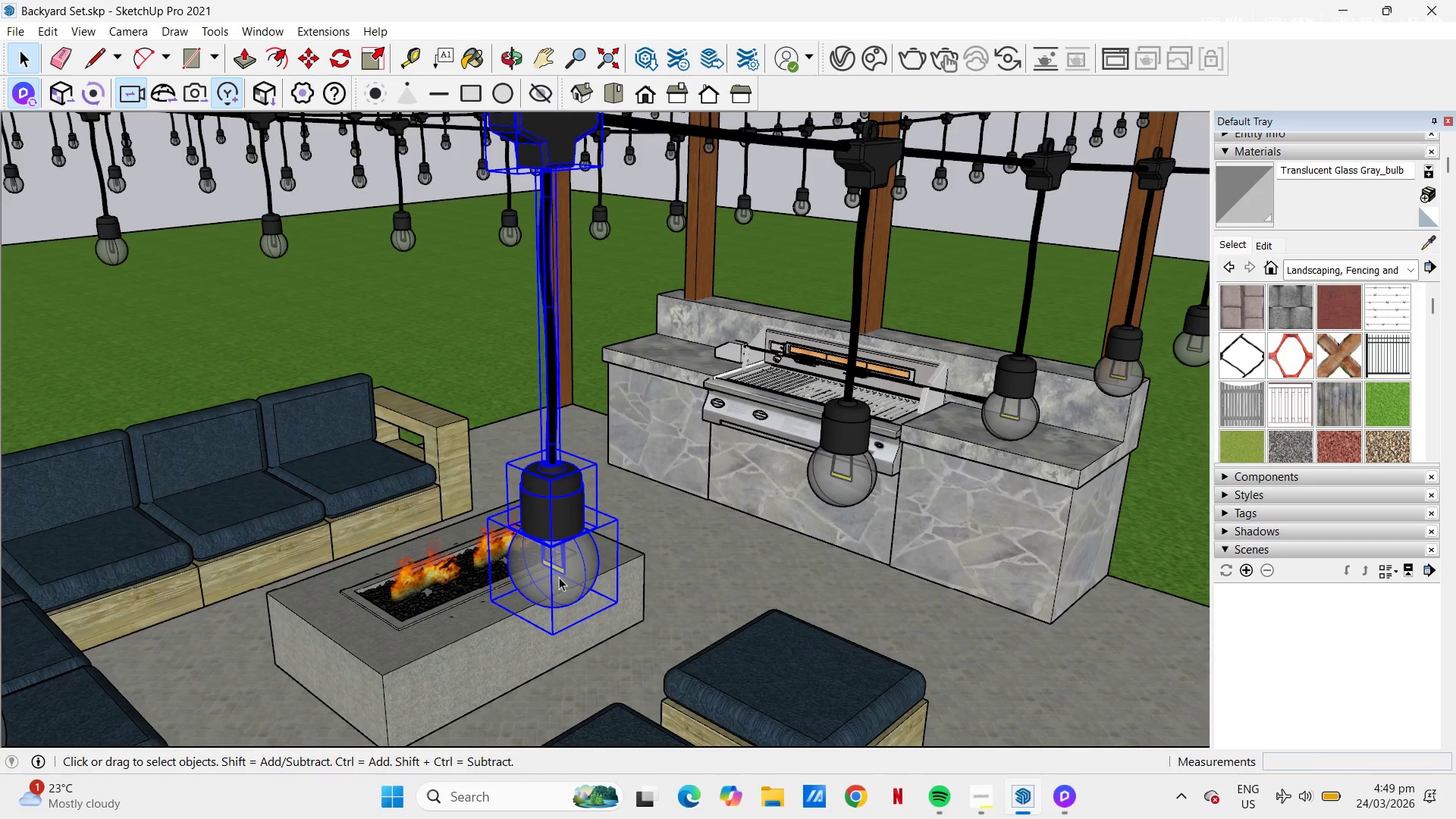 
left_click([562, 576])
 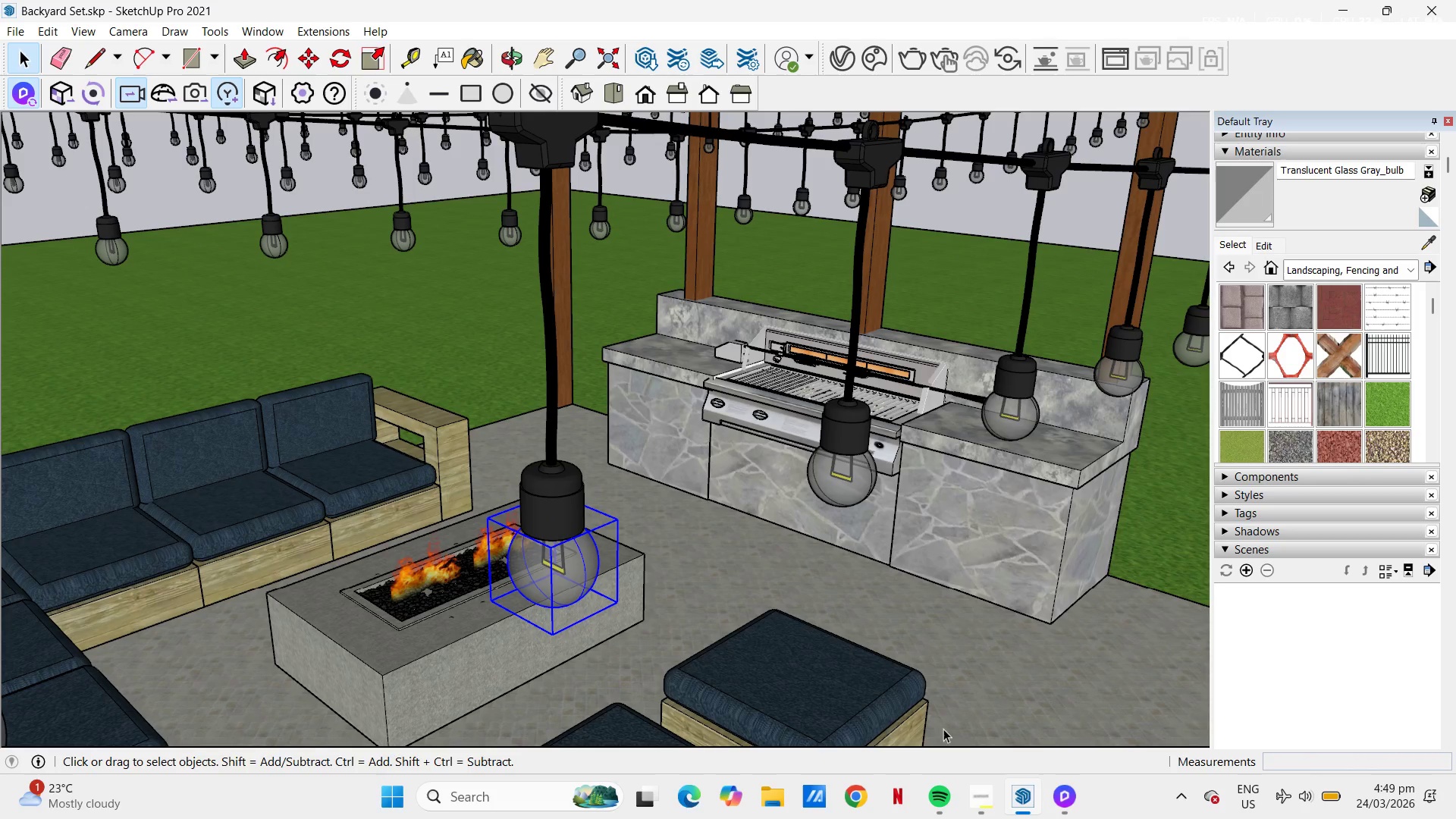 
left_click([61, 101])
 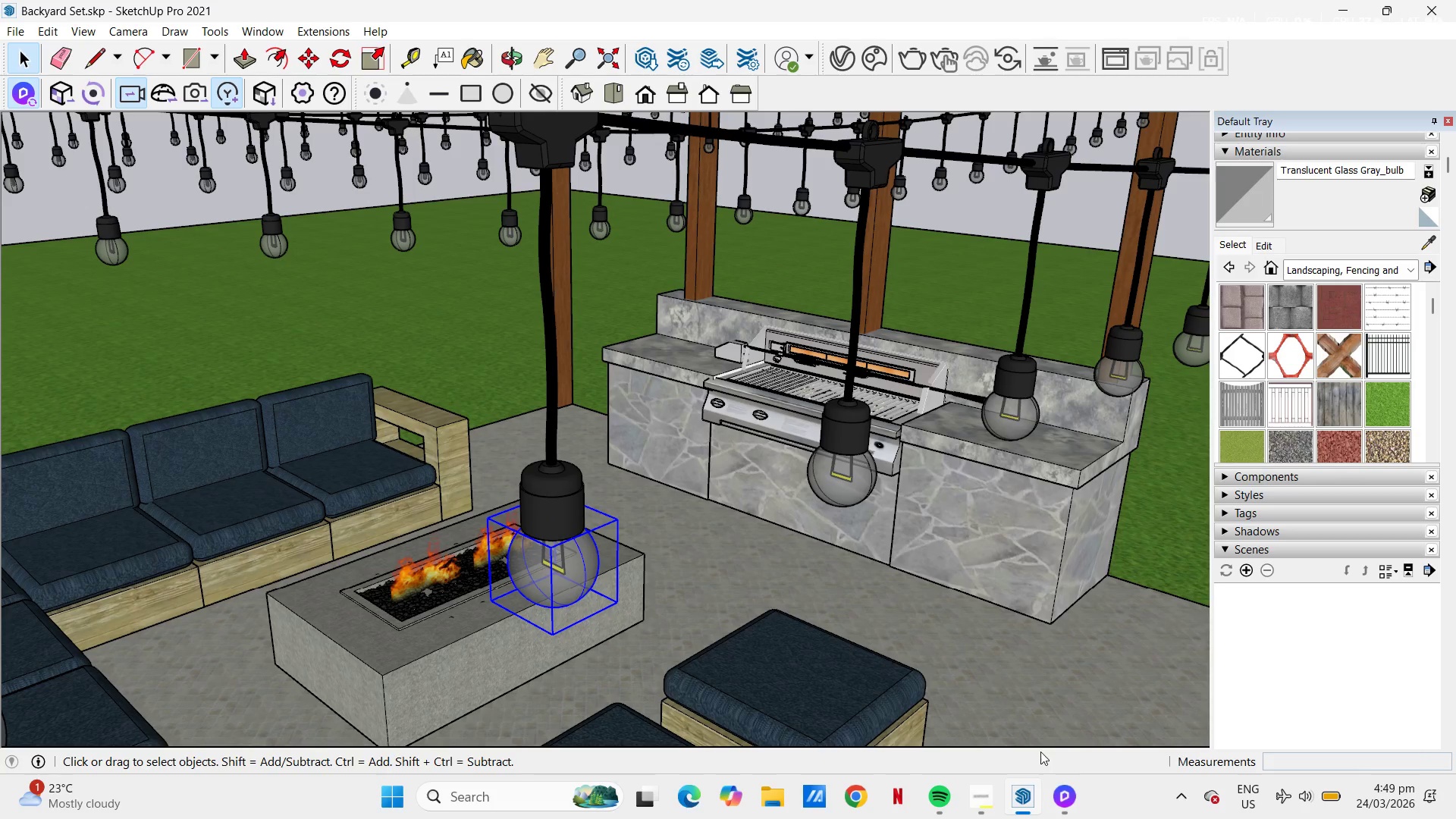 
left_click([1068, 793])
 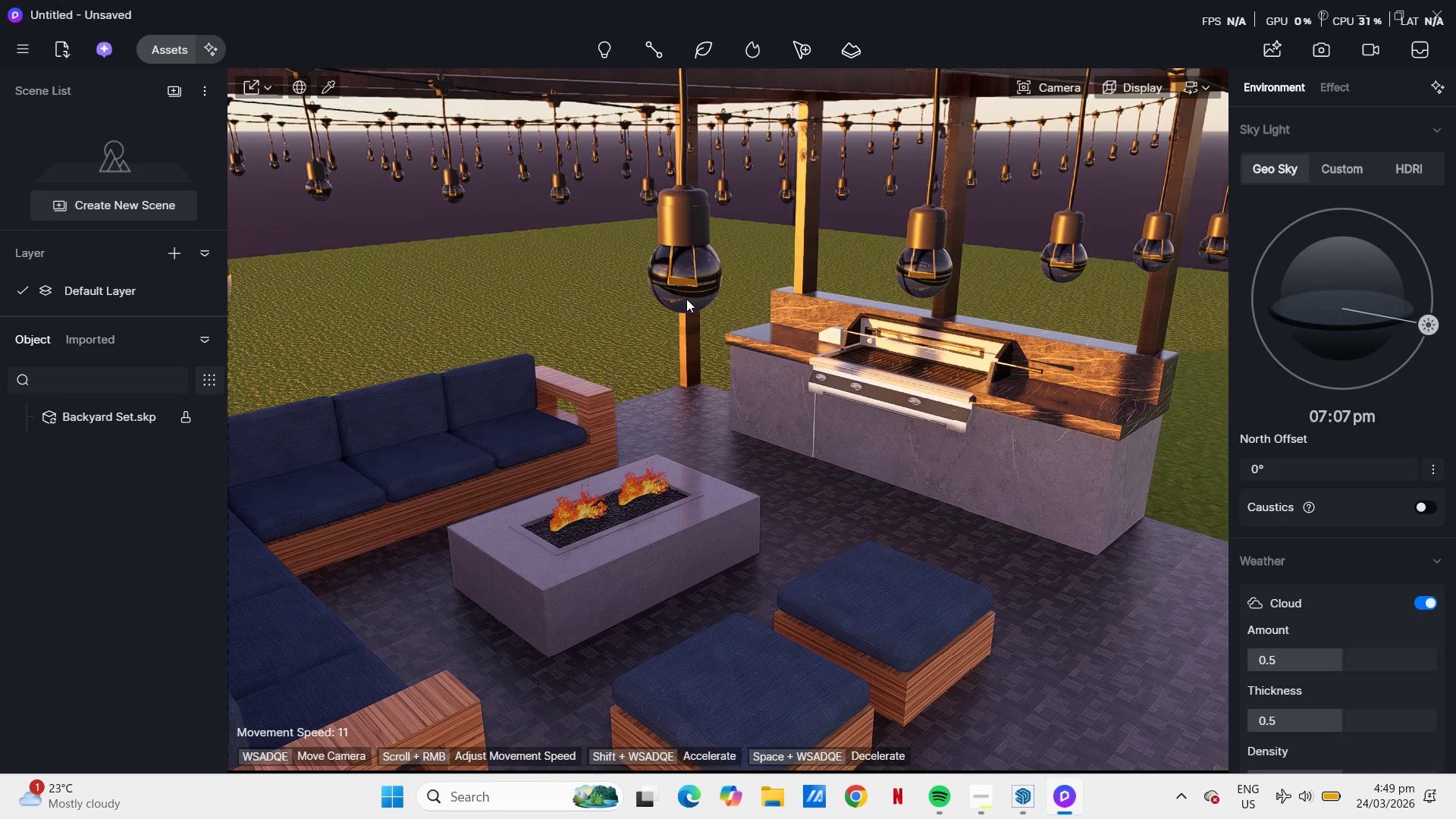 
left_click([686, 293])
 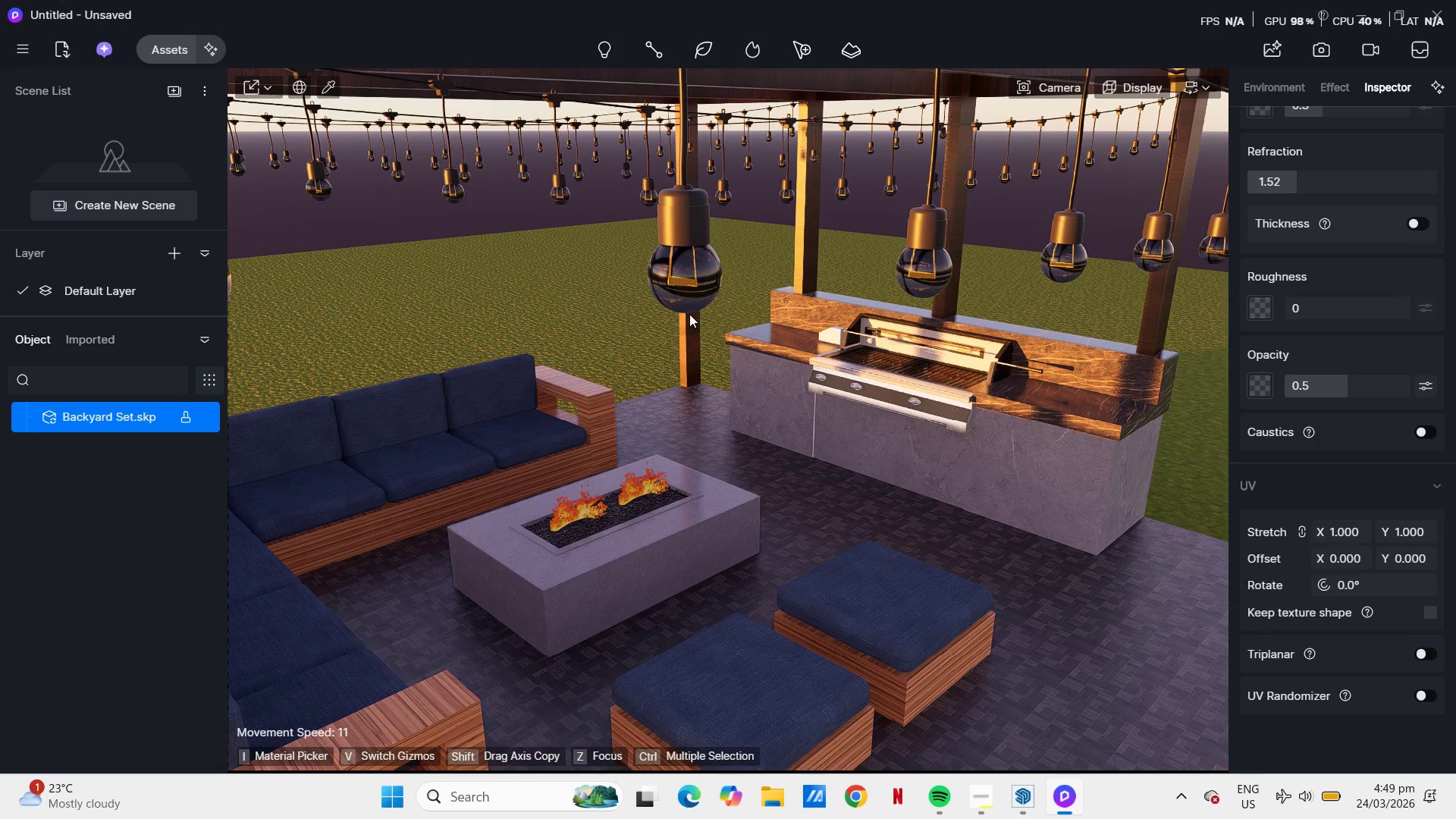 
wait(5.48)
 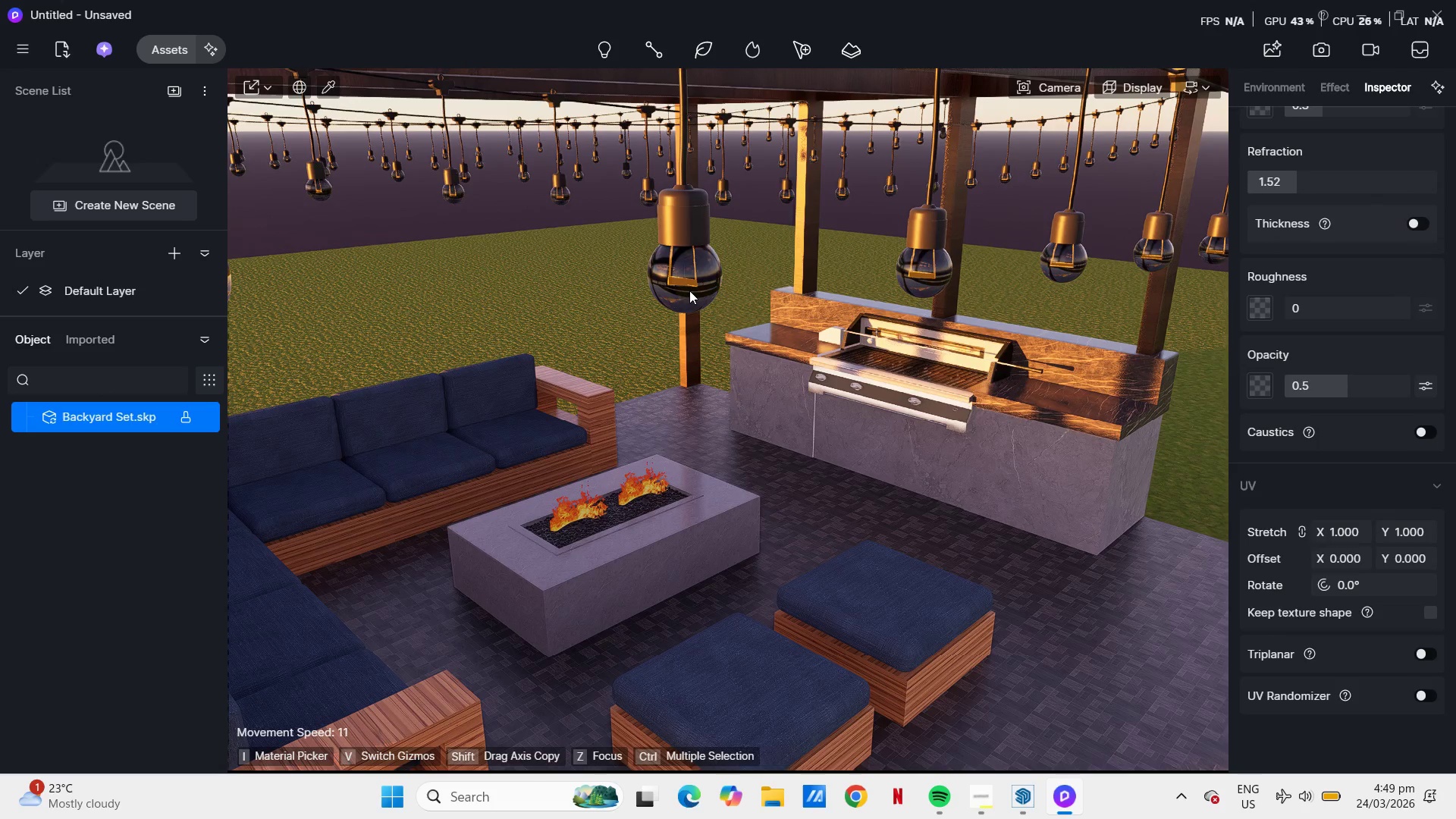 
left_click([688, 285])
 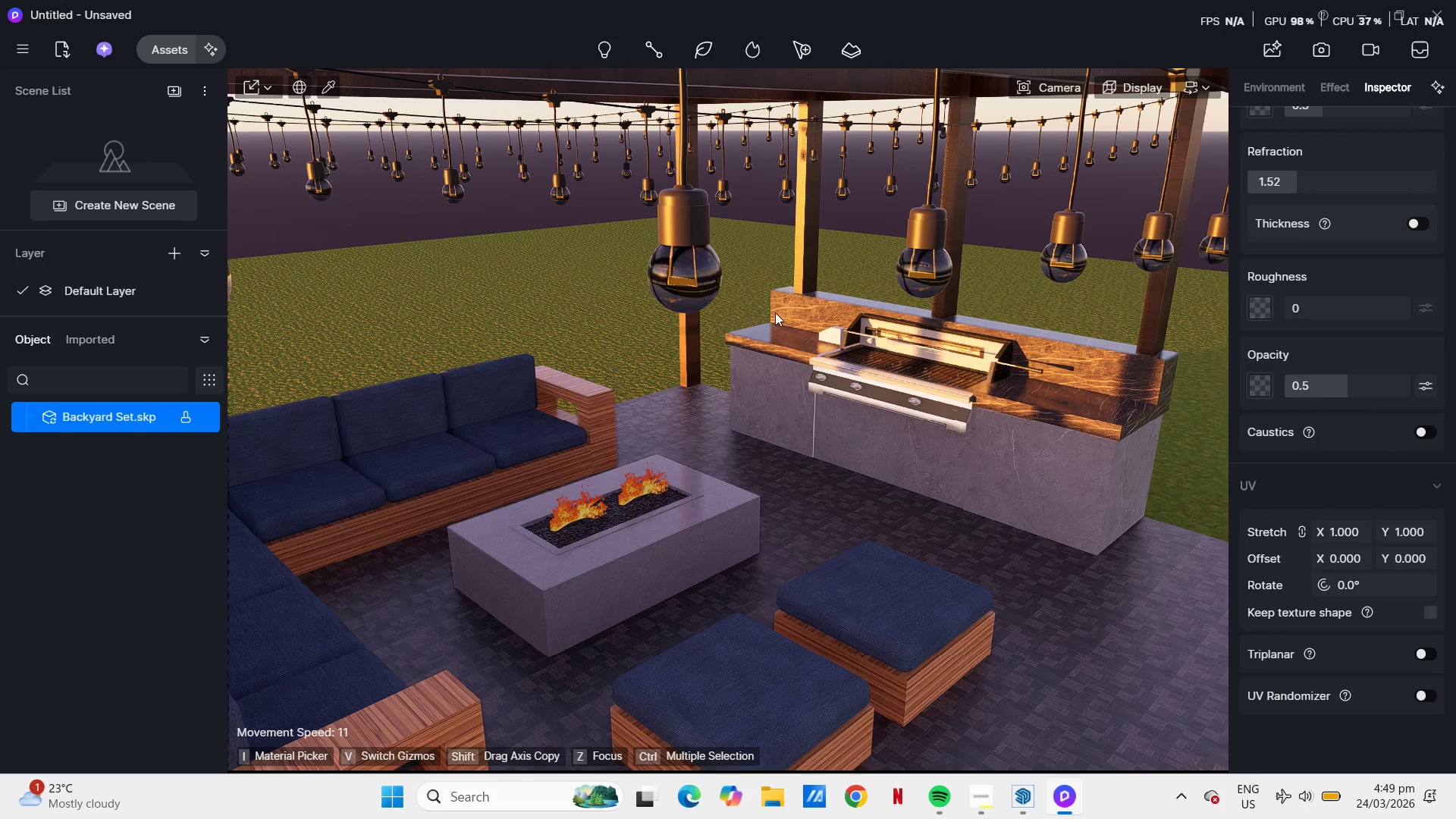 
scroll: coordinate [1354, 532], scroll_direction: down, amount: 6.0
 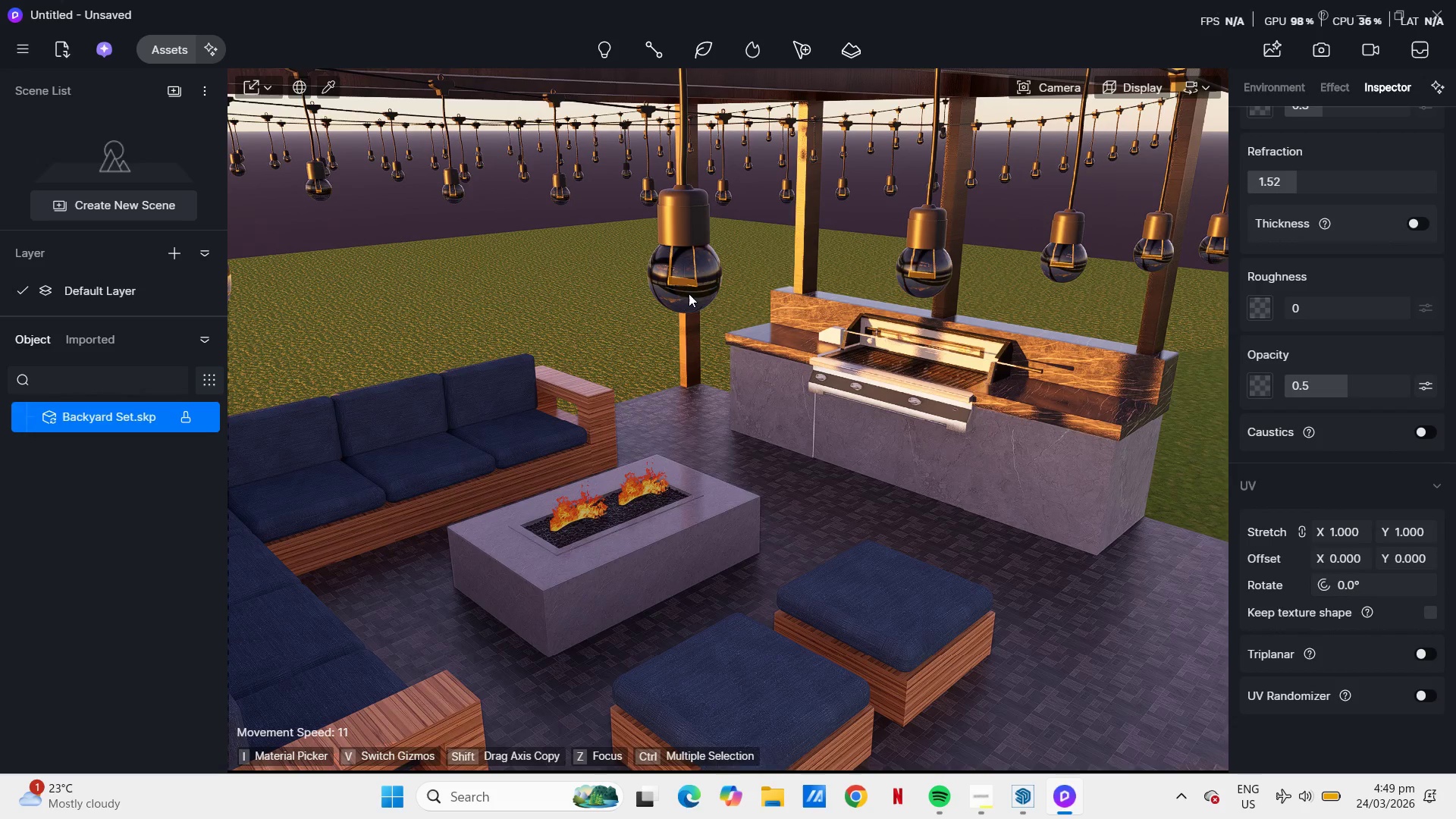 
left_click([689, 293])
 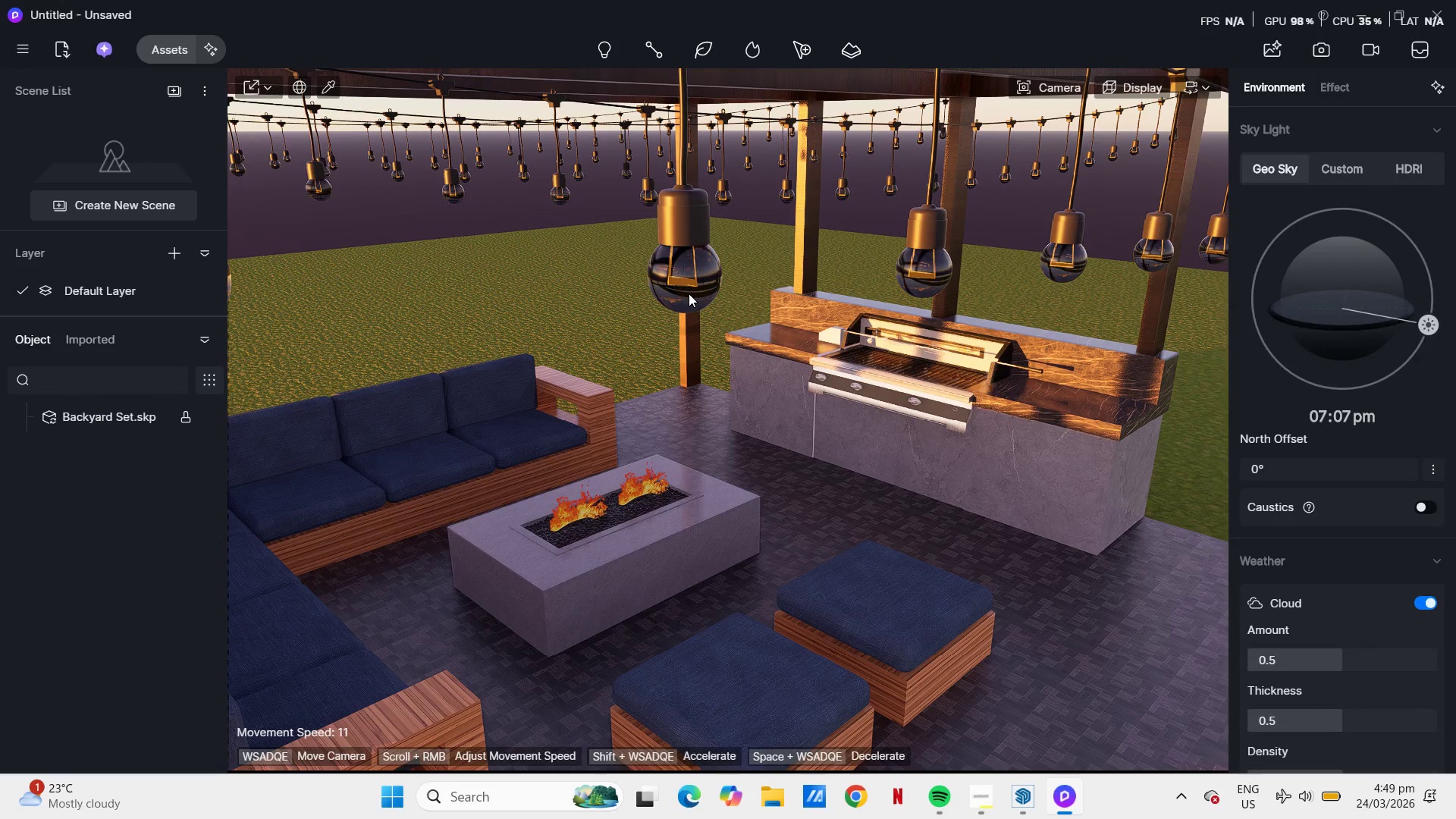 
key(Space)
 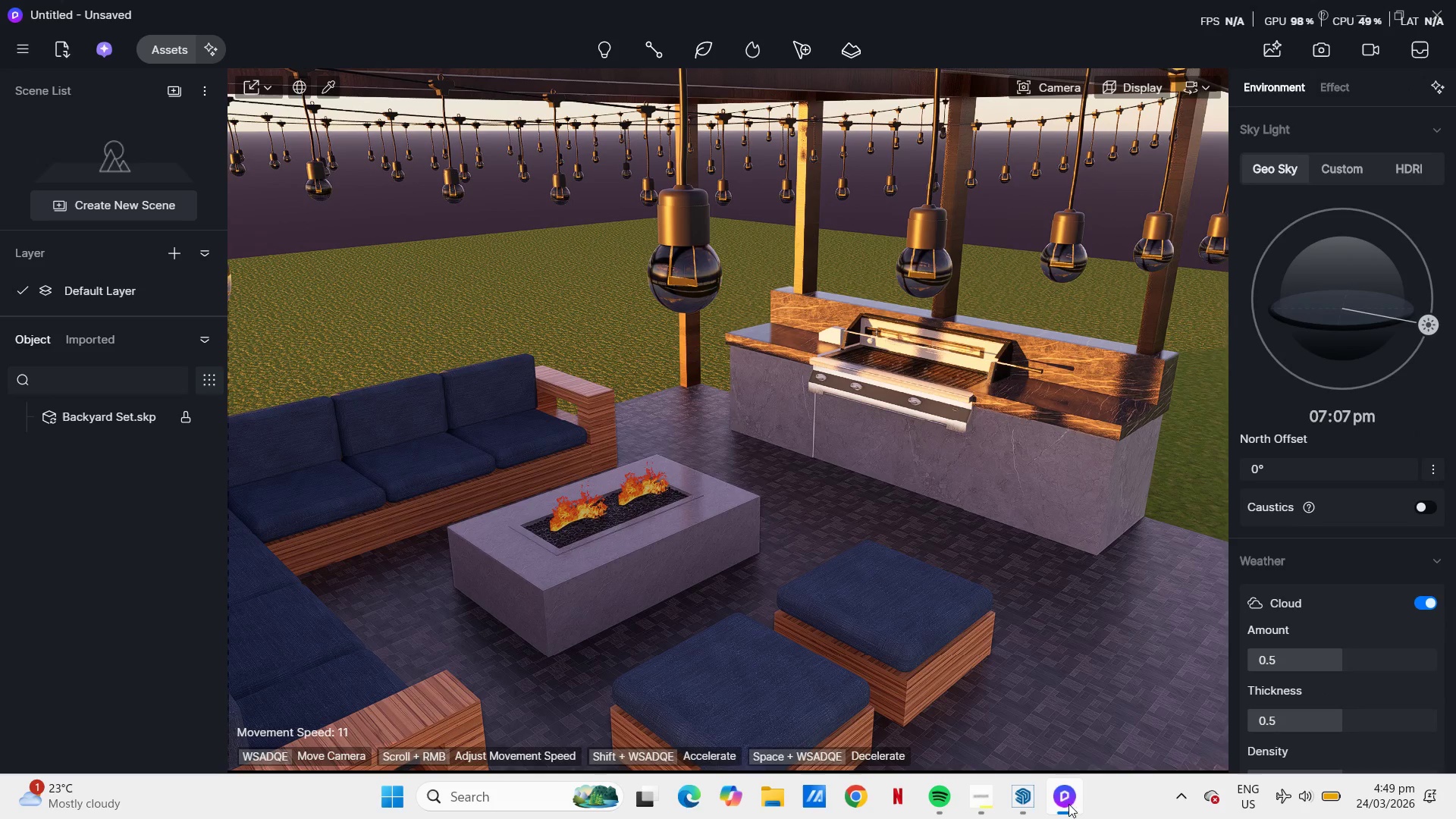 
left_click([1027, 799])
 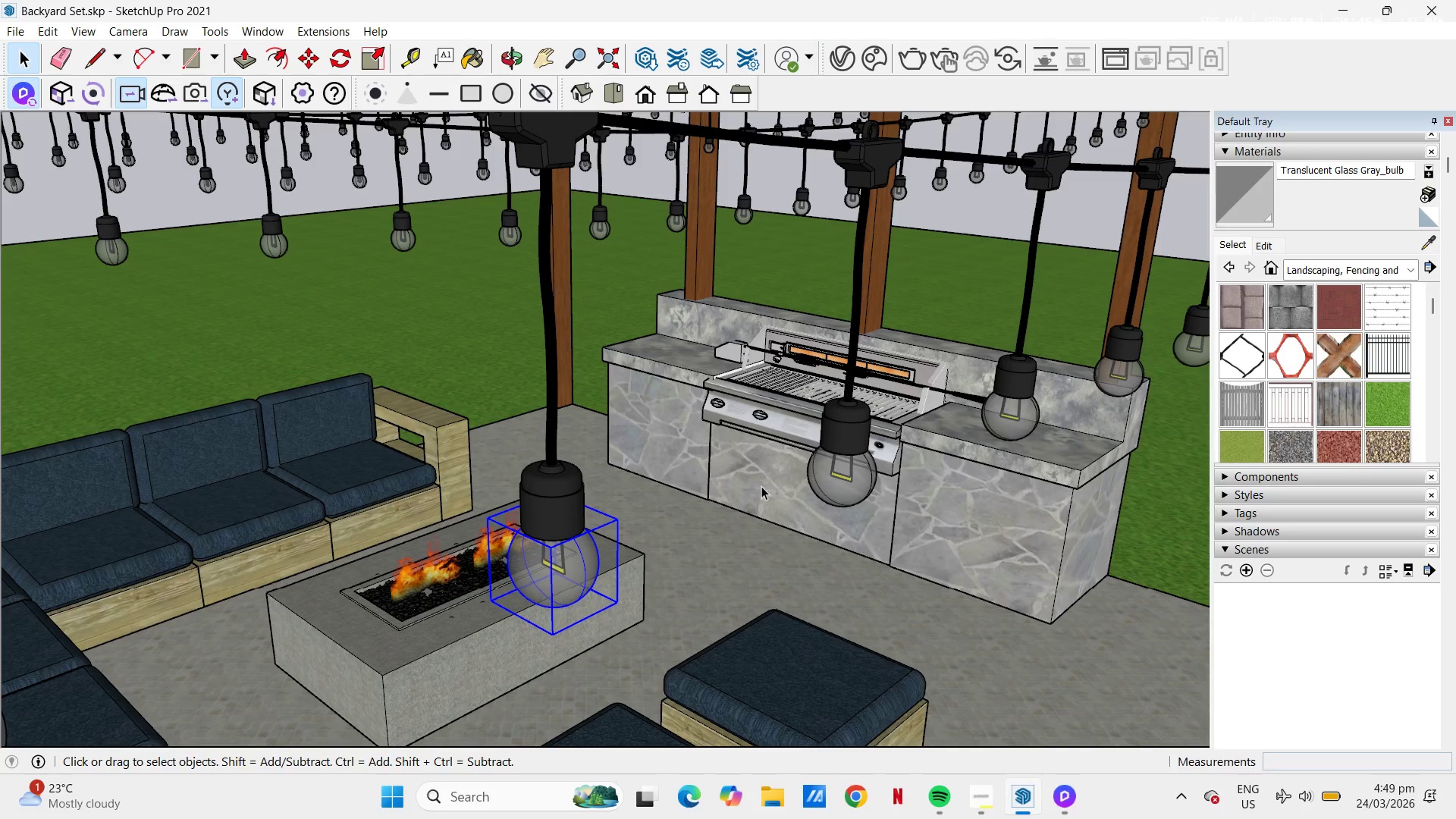 
key(Control+Z)
 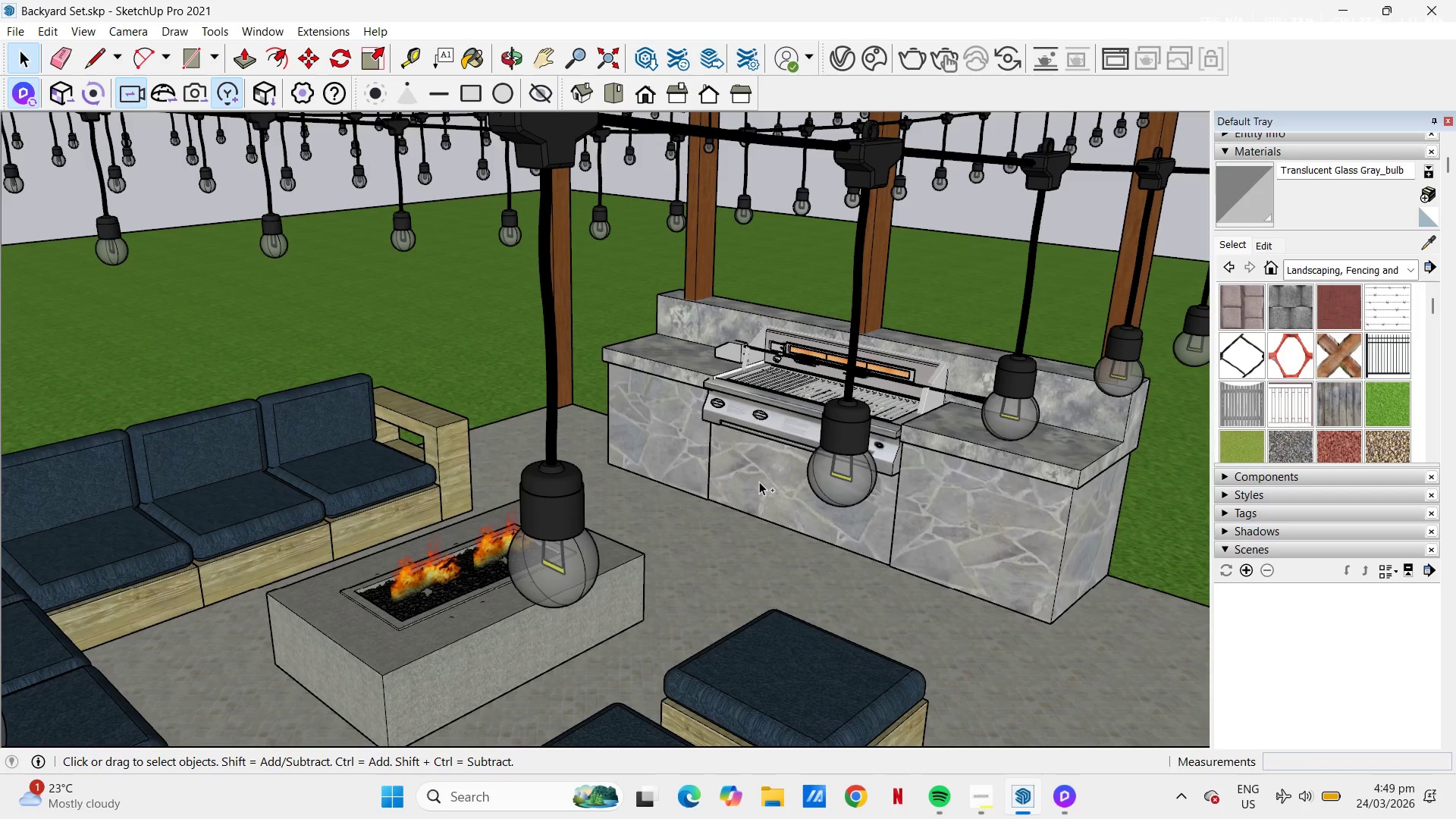 
key(Control+Z)
 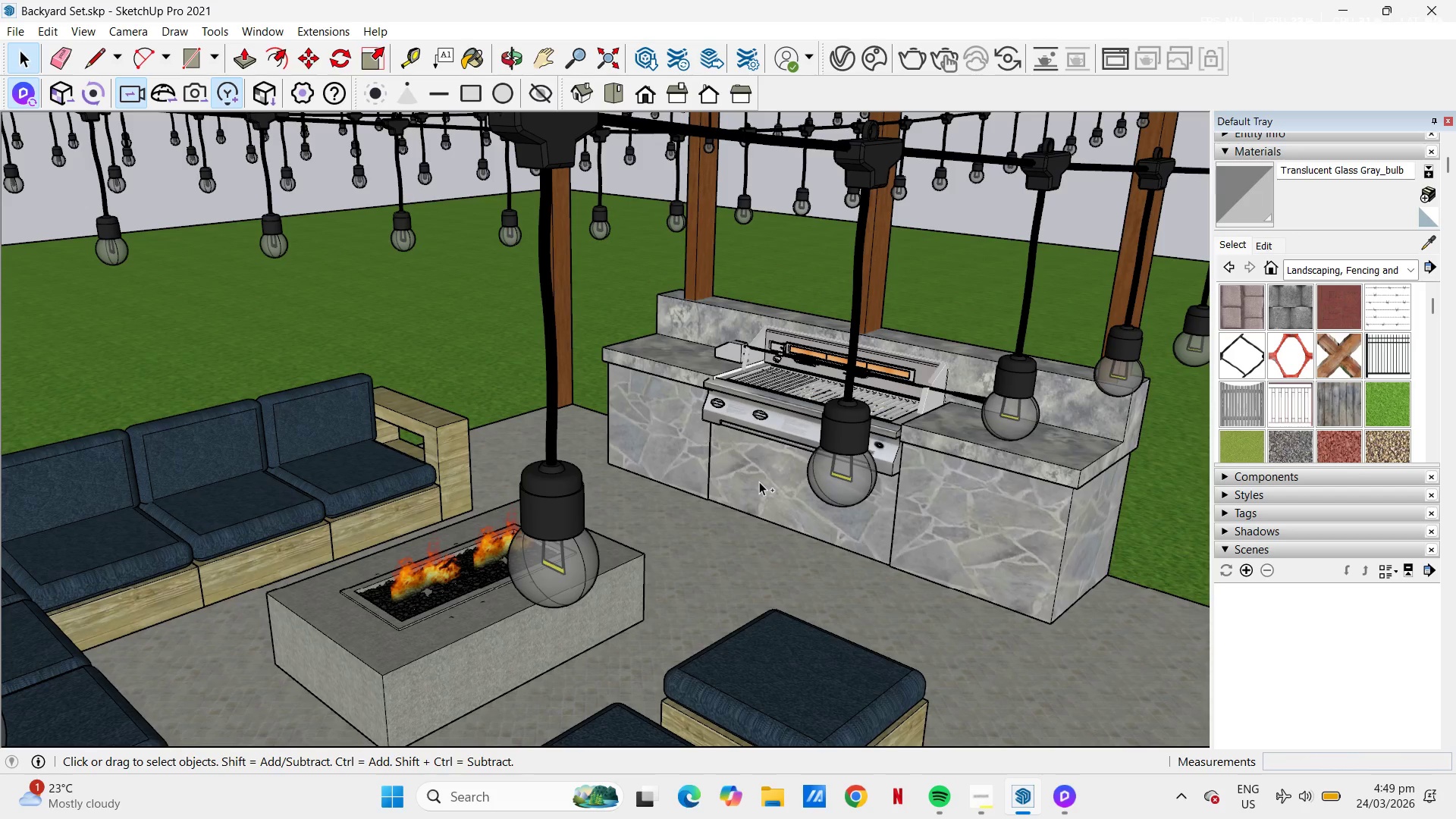 
key(Control+Z)
 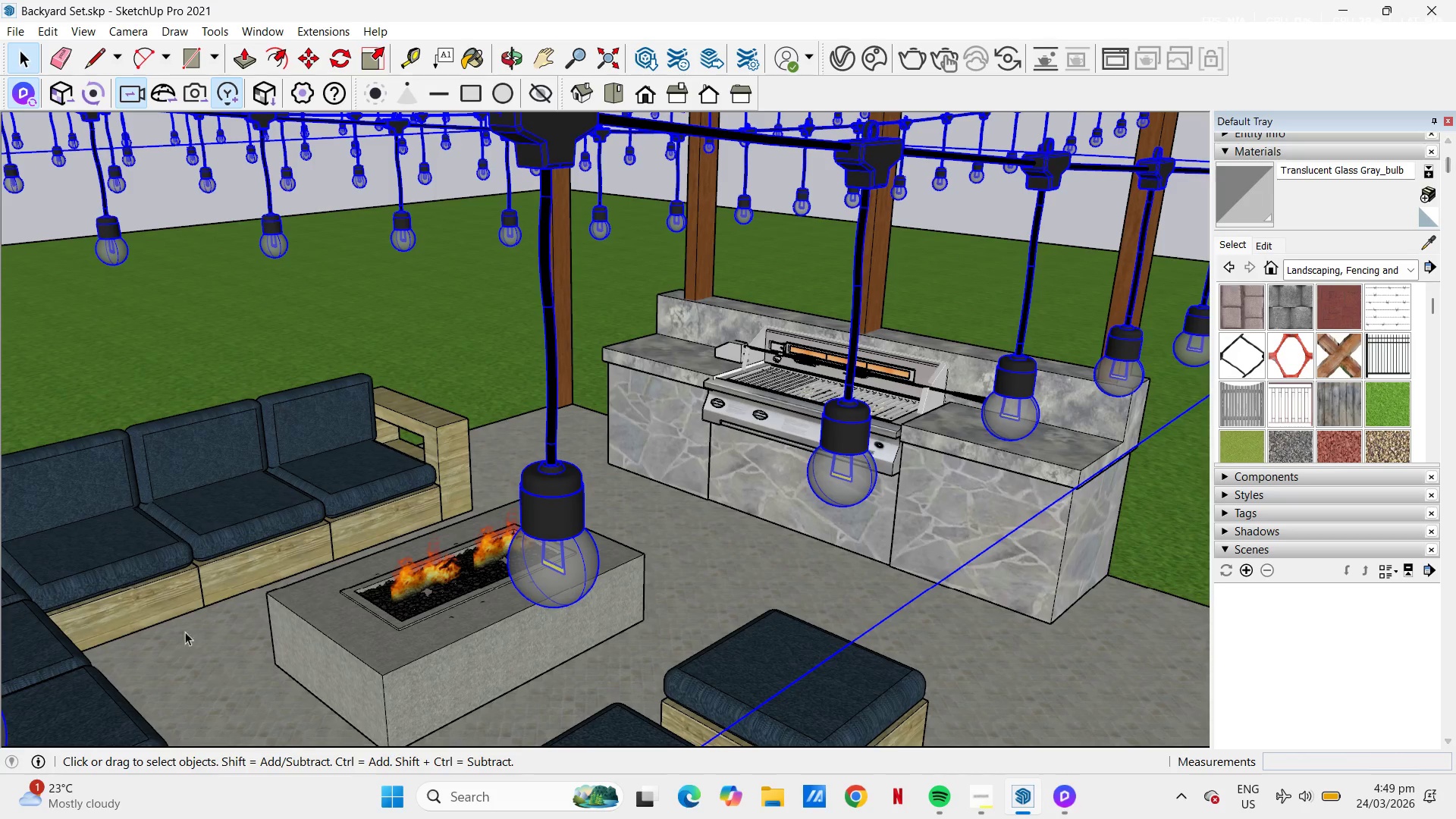 
double_click([550, 589])
 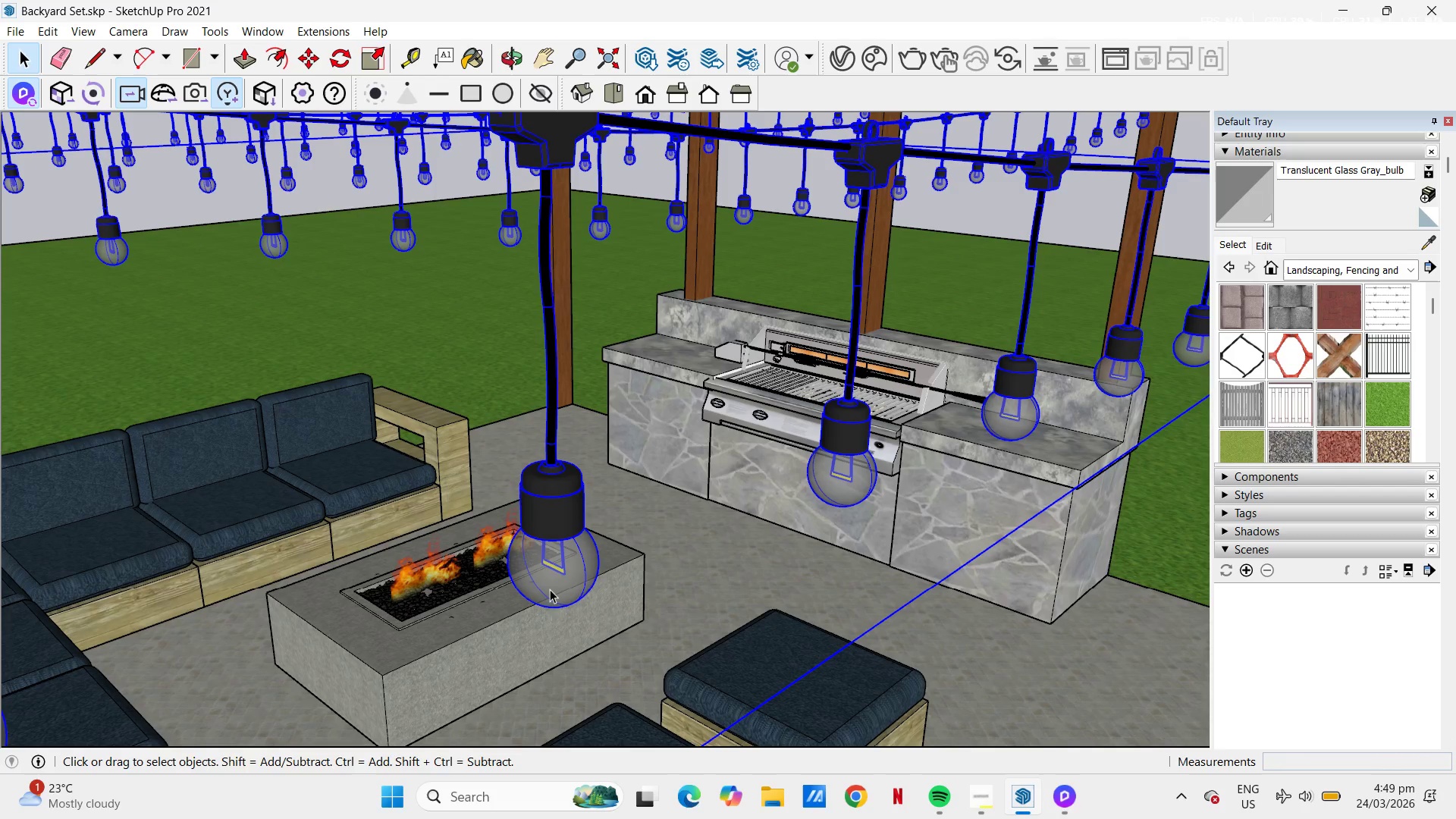 
triple_click([550, 589])
 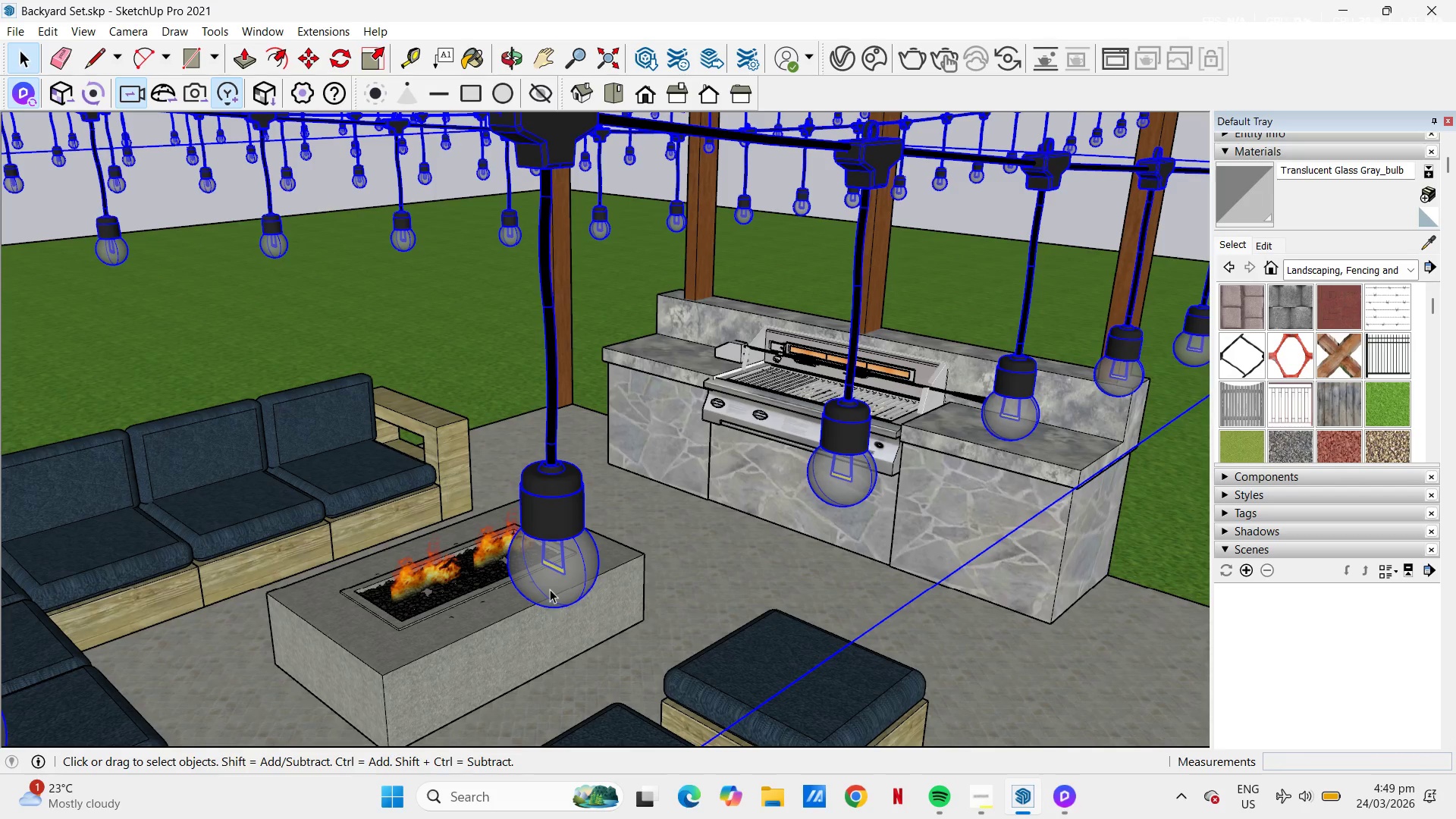 
triple_click([550, 589])
 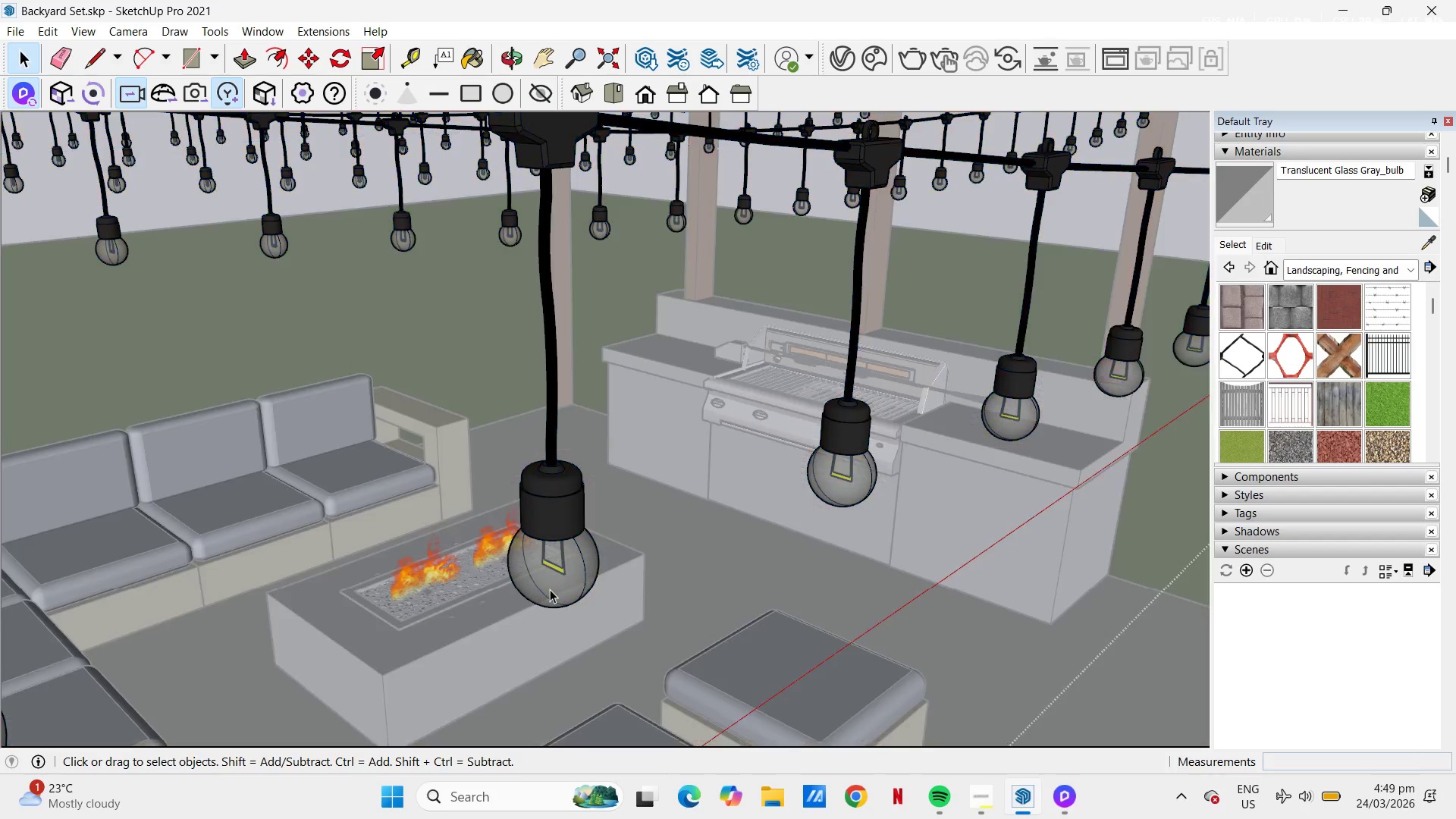 
triple_click([550, 589])
 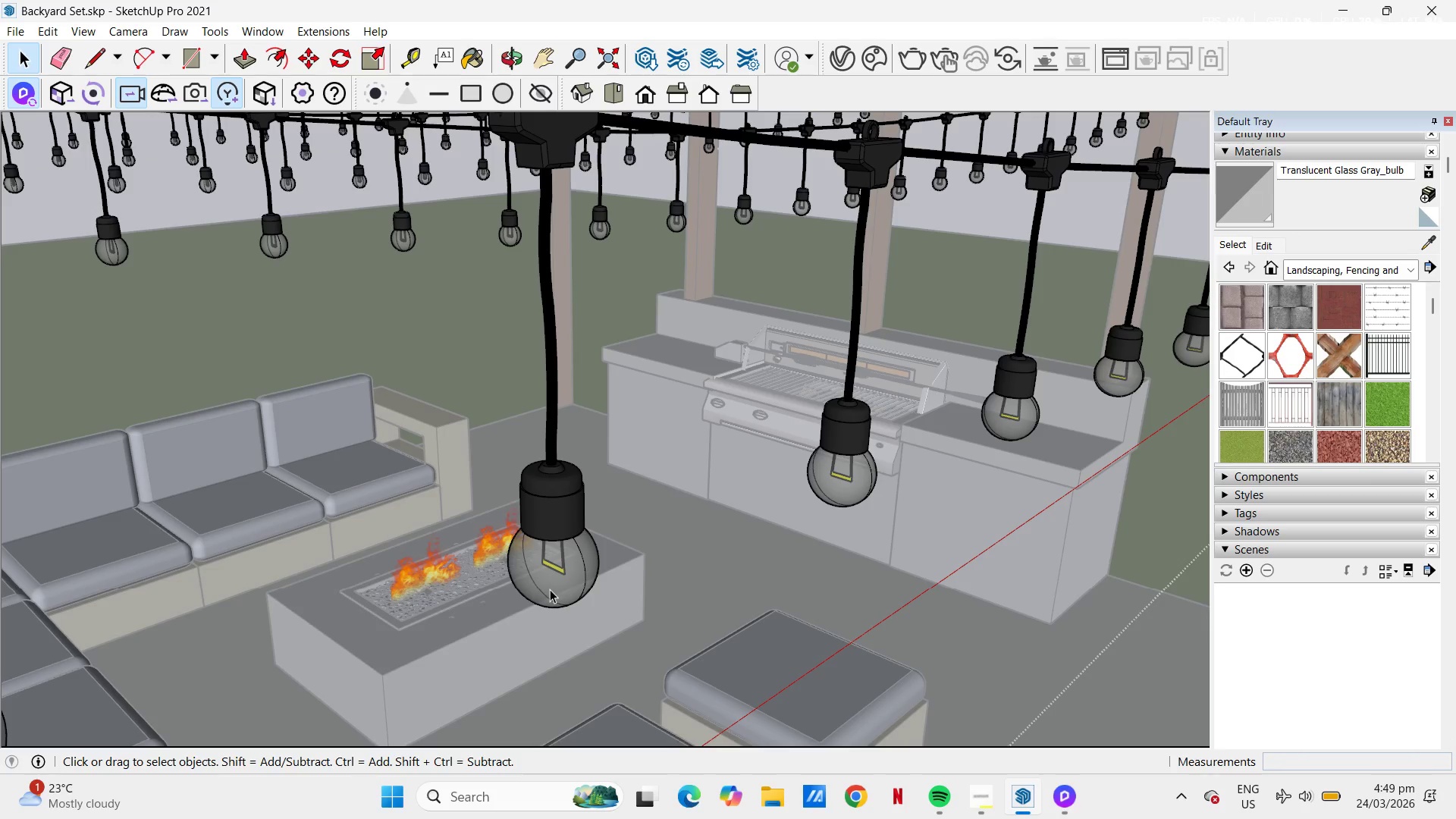 
triple_click([550, 589])
 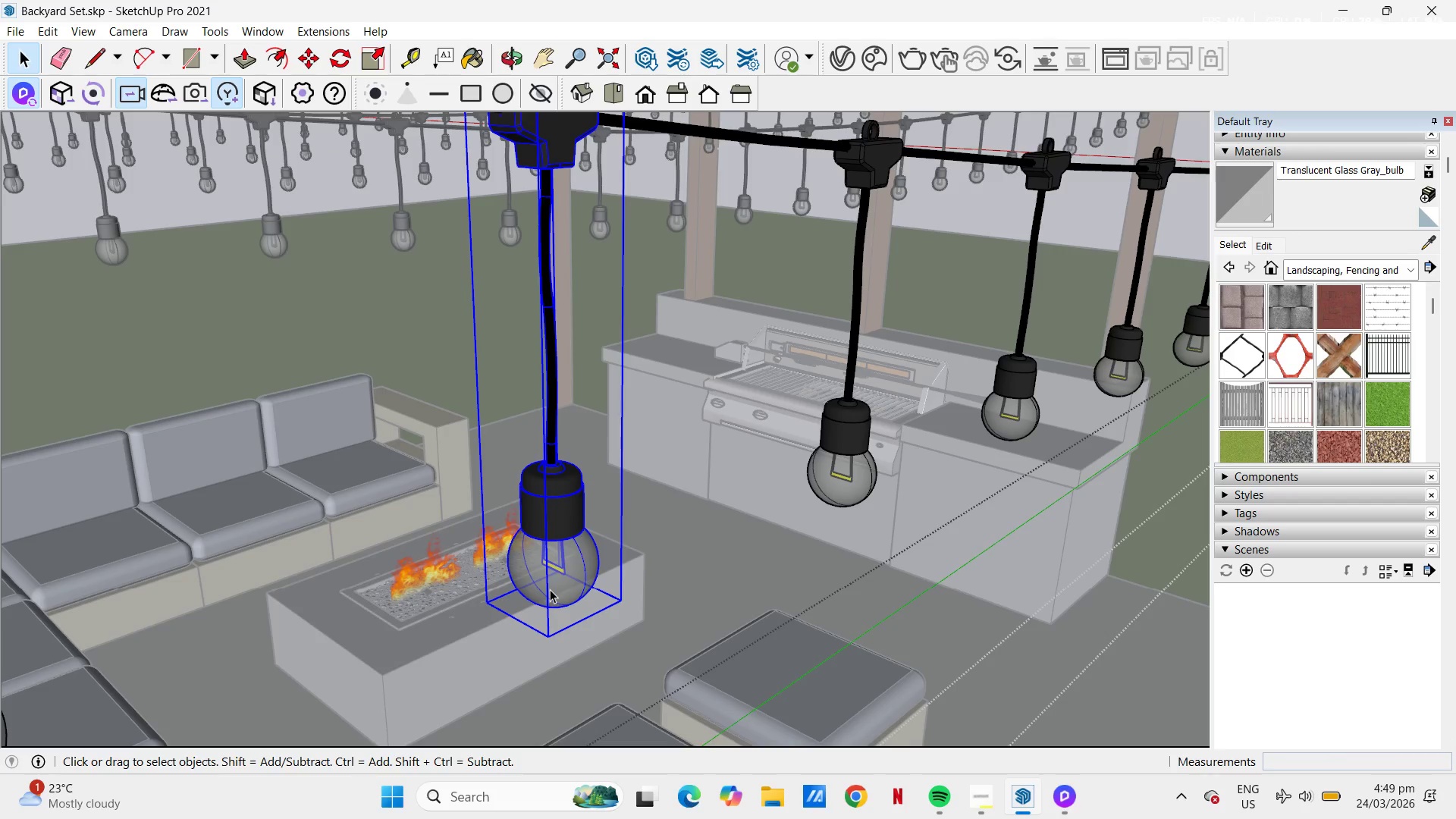 
triple_click([550, 589])
 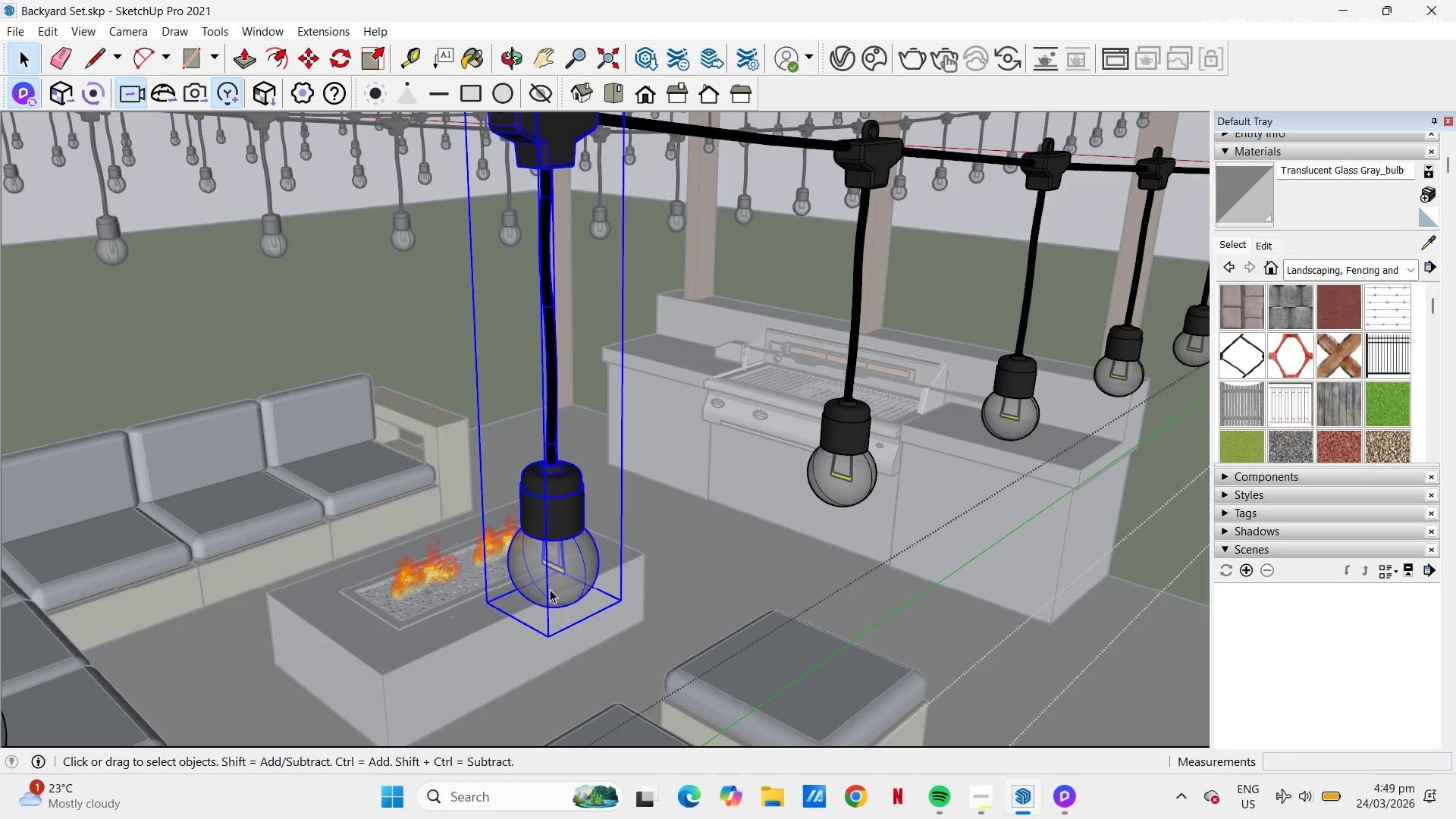 
triple_click([550, 589])
 